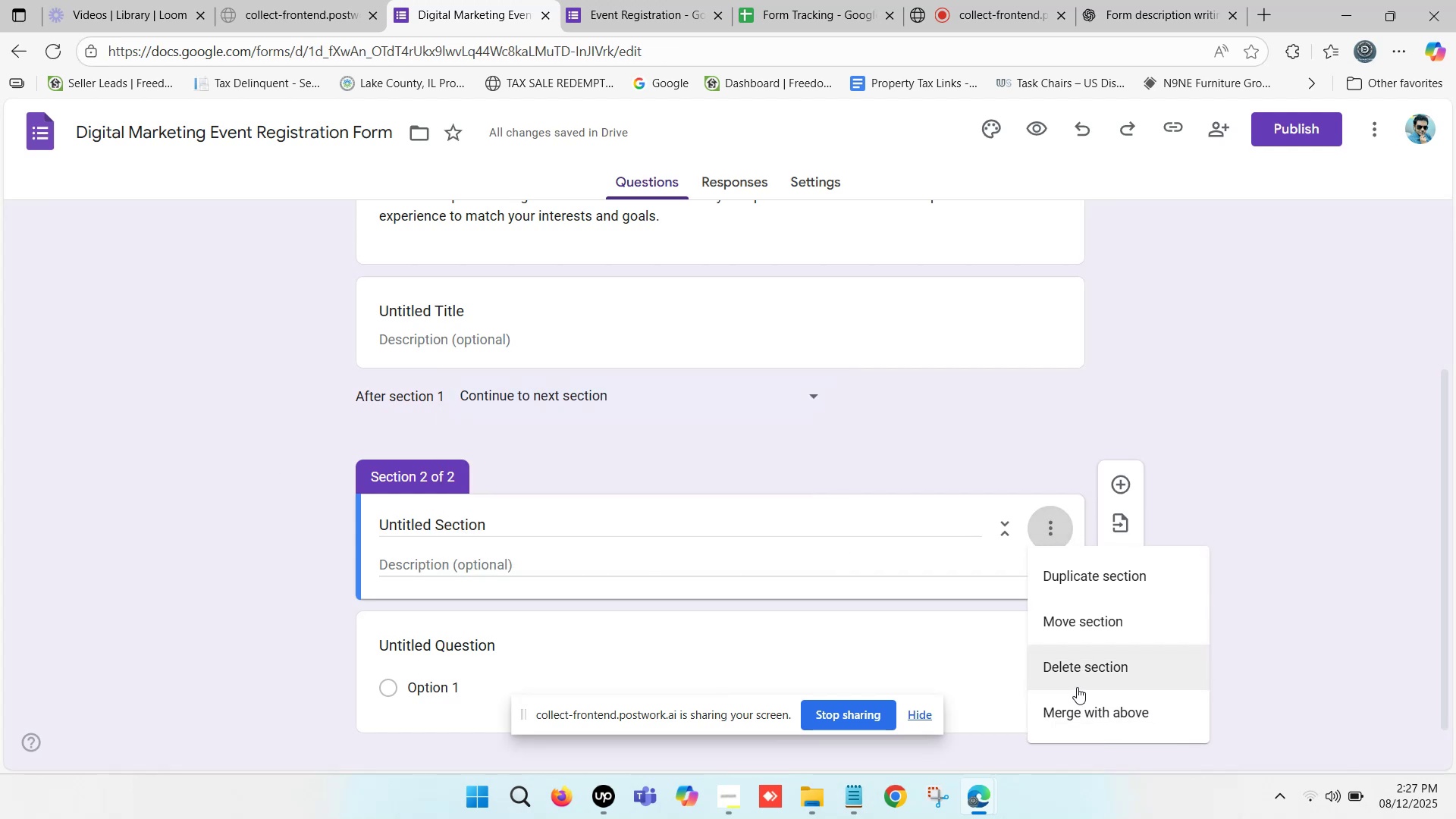 
left_click([1092, 667])
 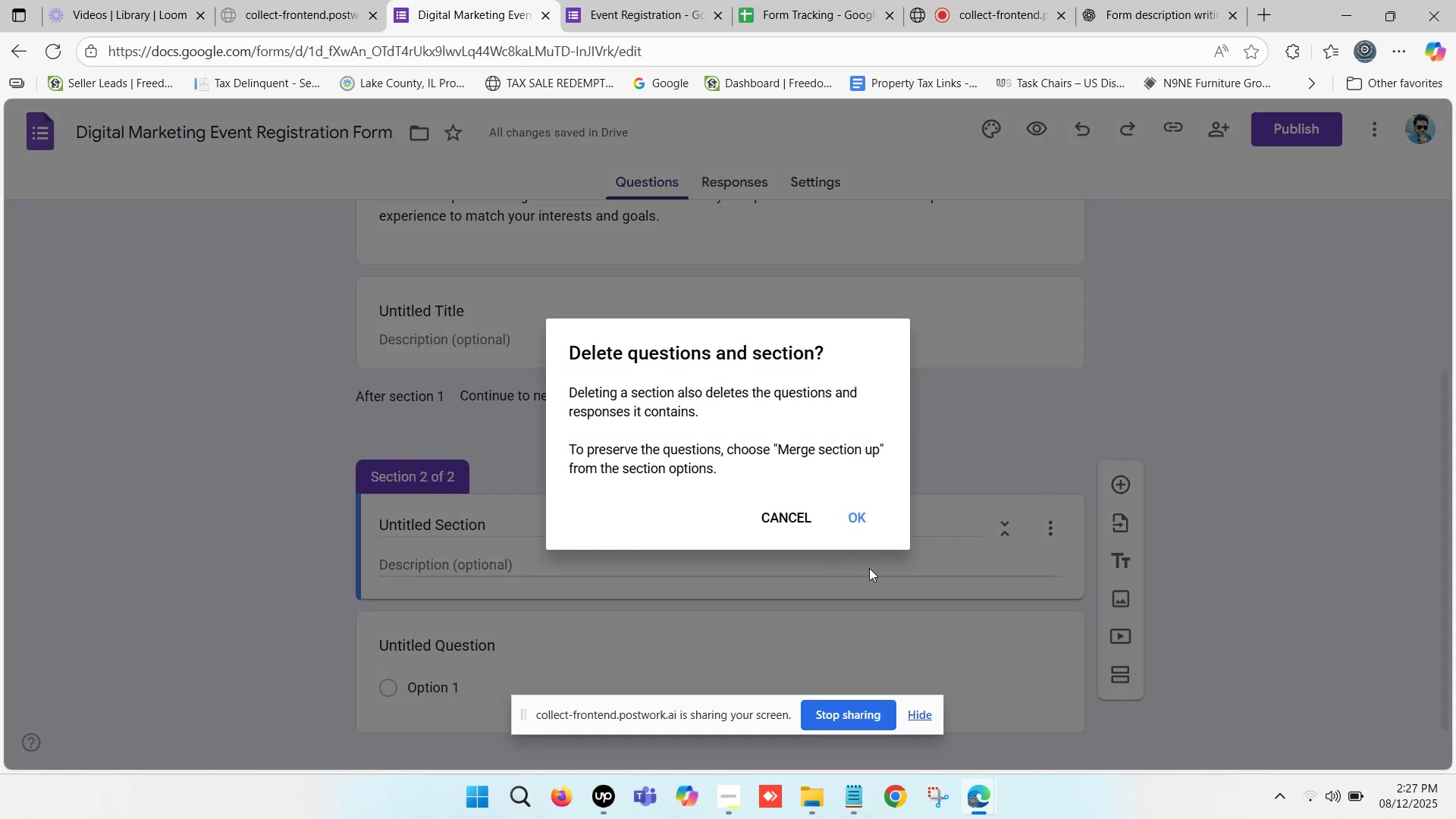 
left_click([856, 513])
 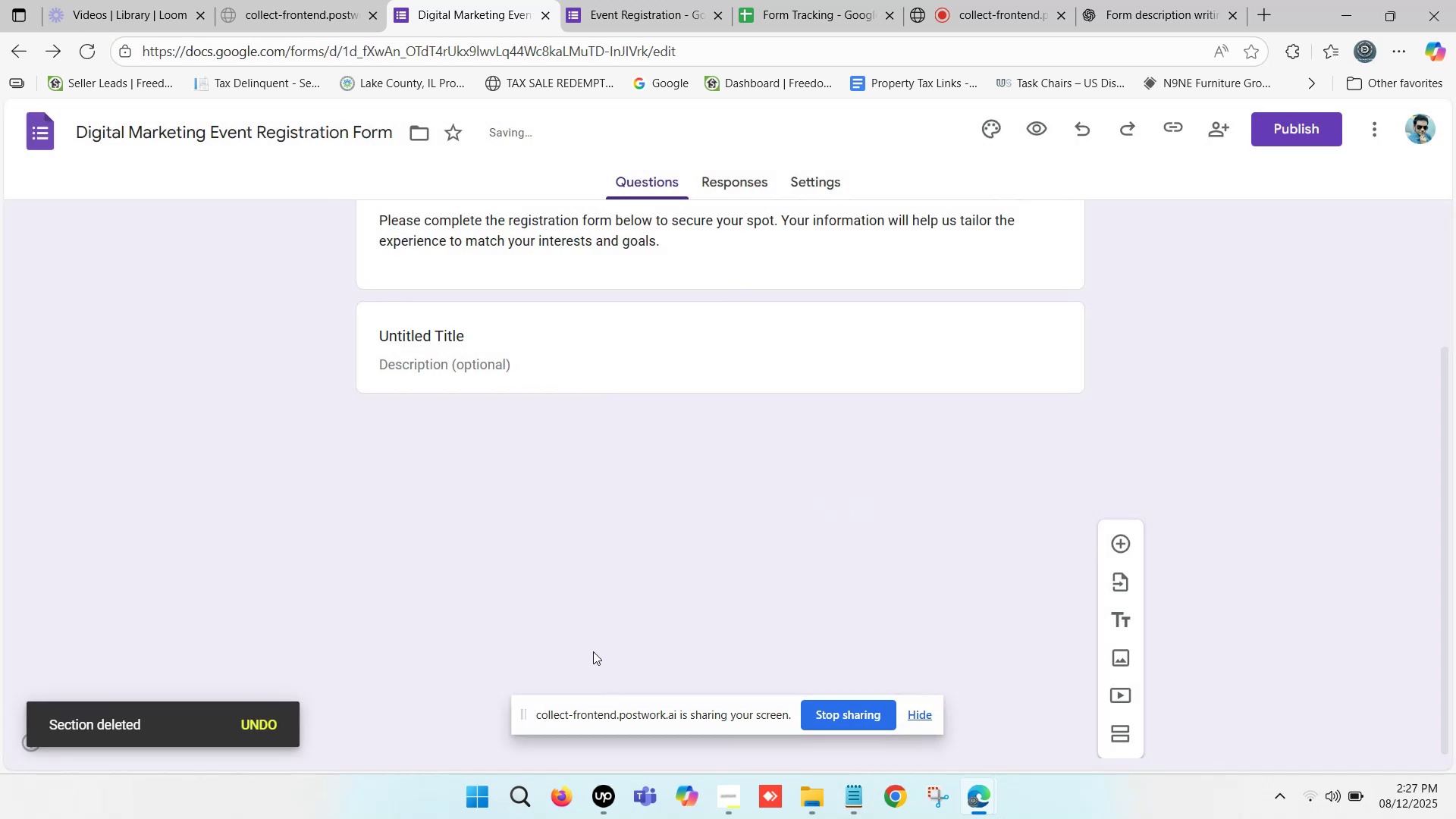 
left_click([601, 568])
 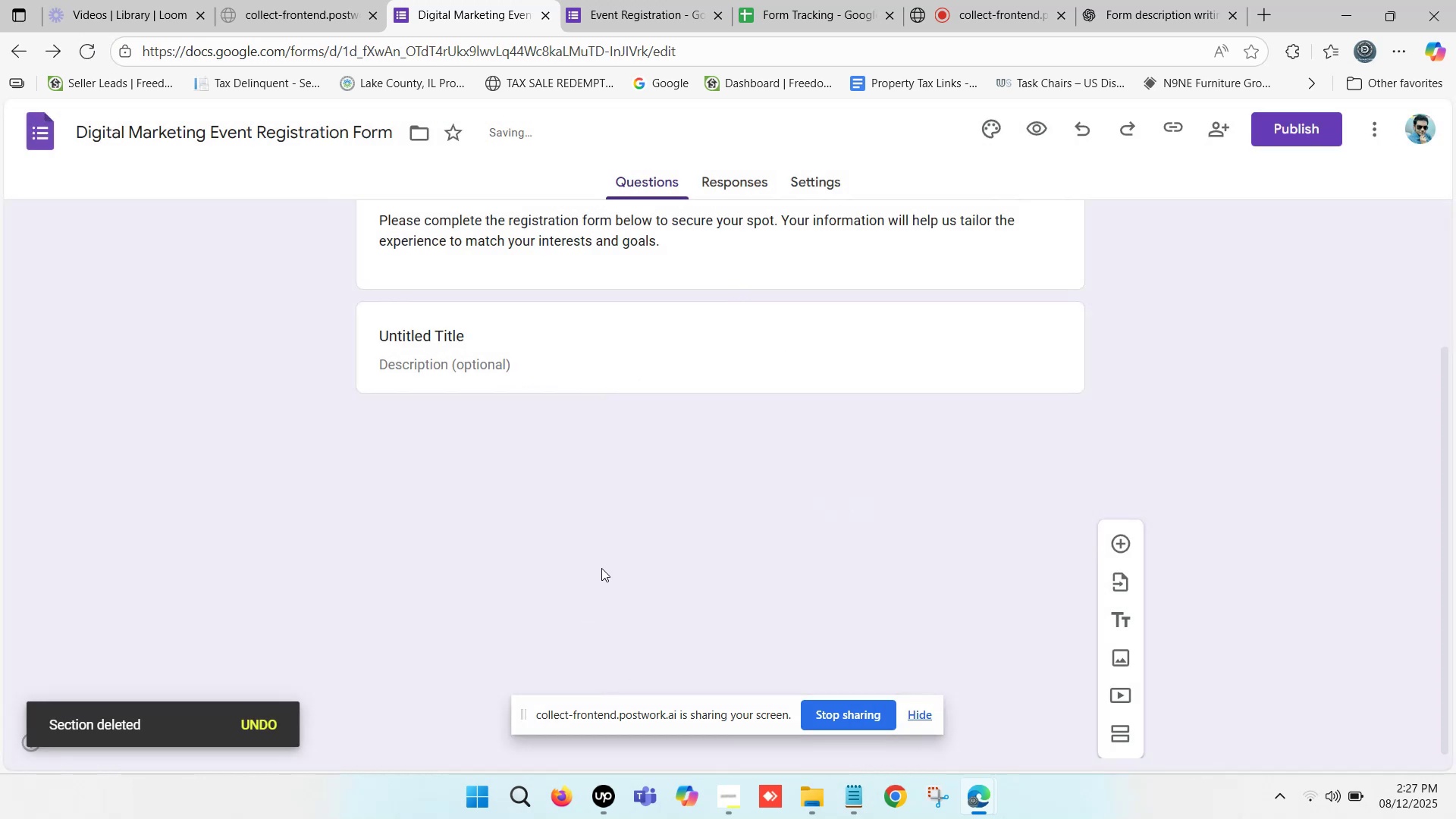 
scroll: coordinate [552, 507], scroll_direction: down, amount: 1.0
 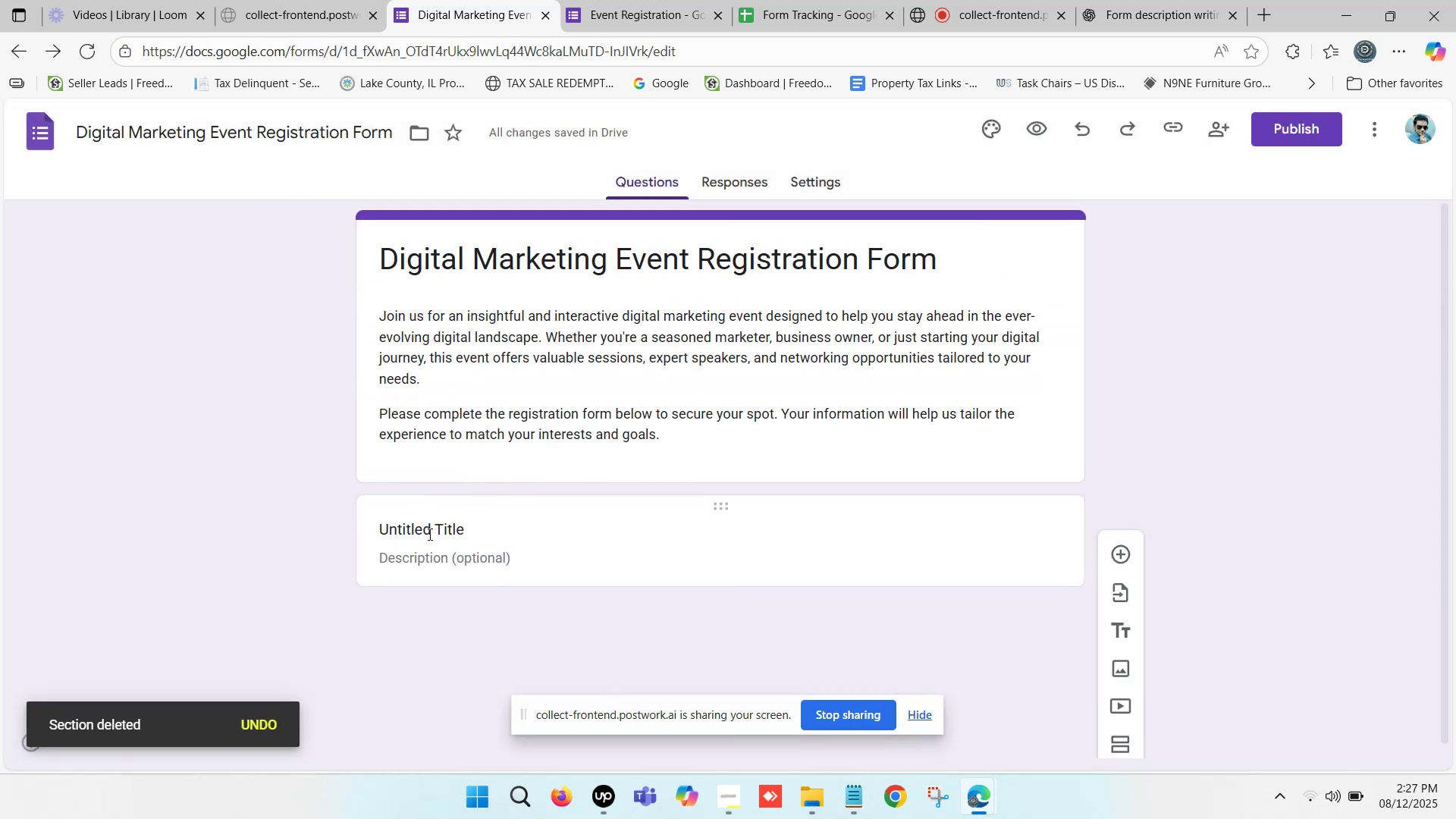 
left_click([429, 534])
 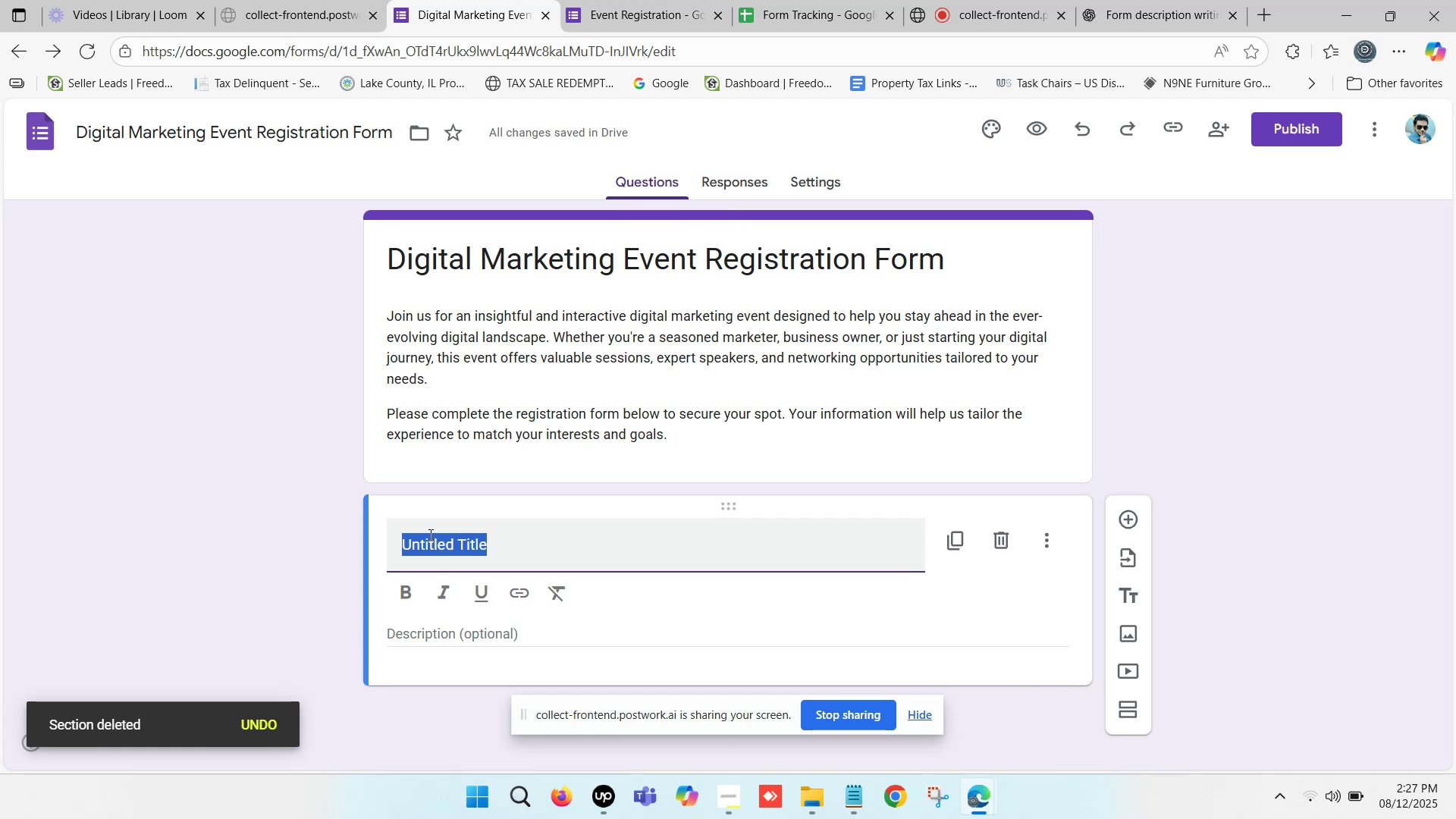 
type(About US)
key(Backspace)
key(Backspace)
type(us)
key(Backspace)
key(Backspace)
type(Us:)
 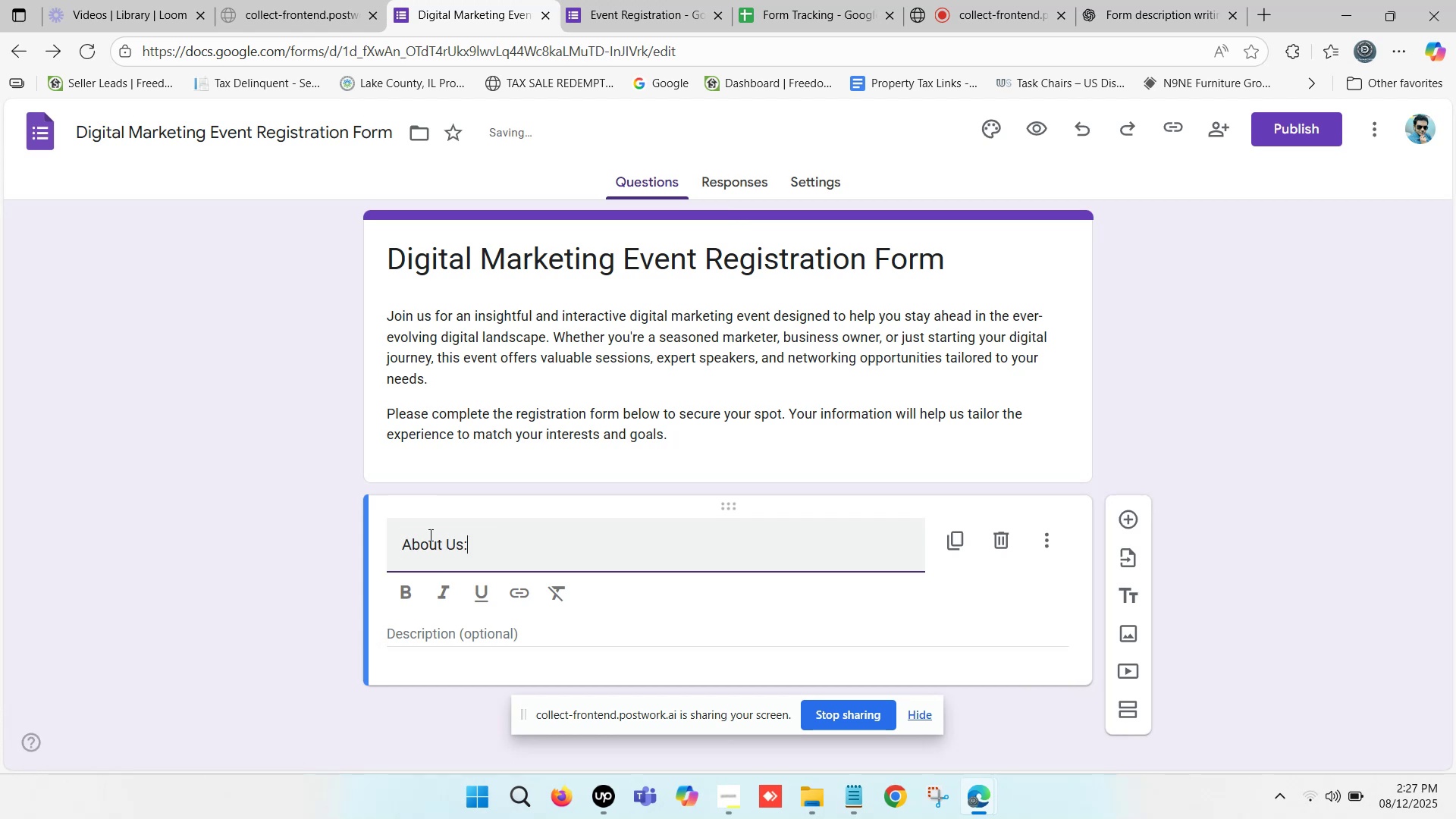 
wait(6.35)
 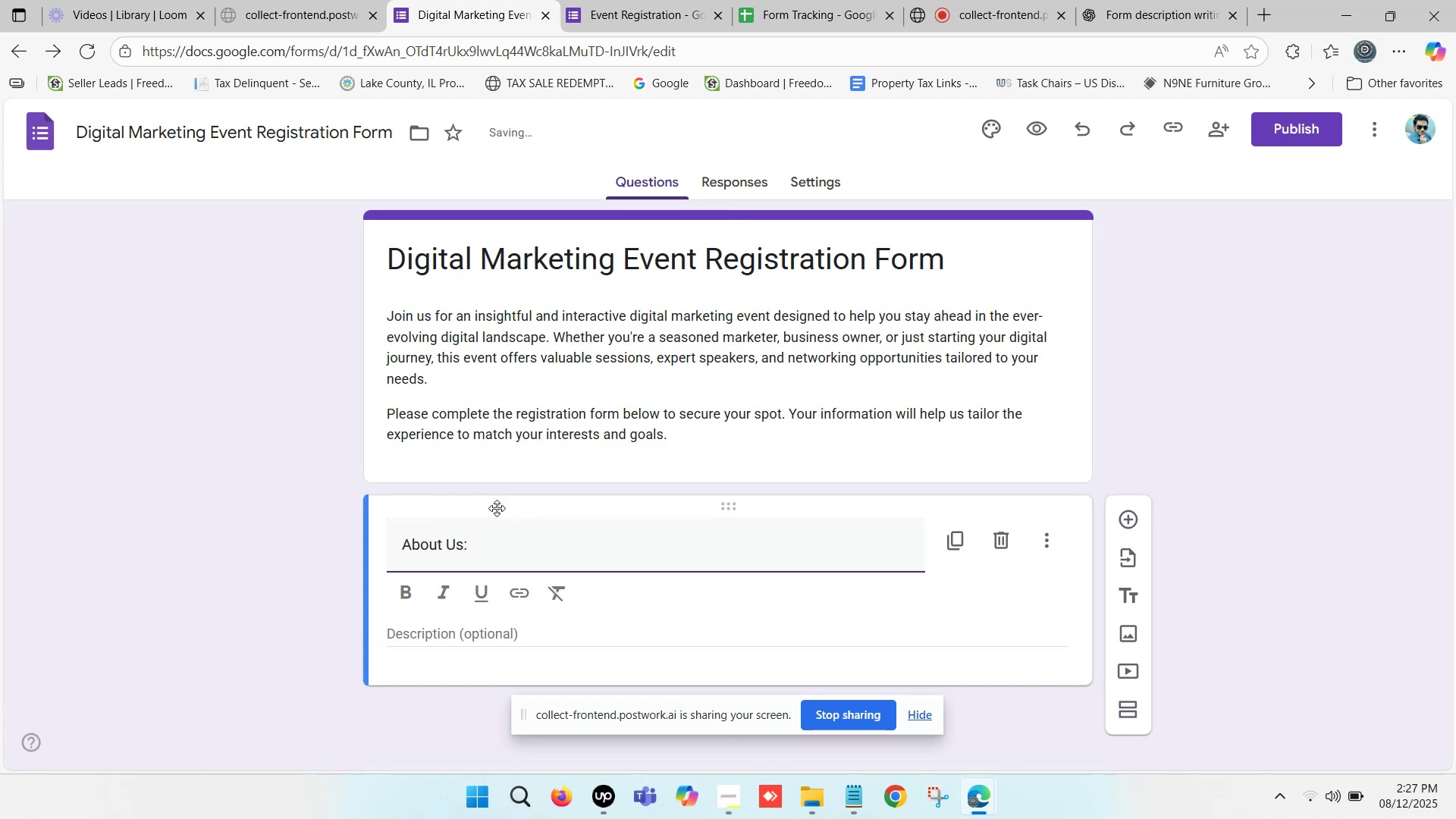 
left_click([487, 604])
 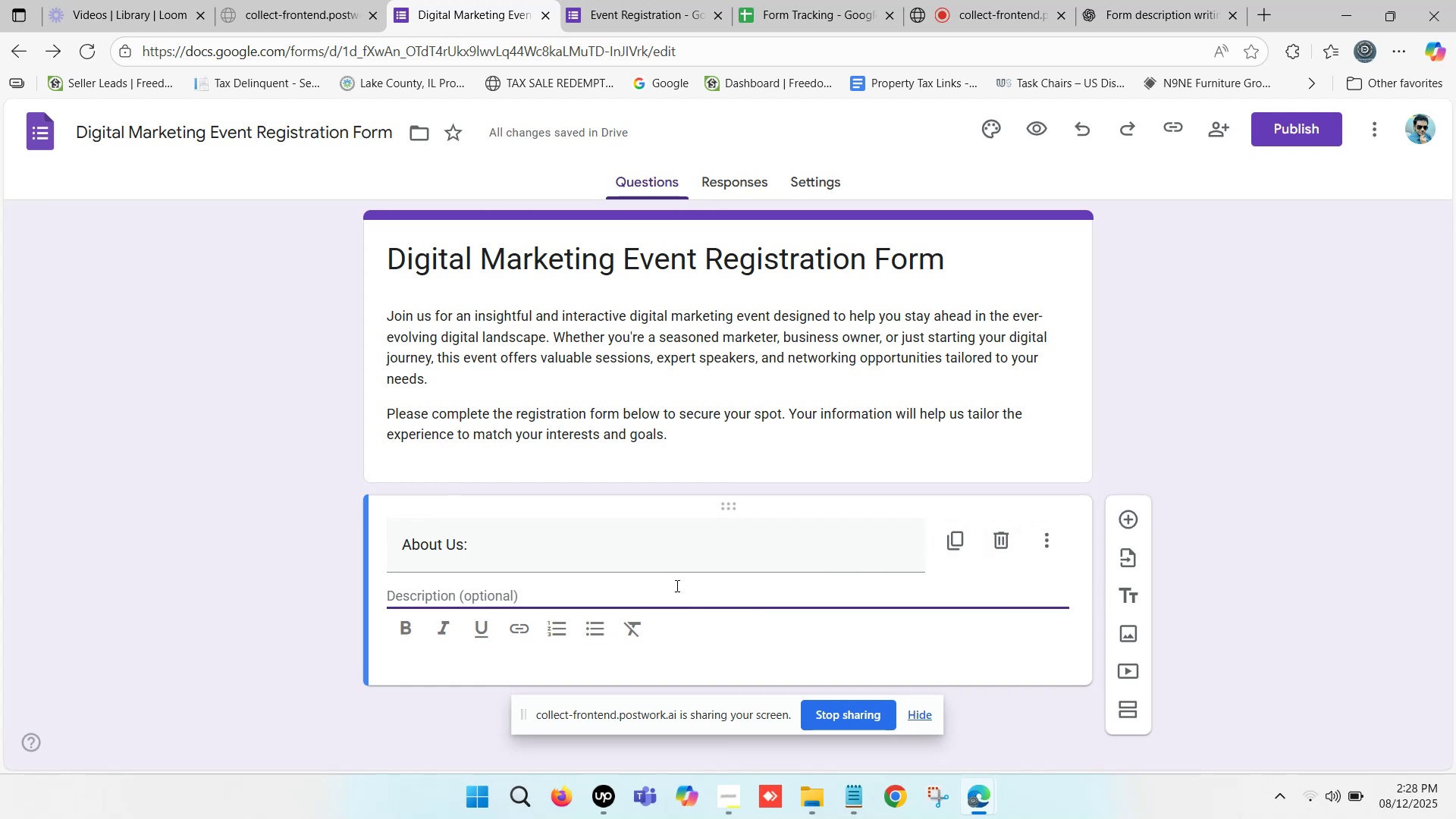 
left_click([599, 595])
 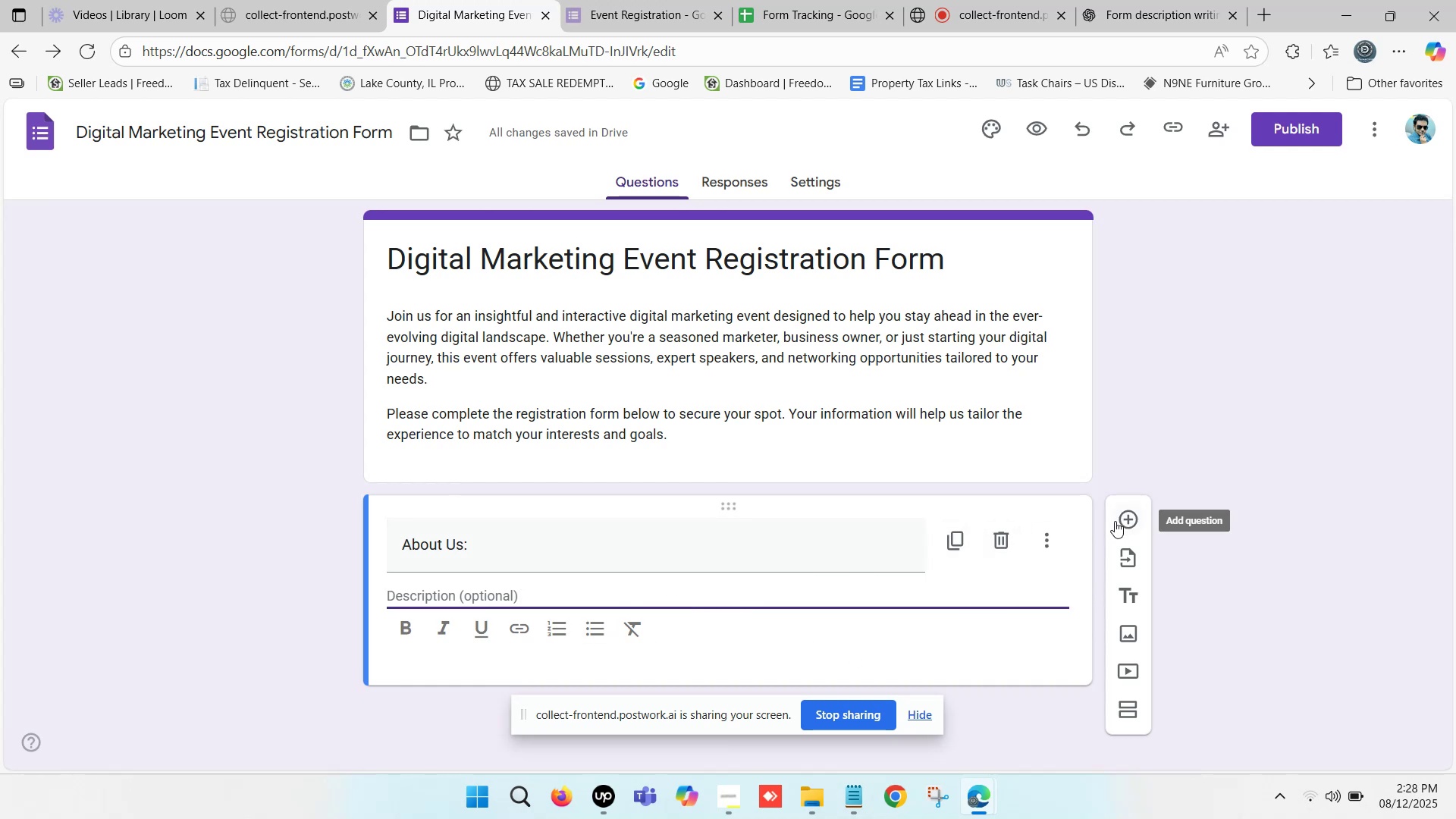 
left_click([1041, 542])
 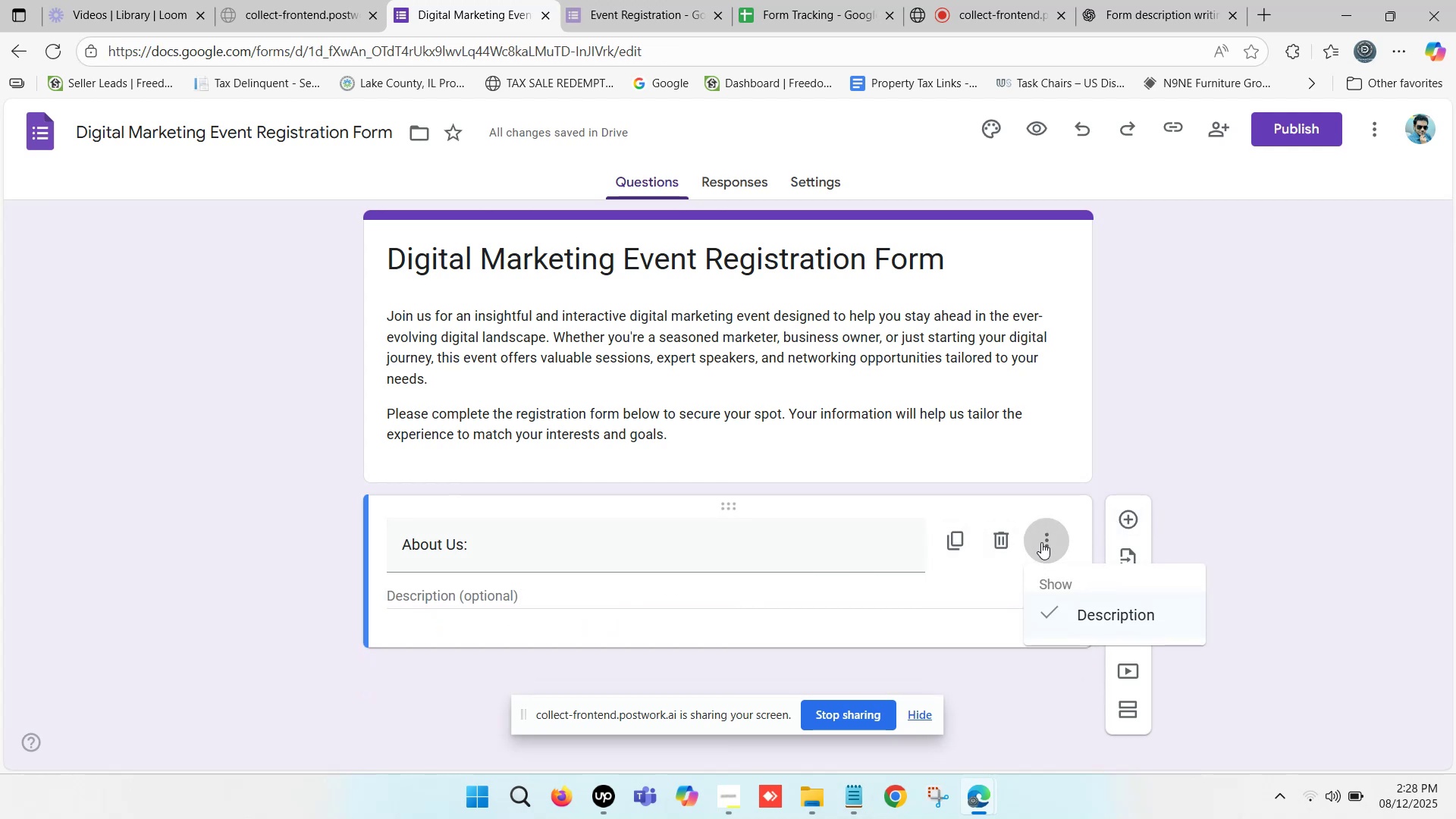 
left_click([1046, 620])
 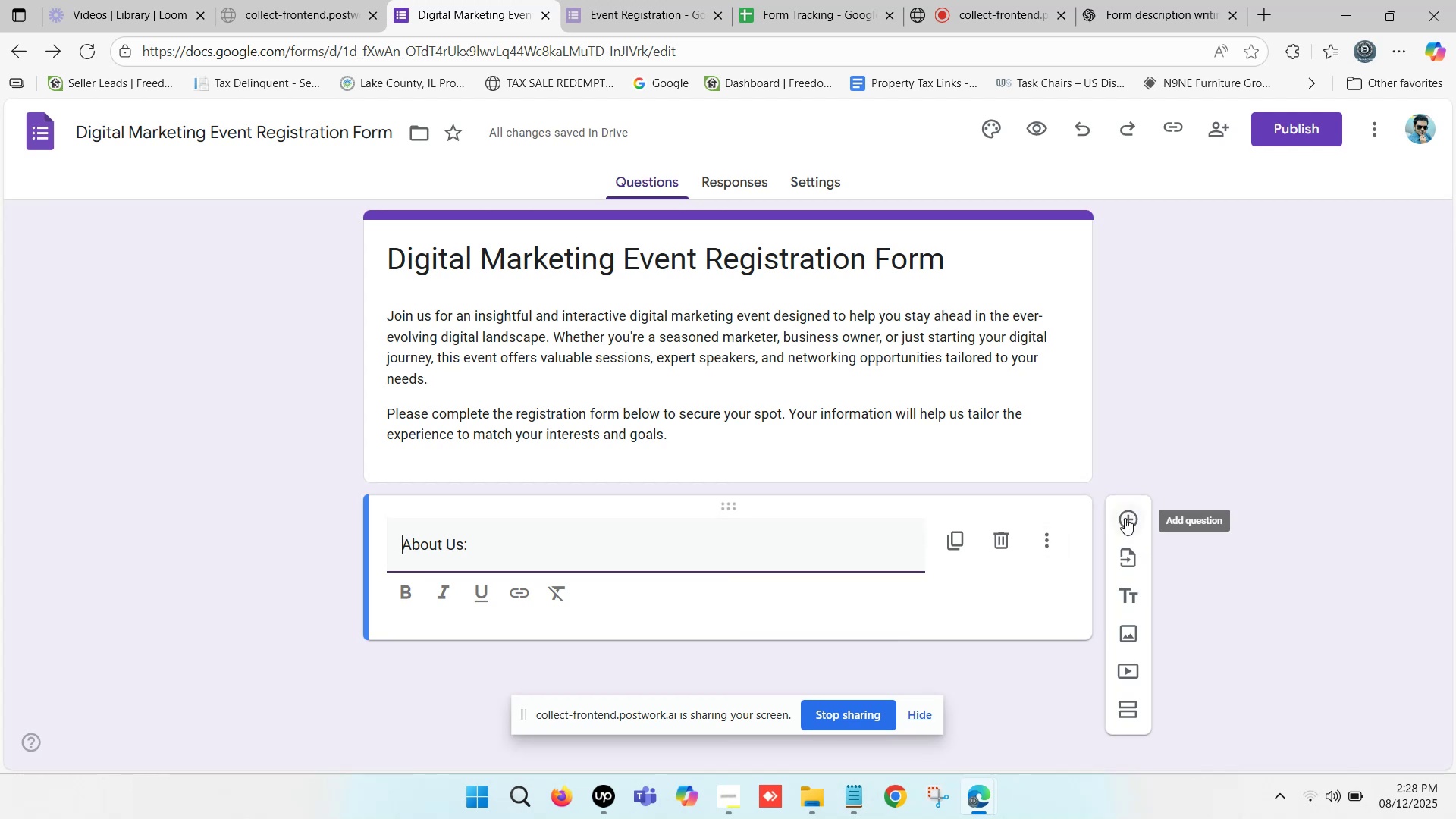 
left_click([1125, 518])
 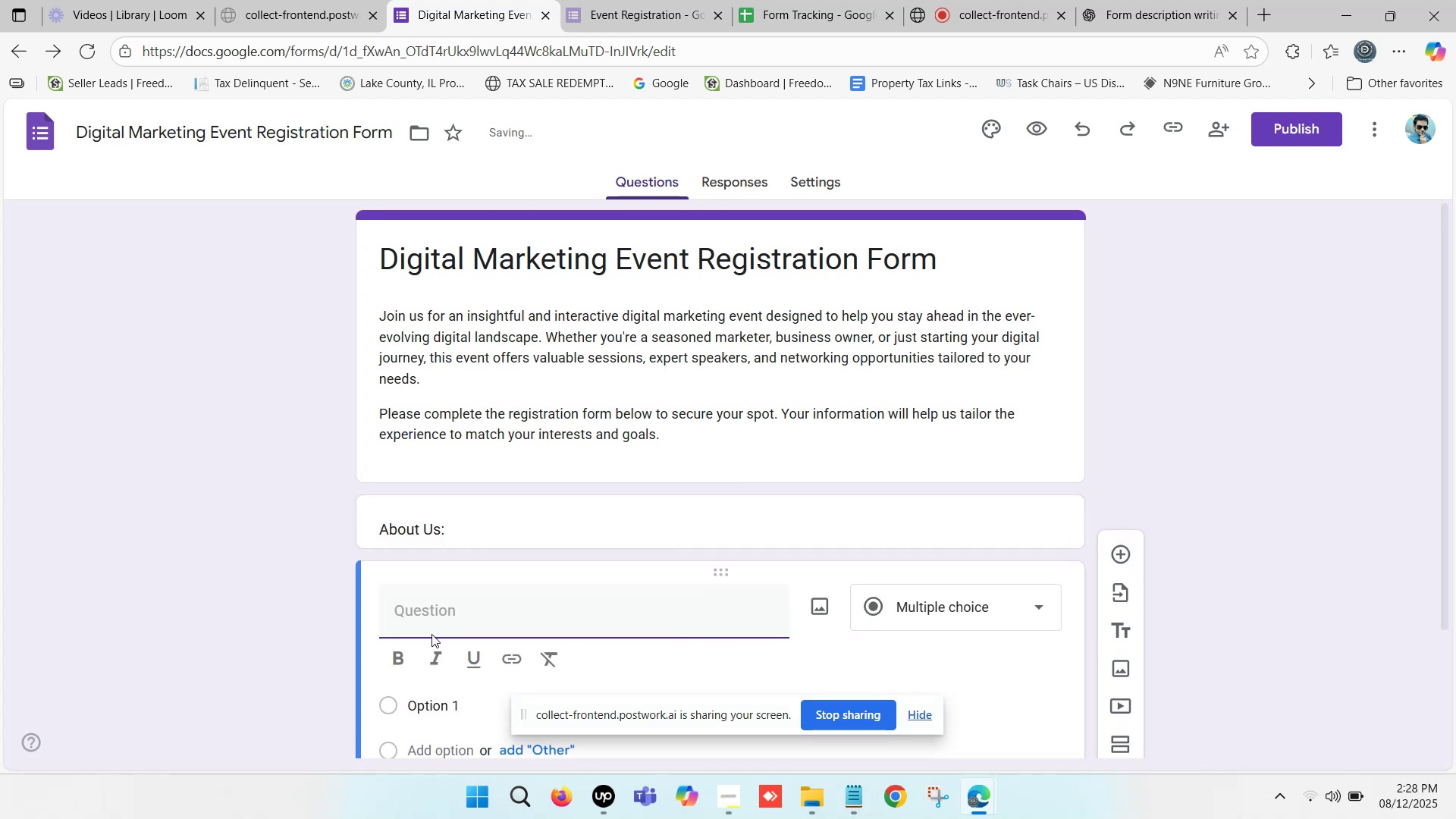 
scroll: coordinate [431, 639], scroll_direction: down, amount: 2.0
 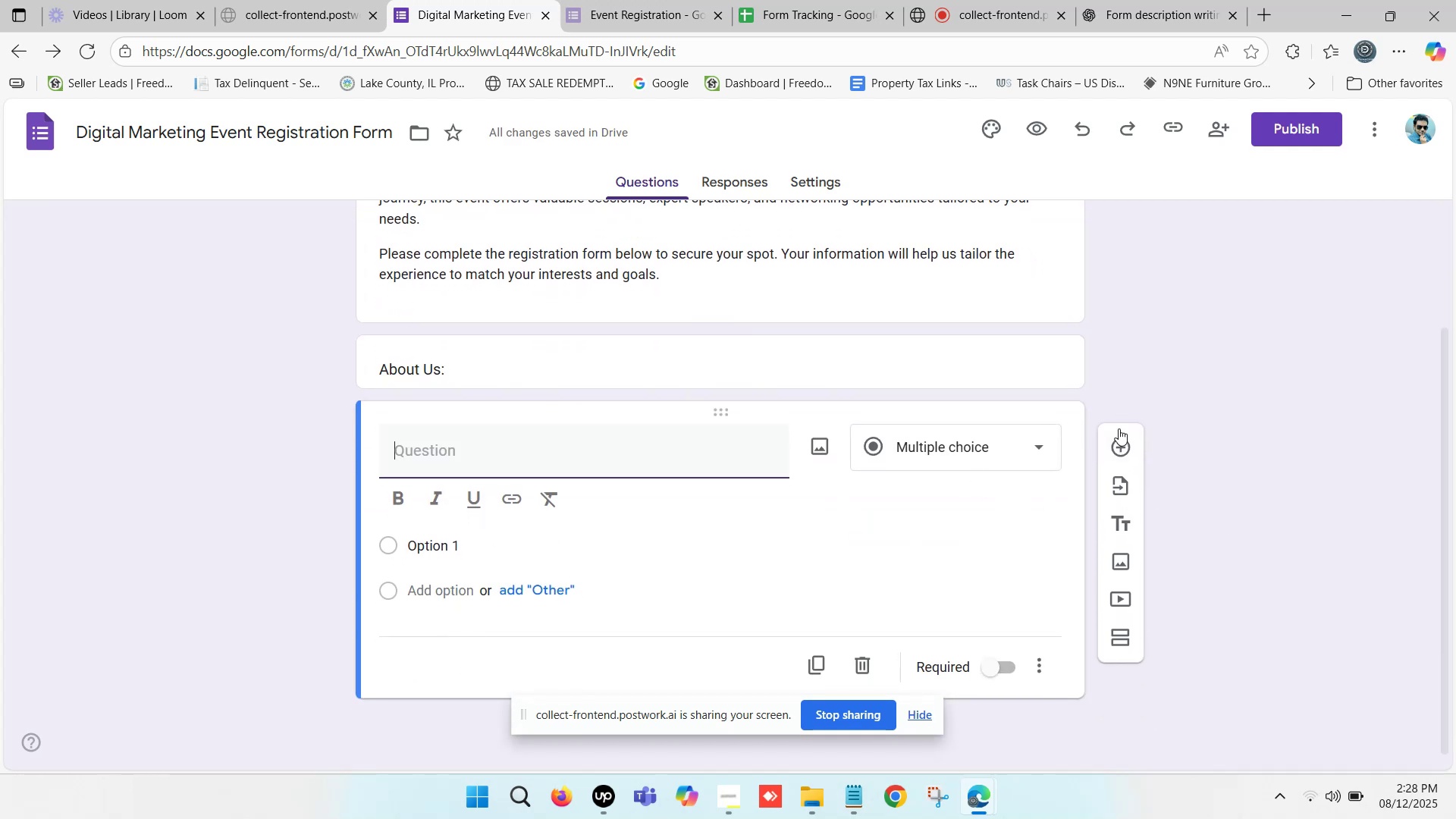 
mouse_move([1113, 447])
 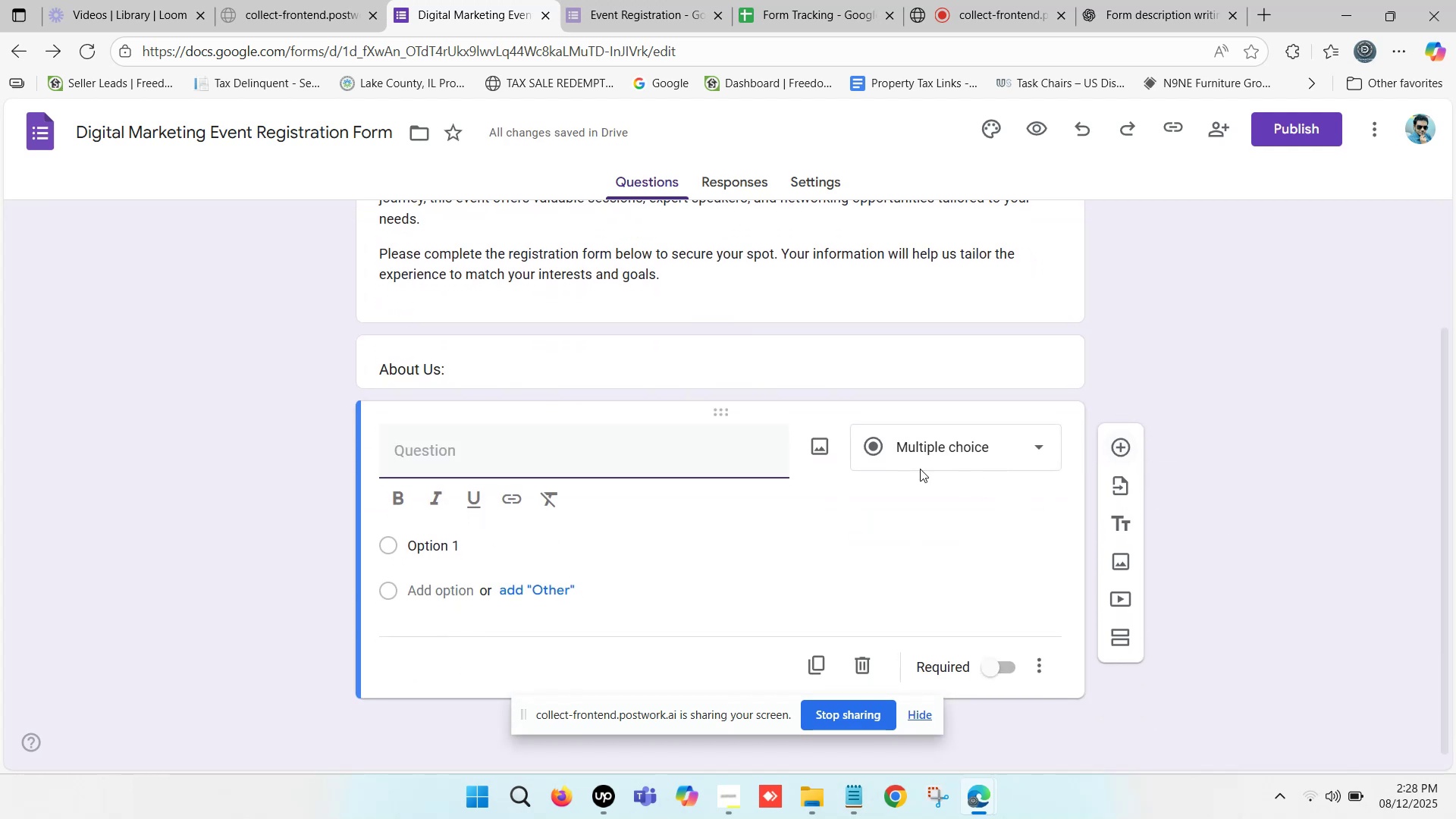 
left_click([1024, 443])
 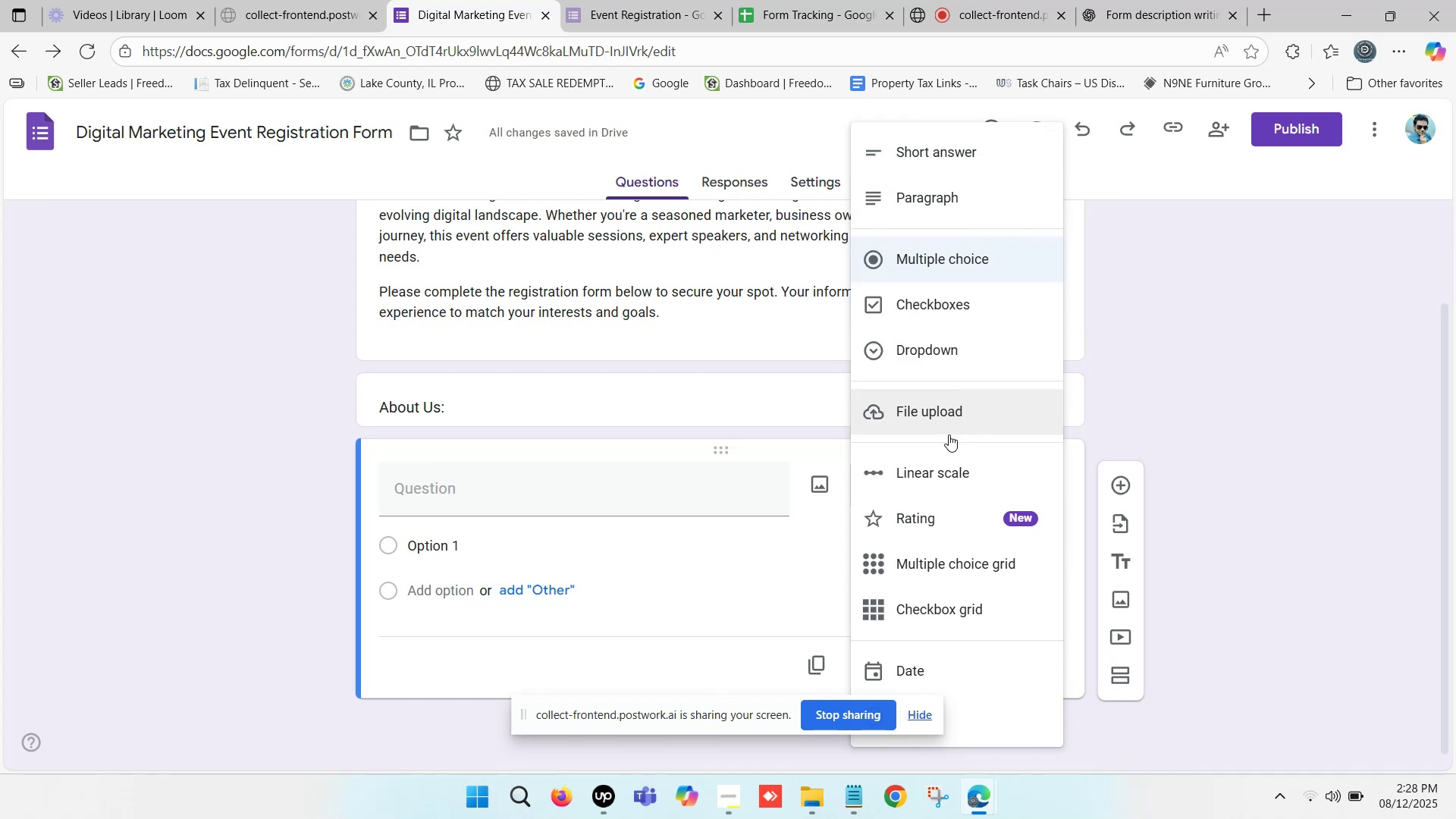 
wait(16.0)
 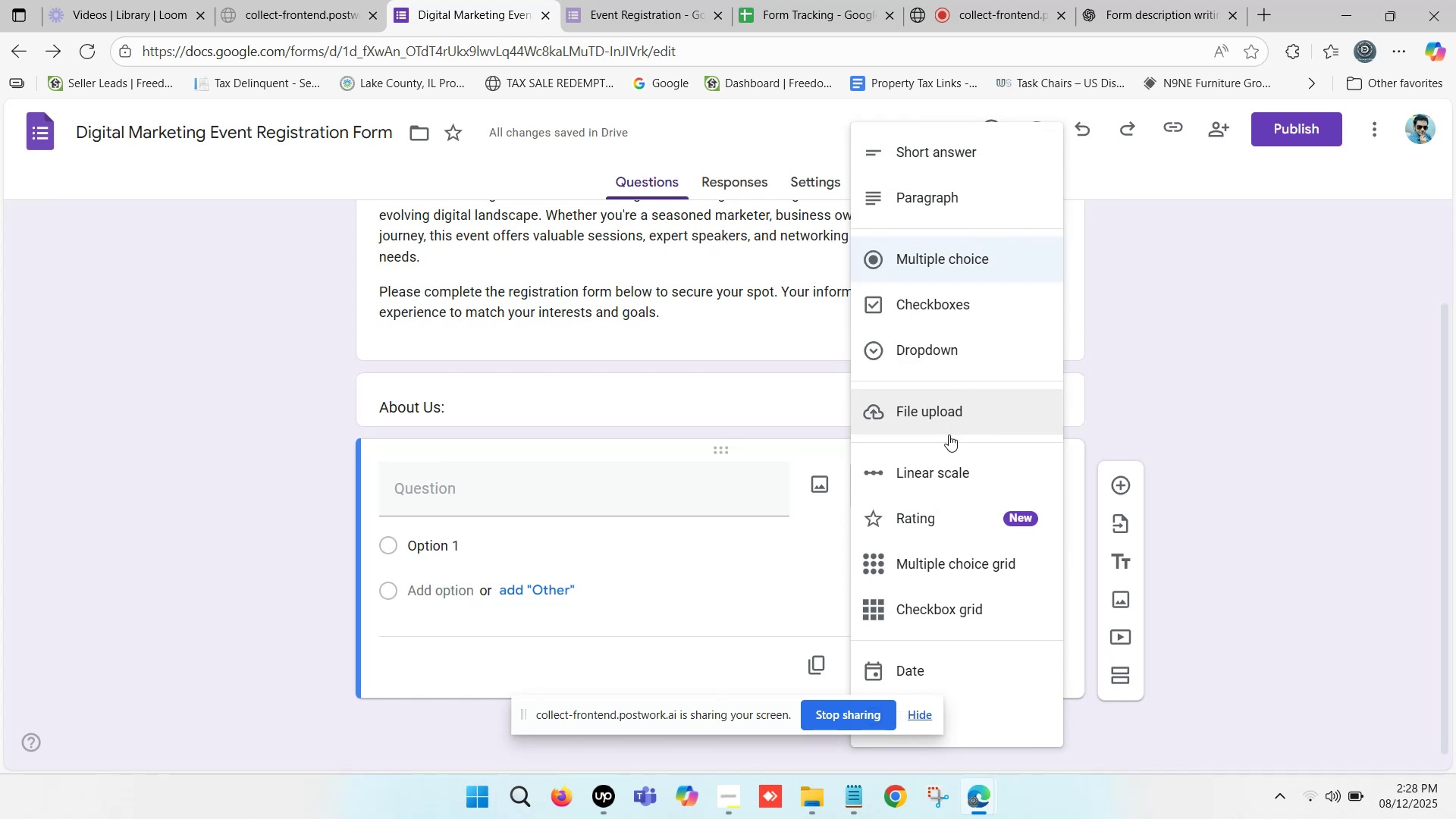 
scroll: coordinate [952, 380], scroll_direction: none, amount: 0.0
 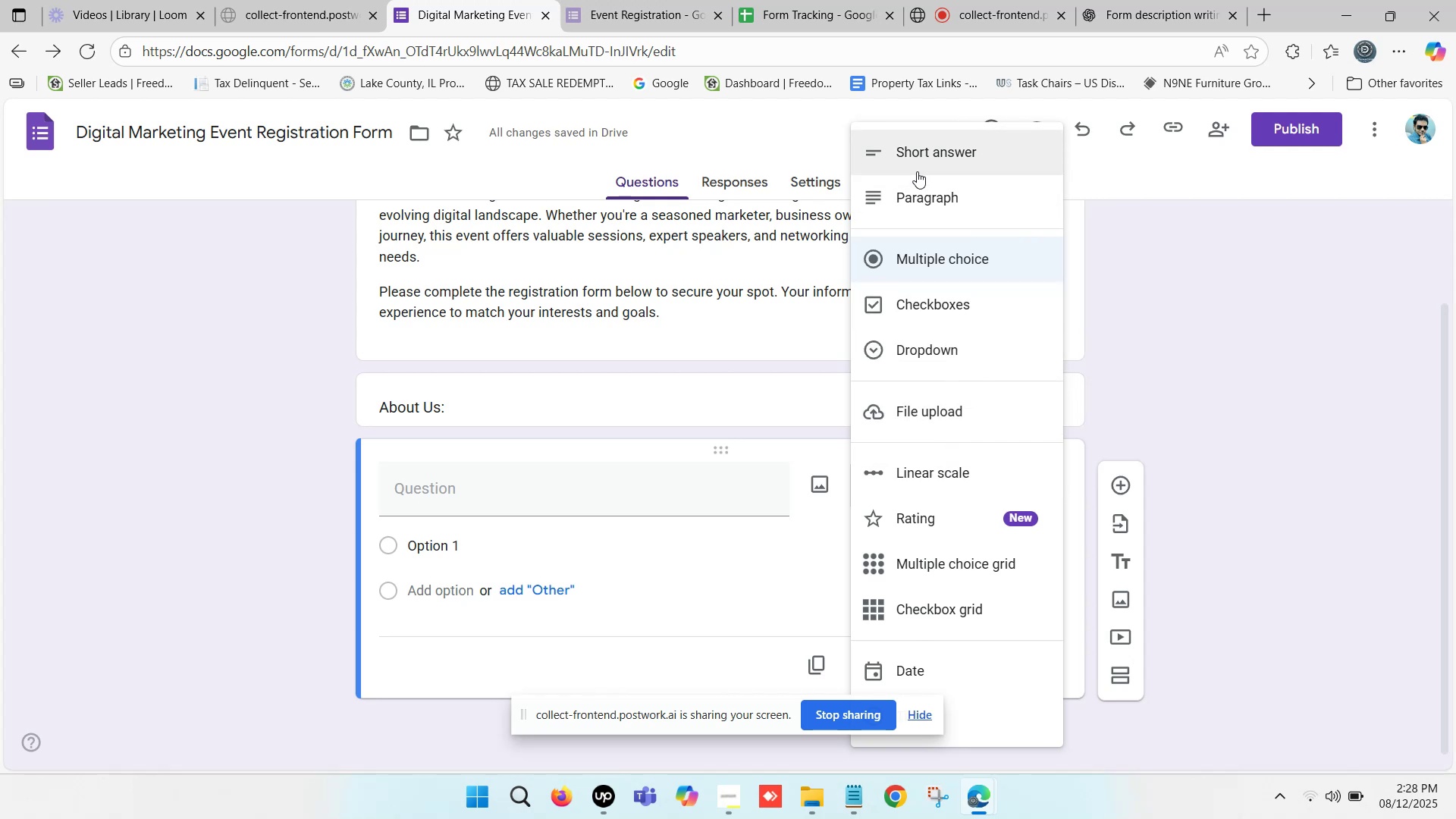 
left_click([913, 194])
 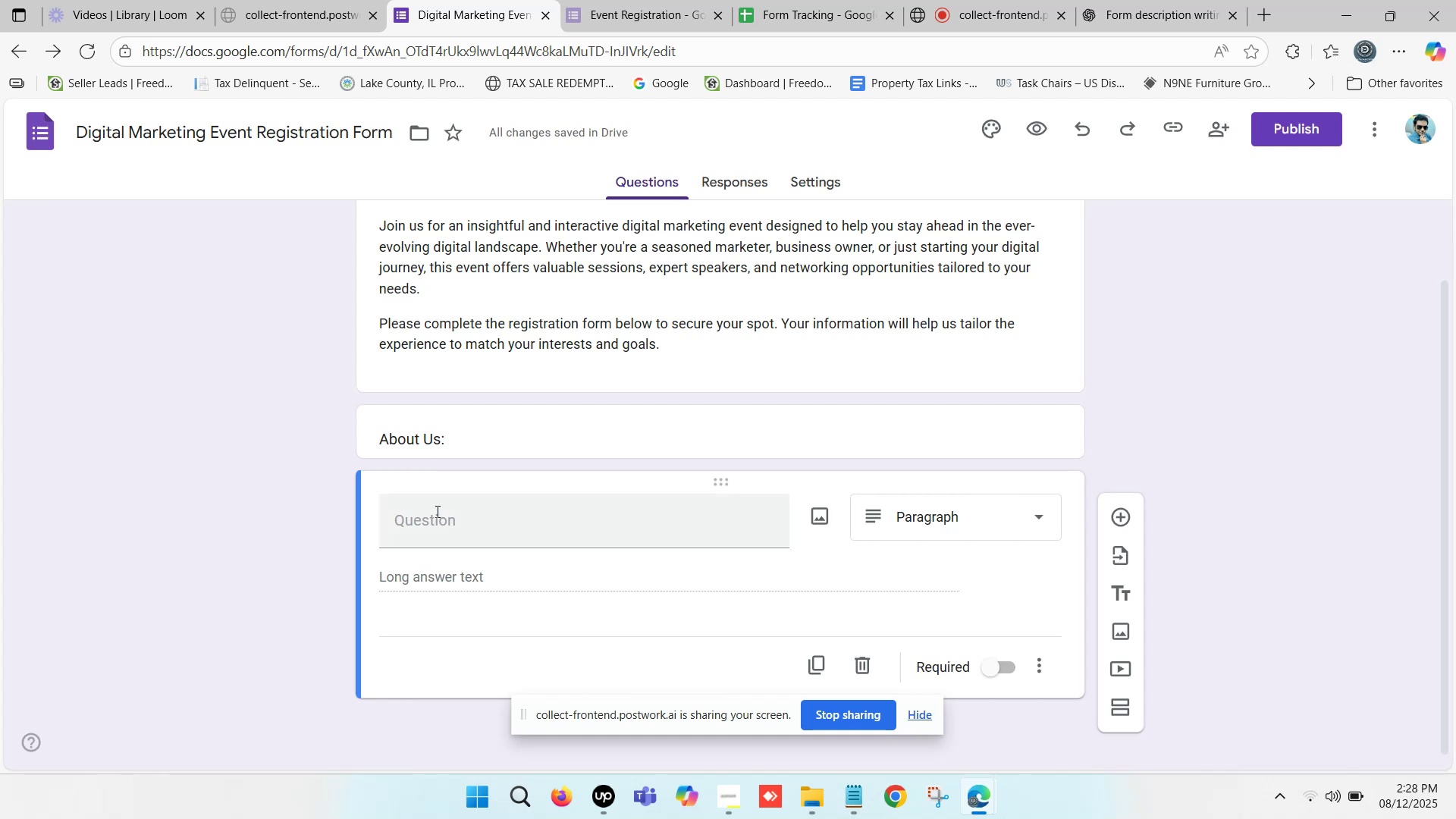 
wait(6.84)
 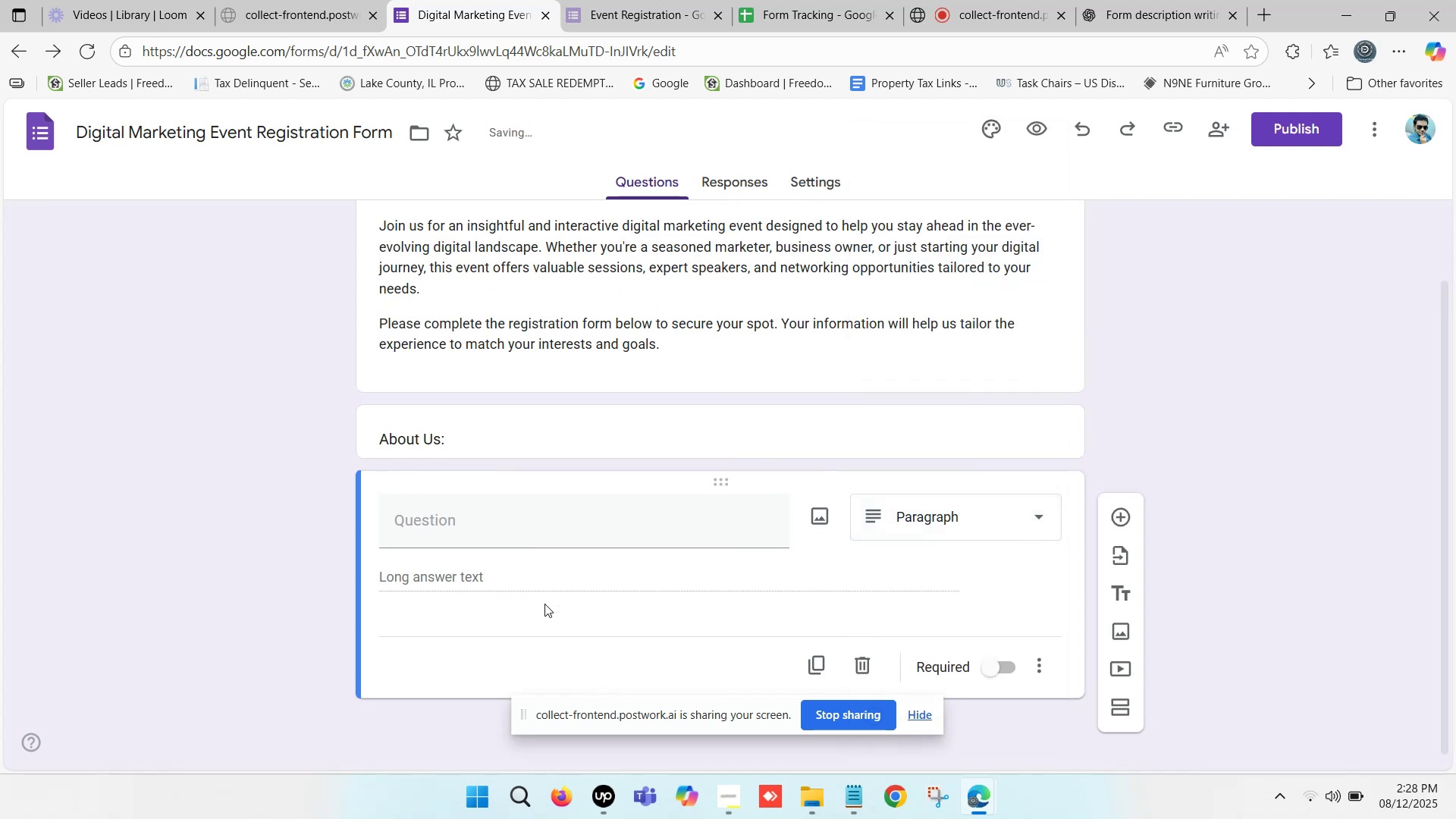 
left_click([494, 536])
 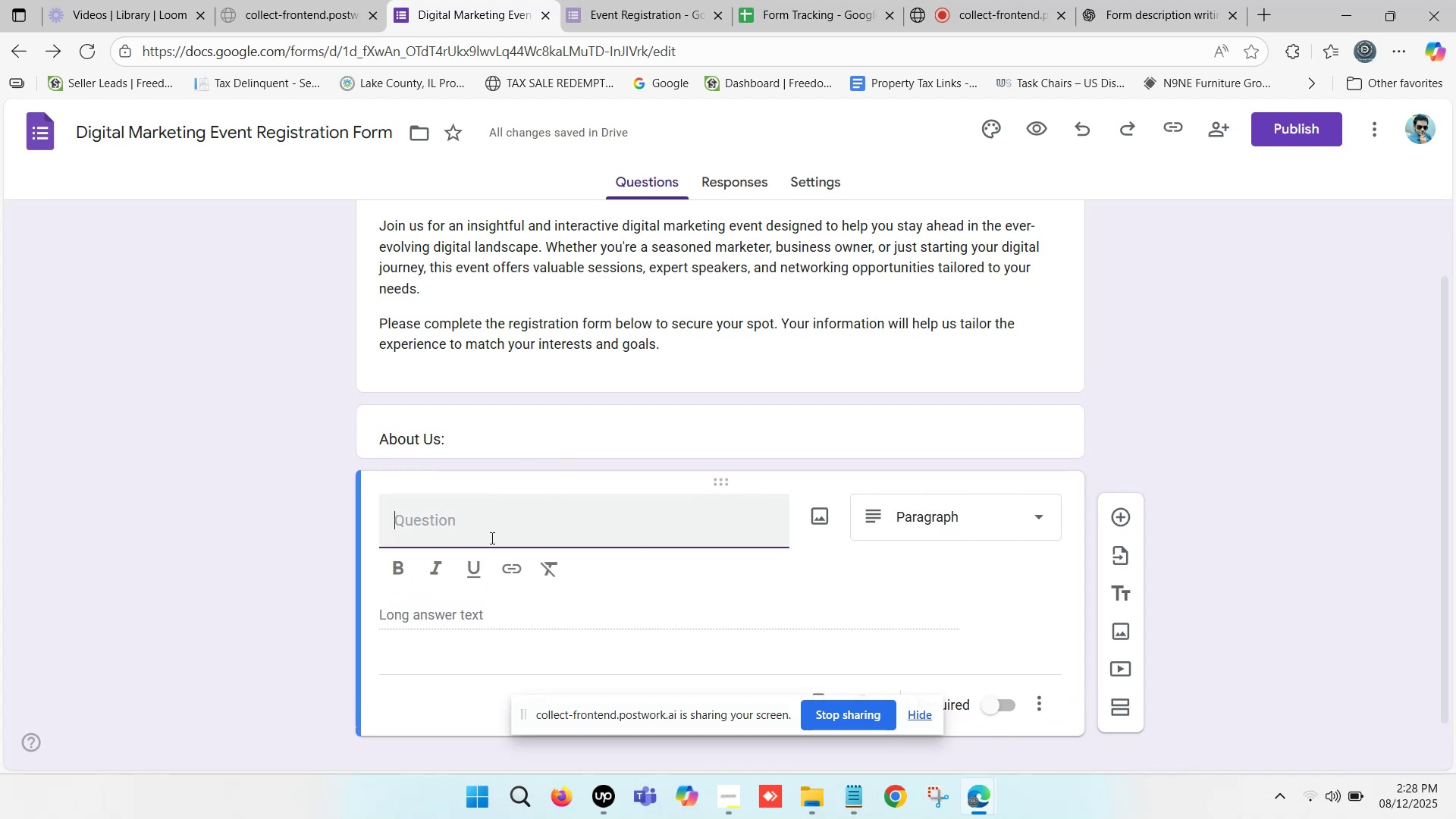 
scroll: coordinate [489, 551], scroll_direction: down, amount: 1.0
 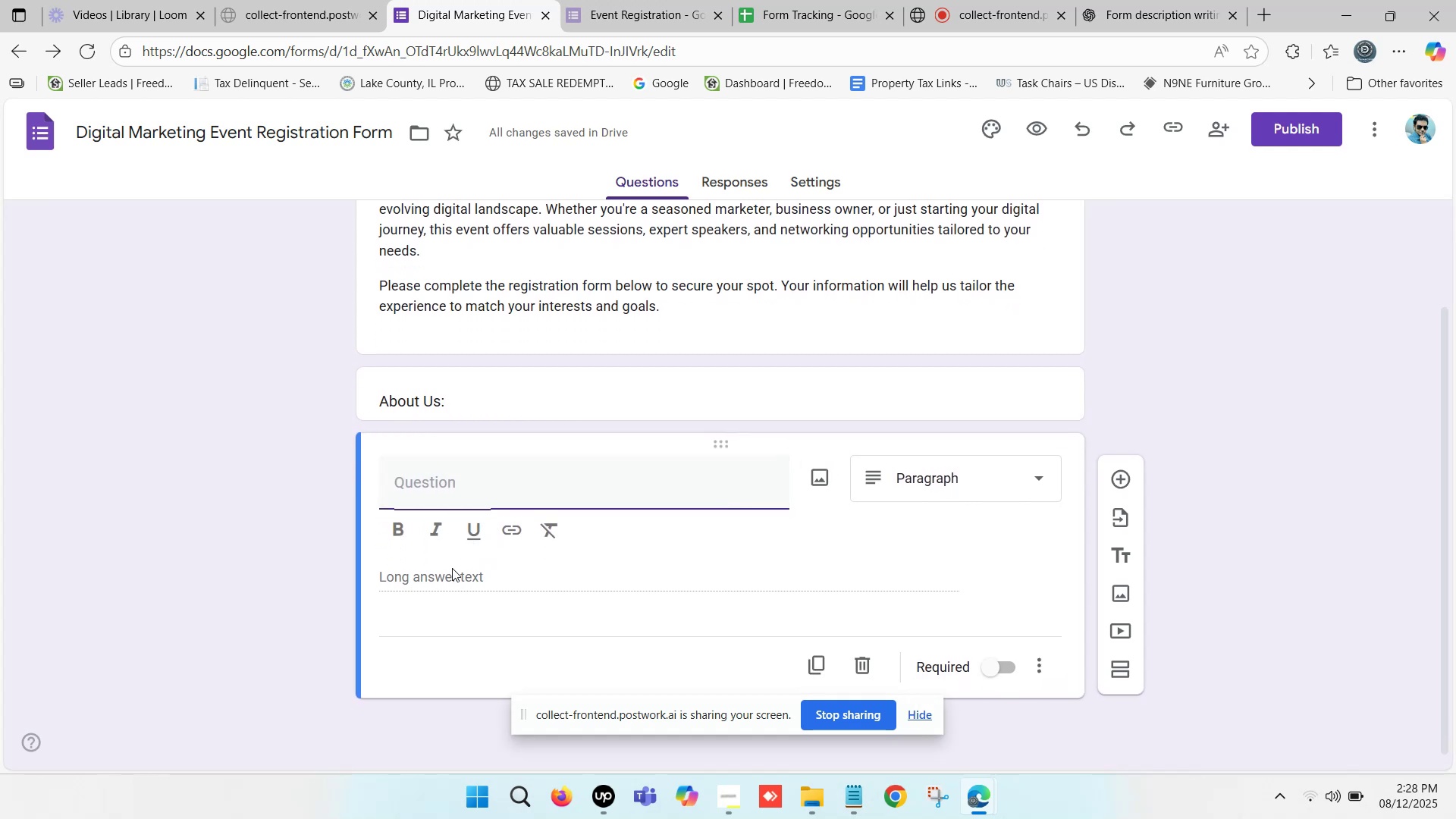 
left_click([453, 573])
 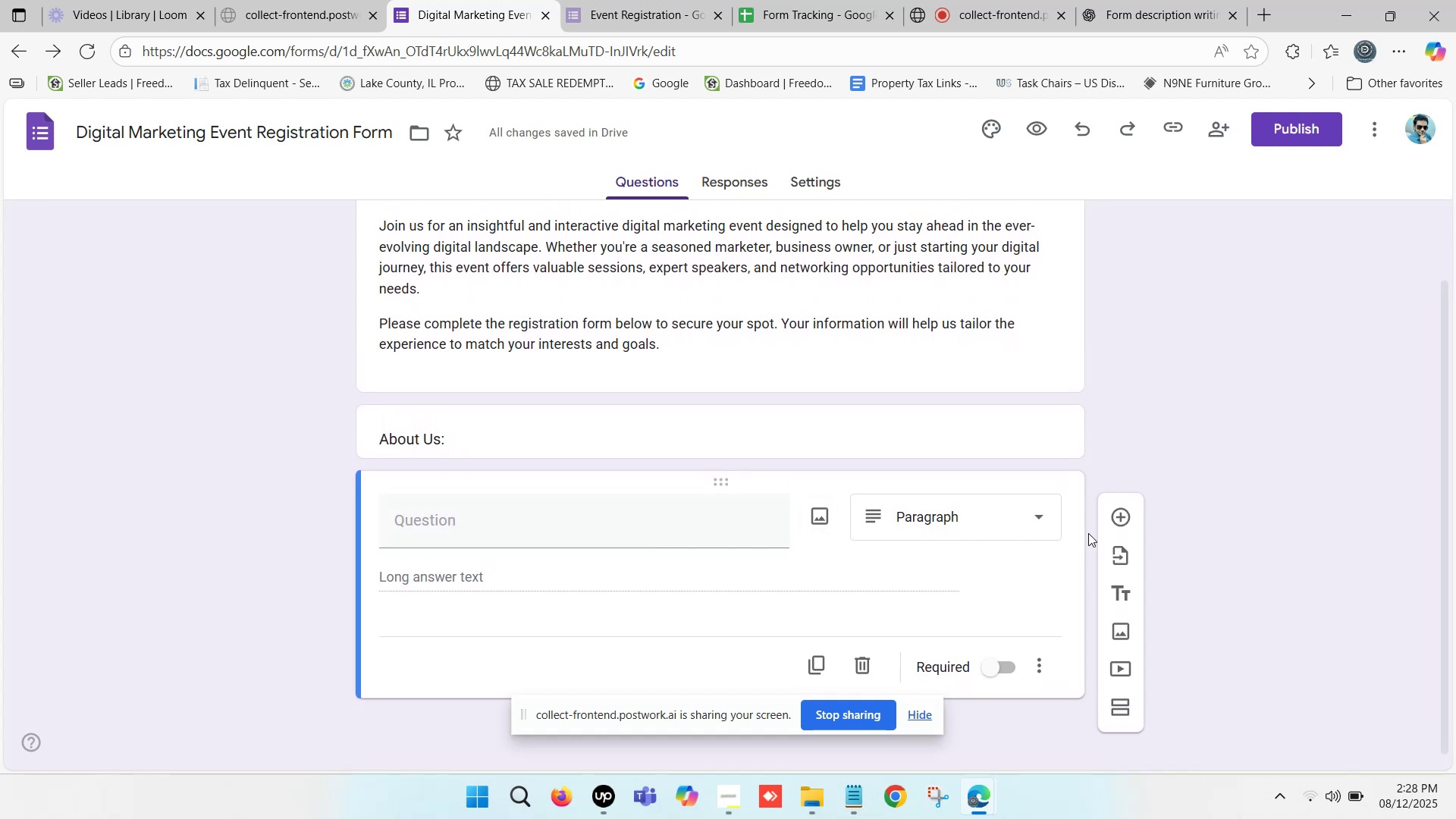 
left_click([1025, 521])
 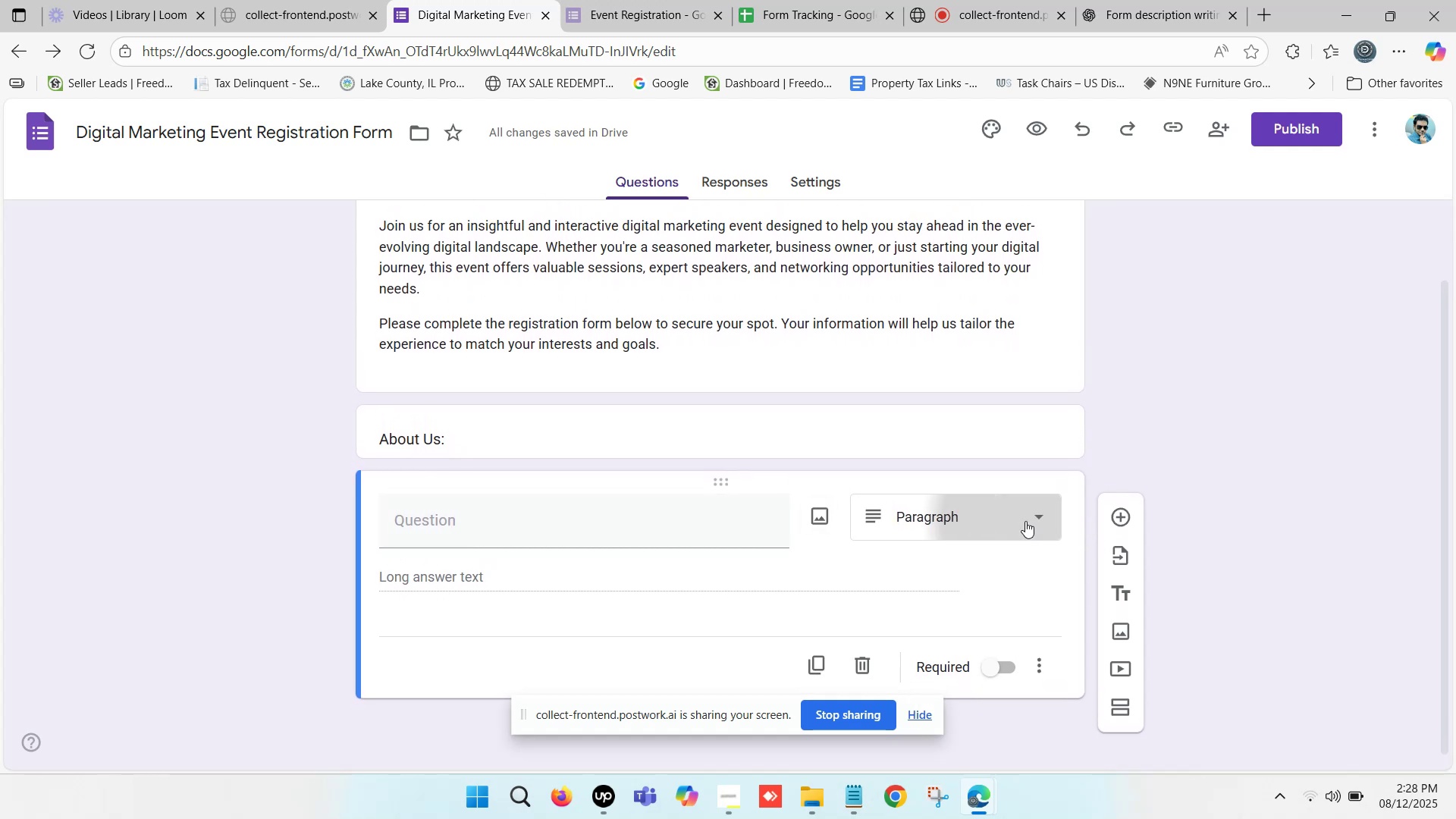 
mouse_move([1012, 537])
 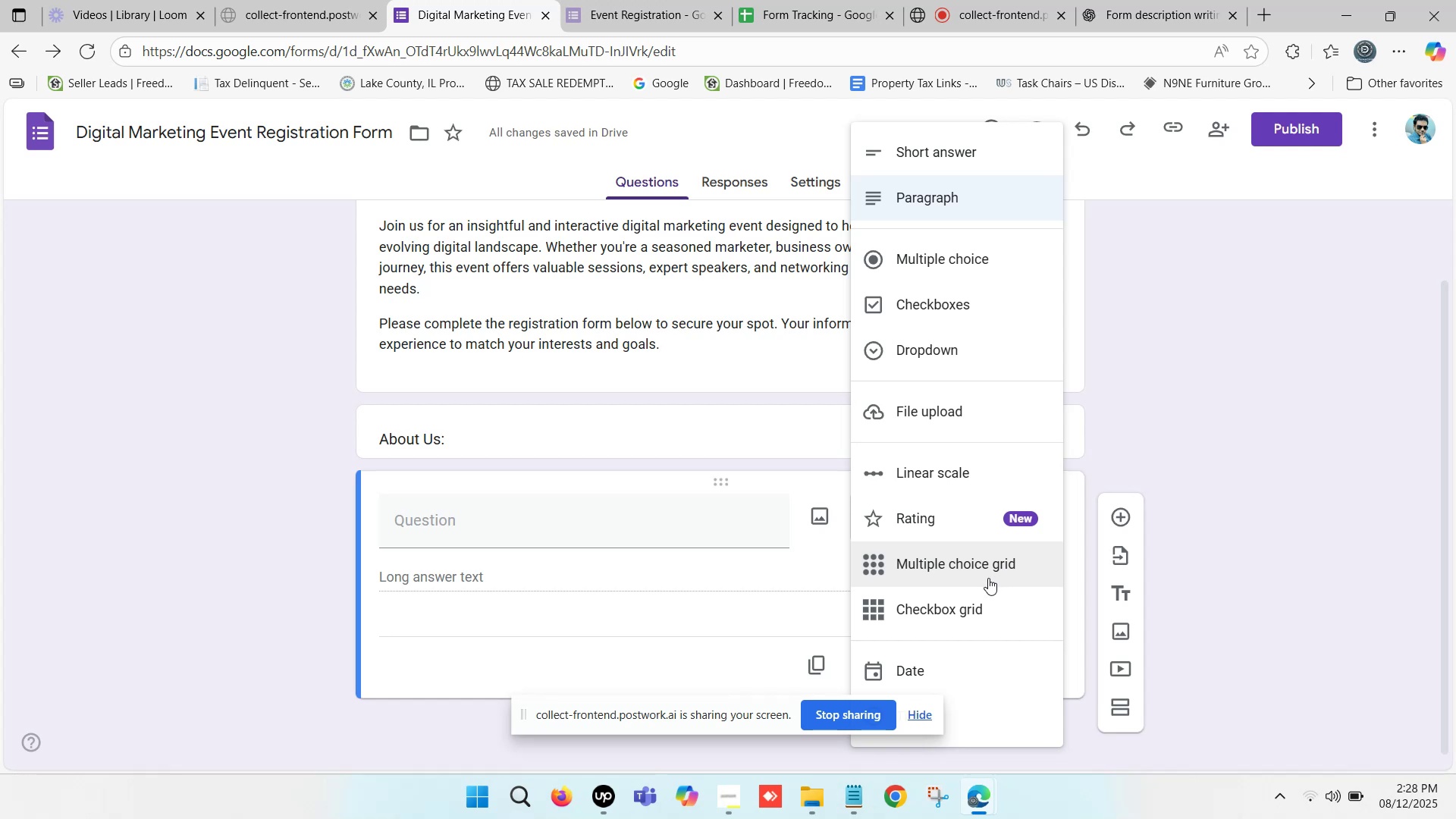 
scroll: coordinate [974, 605], scroll_direction: down, amount: 2.0
 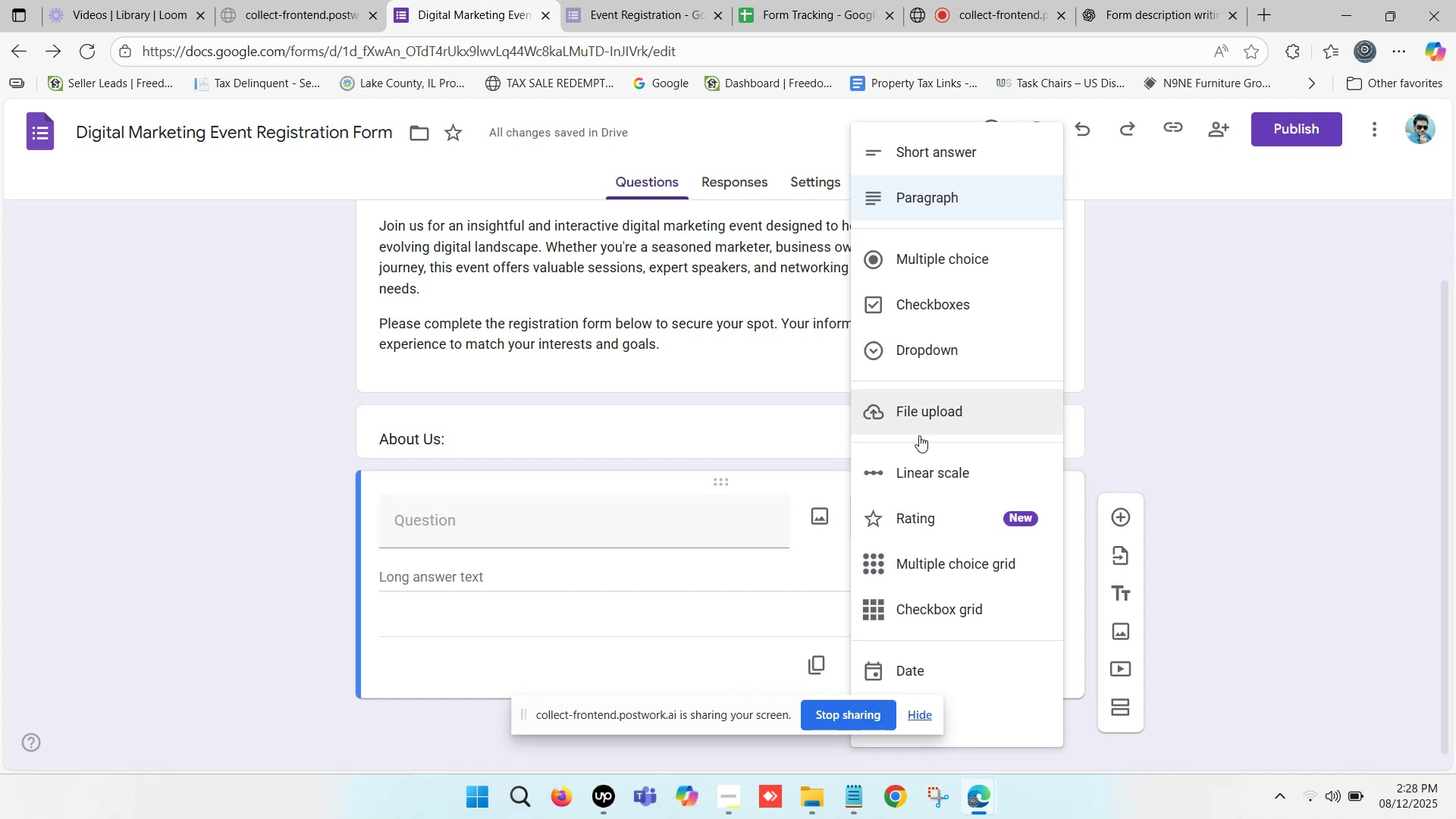 
scroll: coordinate [931, 431], scroll_direction: up, amount: 3.0
 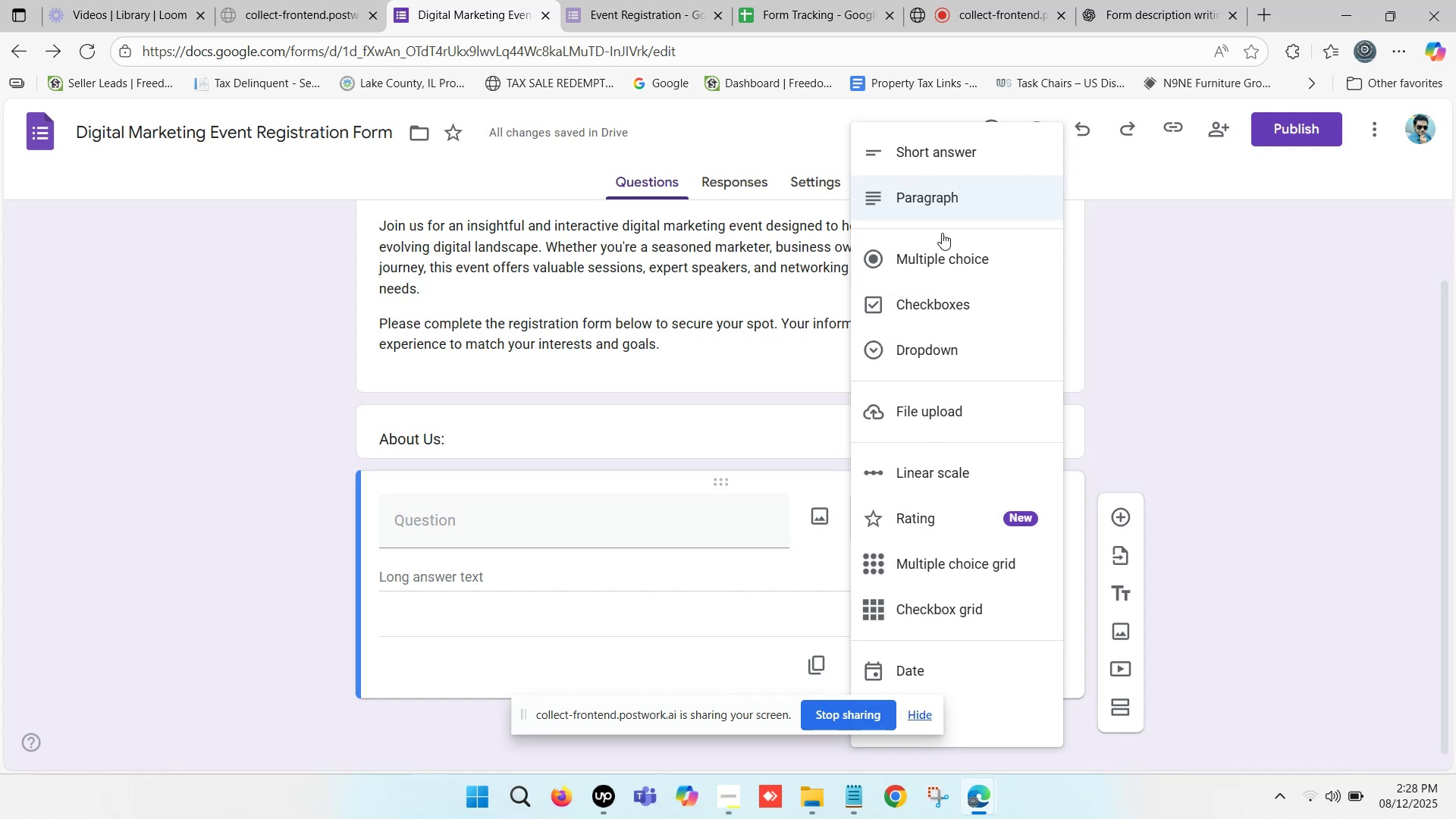 
left_click([957, 196])
 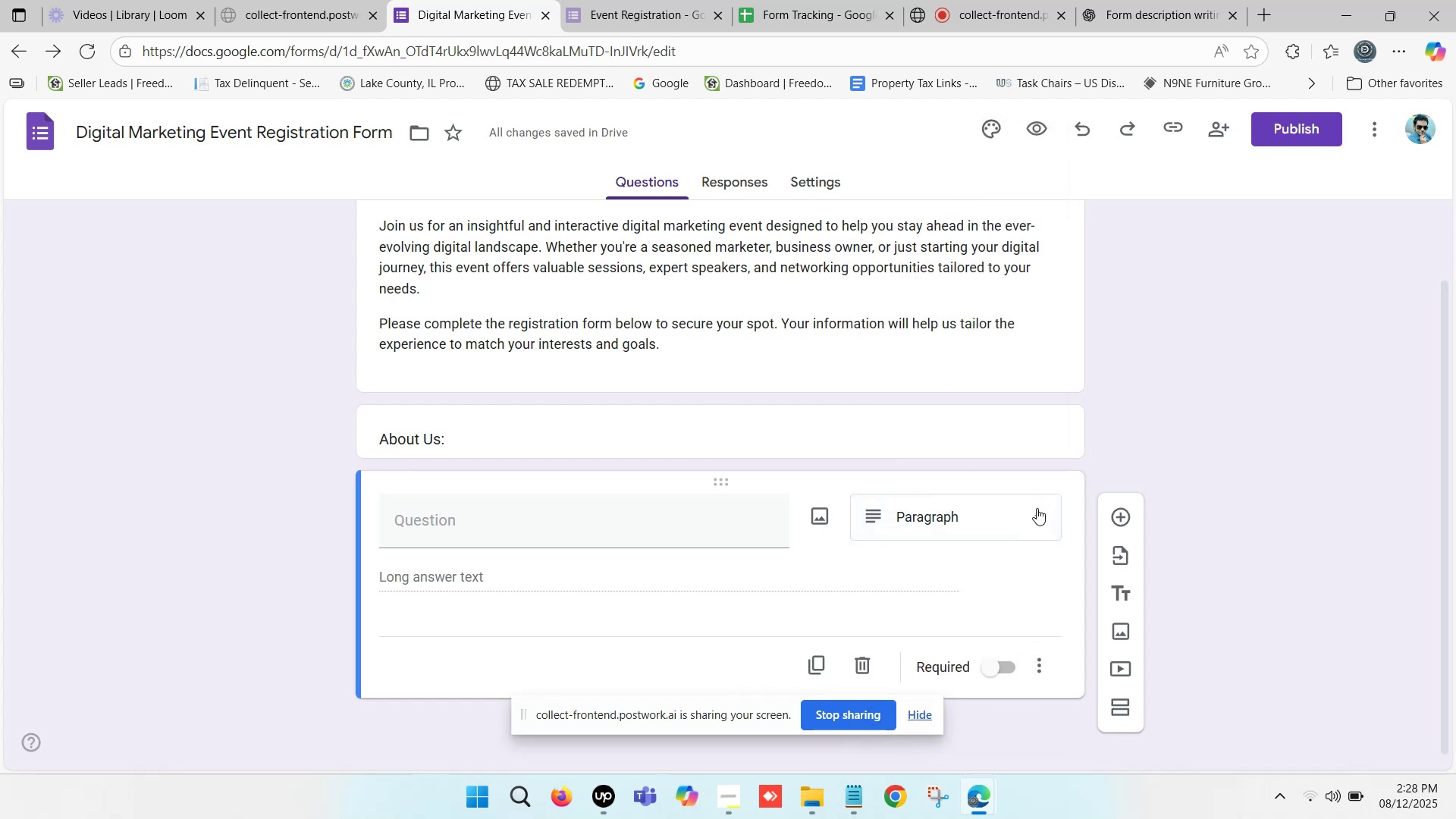 
left_click([1038, 516])
 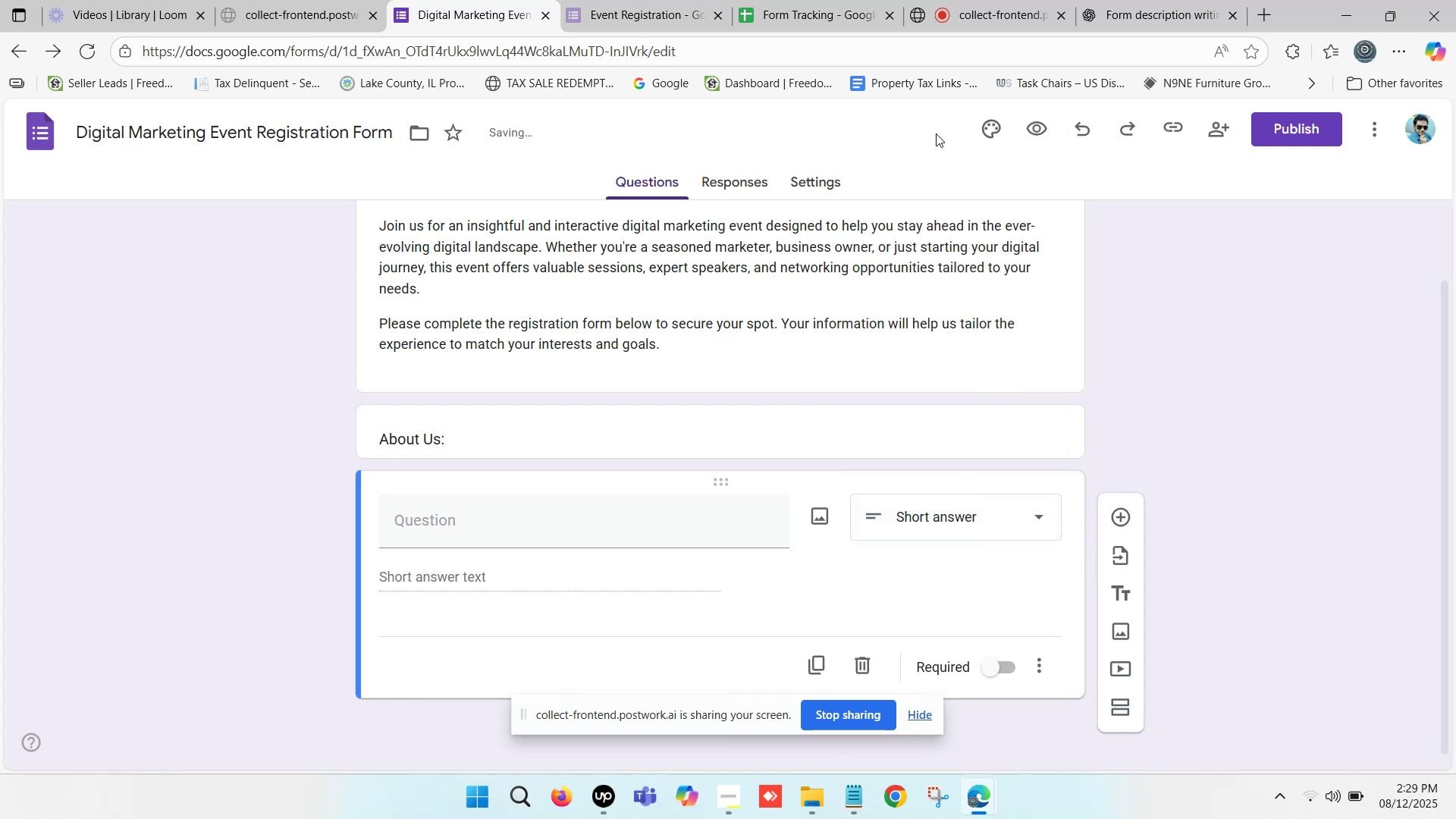 
left_click([532, 530])
 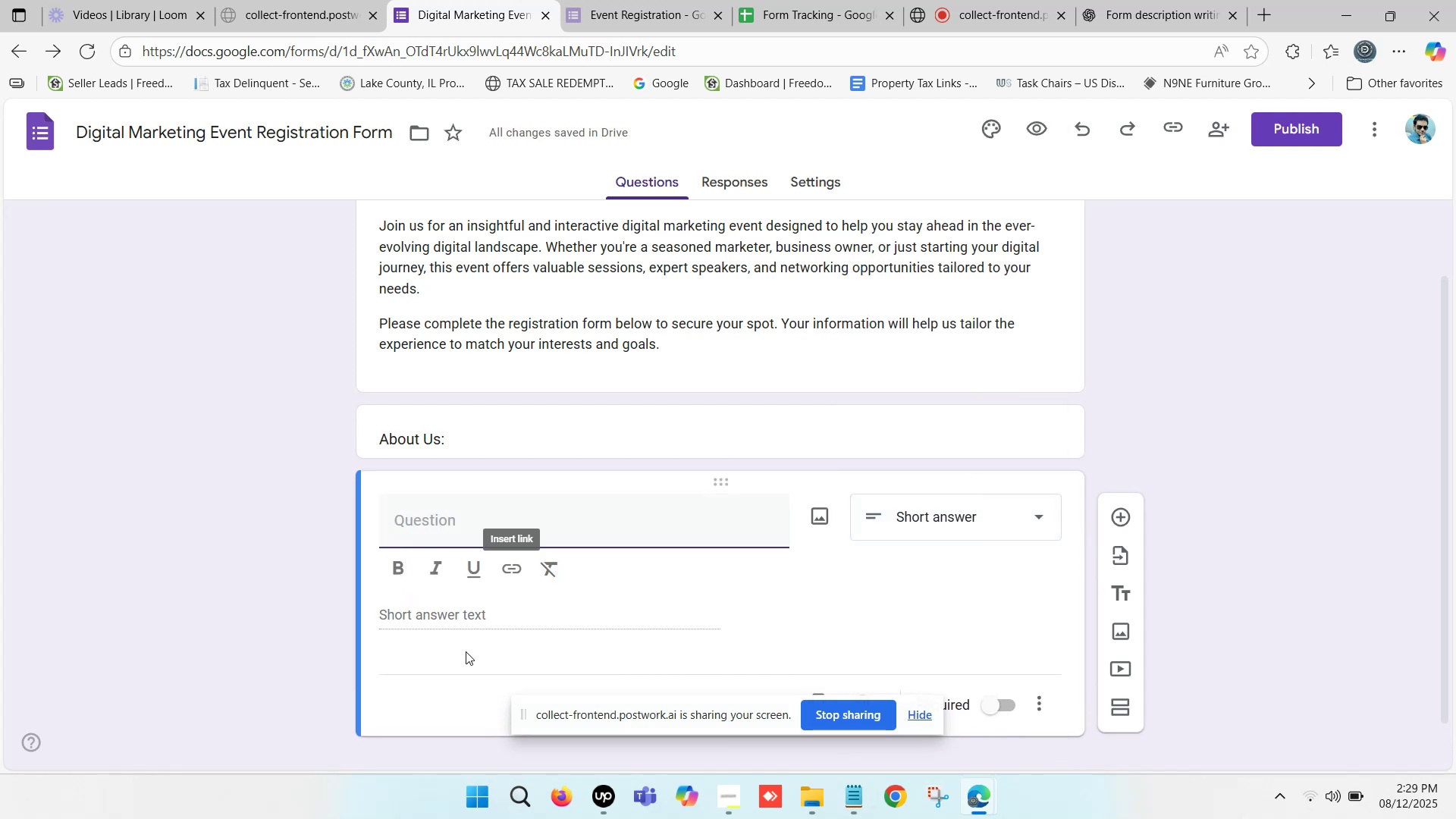 
left_click([502, 614])
 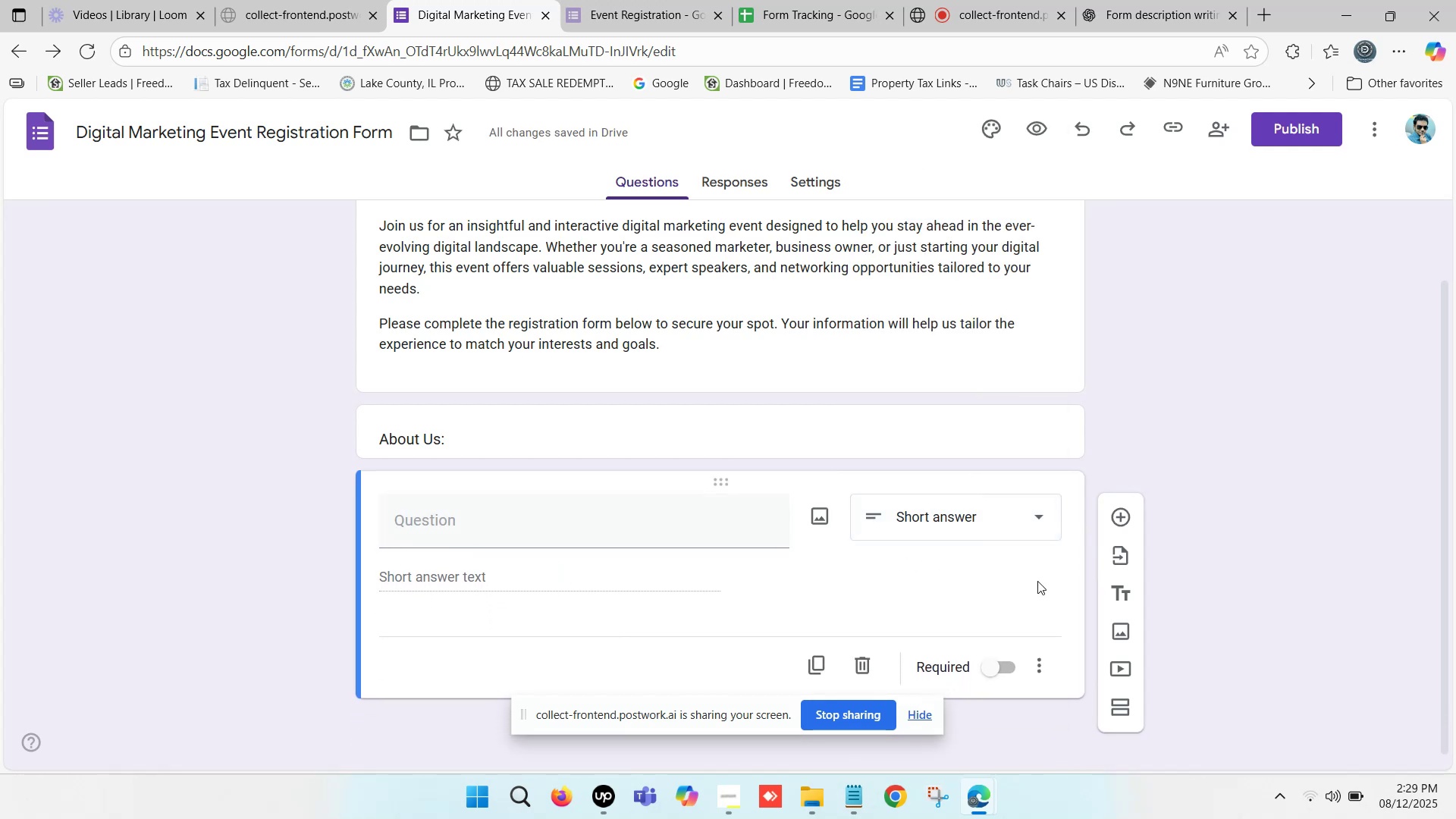 
mouse_move([1119, 578])
 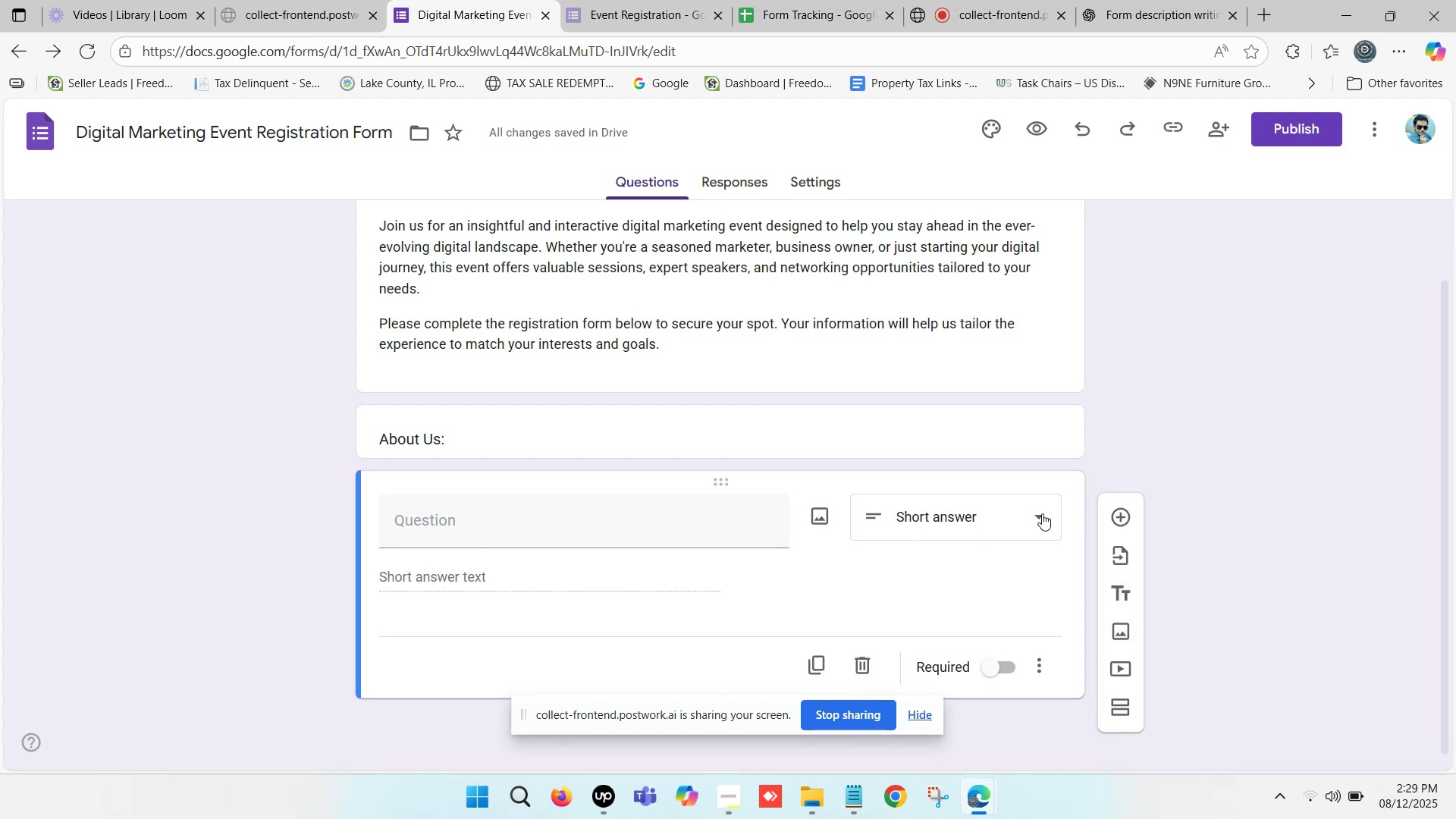 
wait(6.93)
 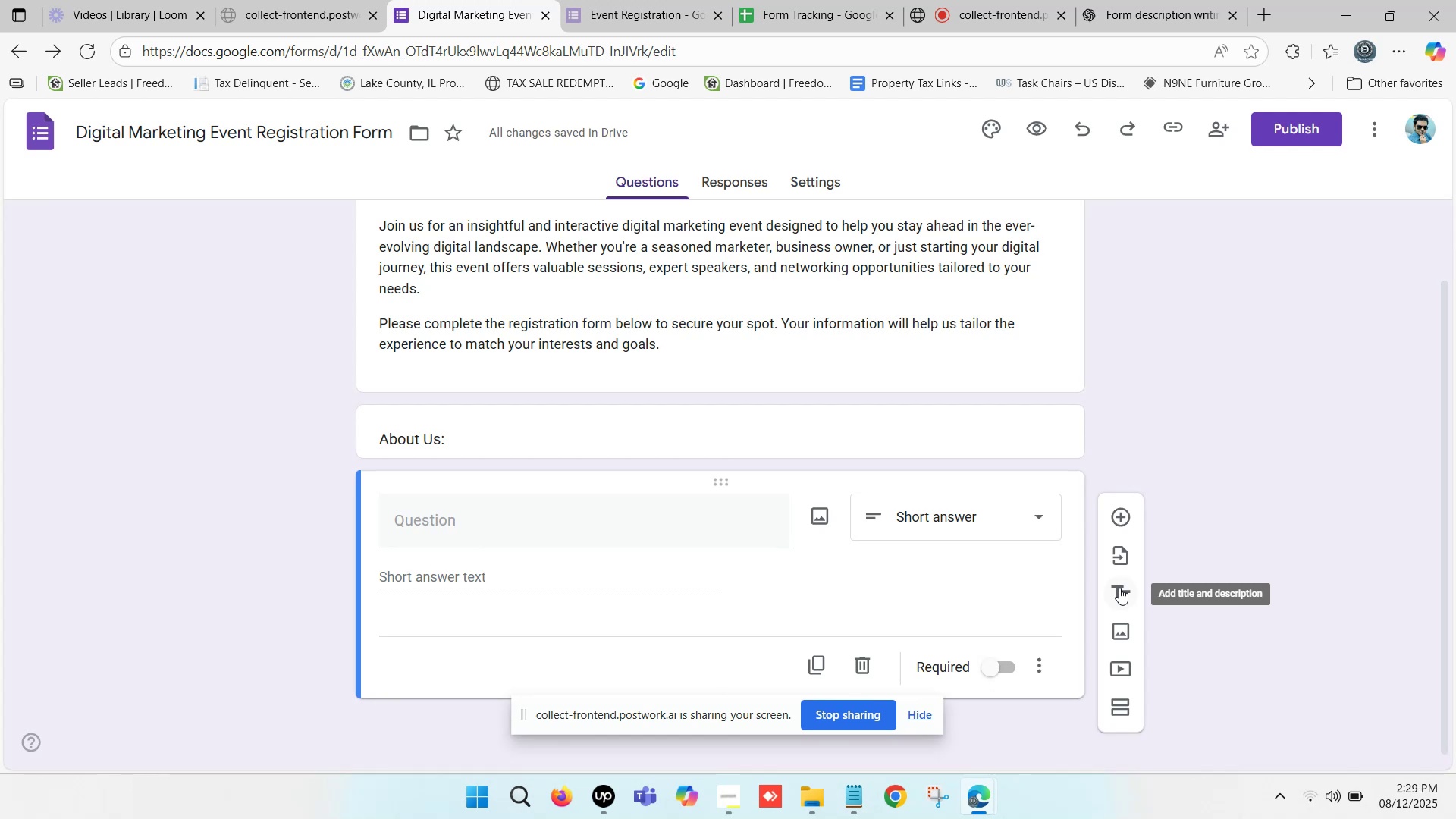 
left_click([728, 484])
 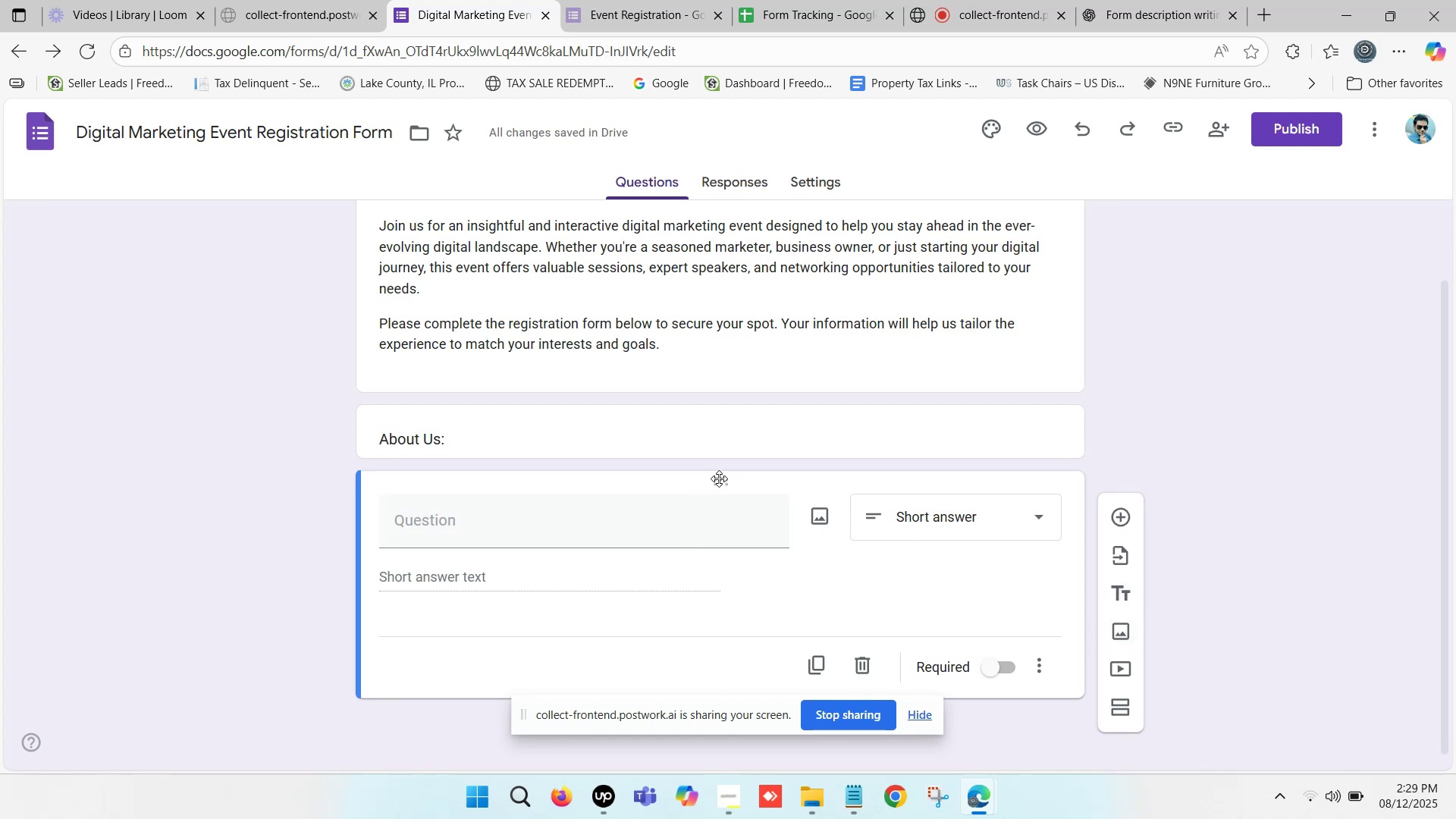 
left_click([719, 479])
 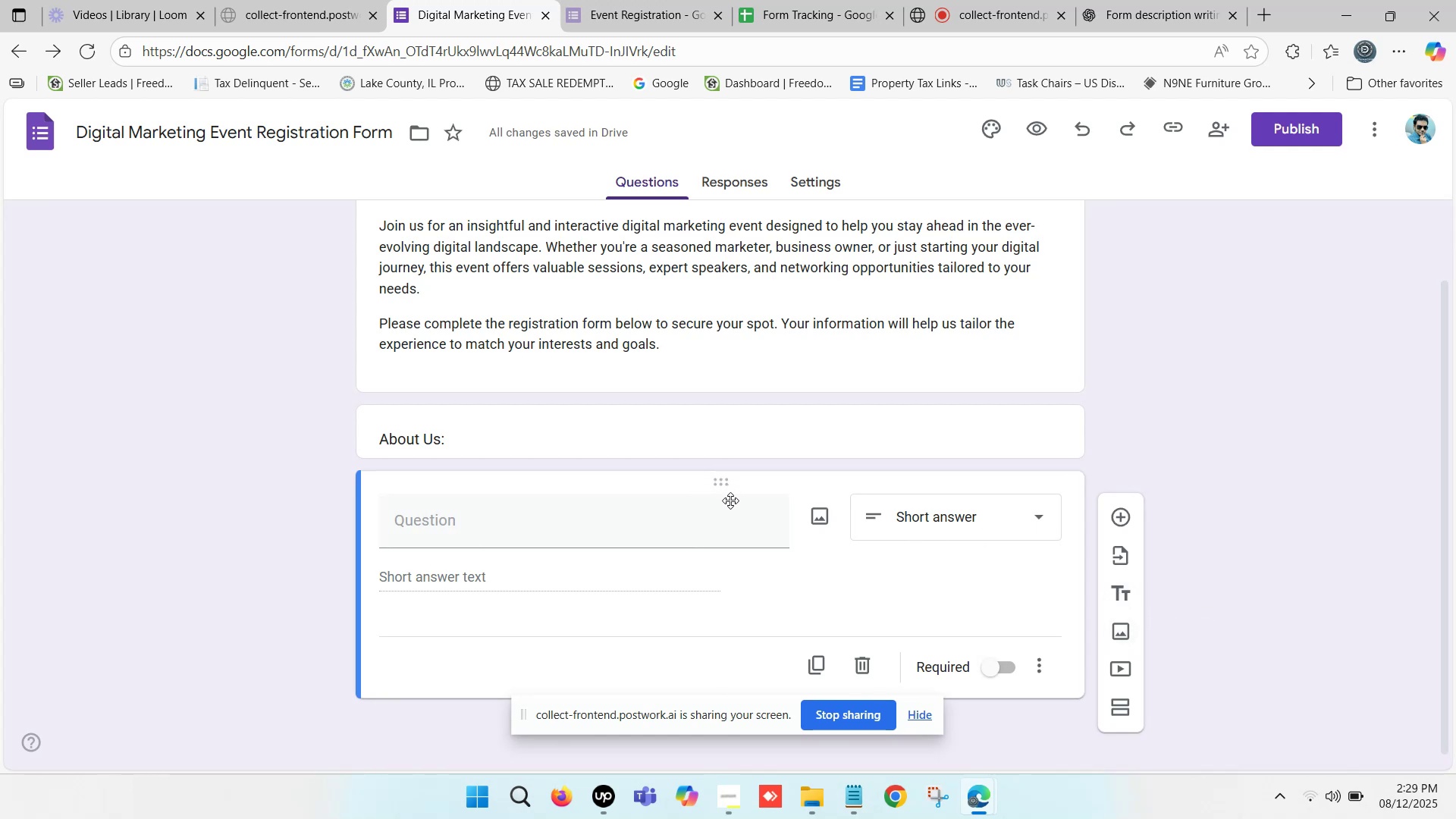 
scroll: coordinate [770, 525], scroll_direction: down, amount: 4.0
 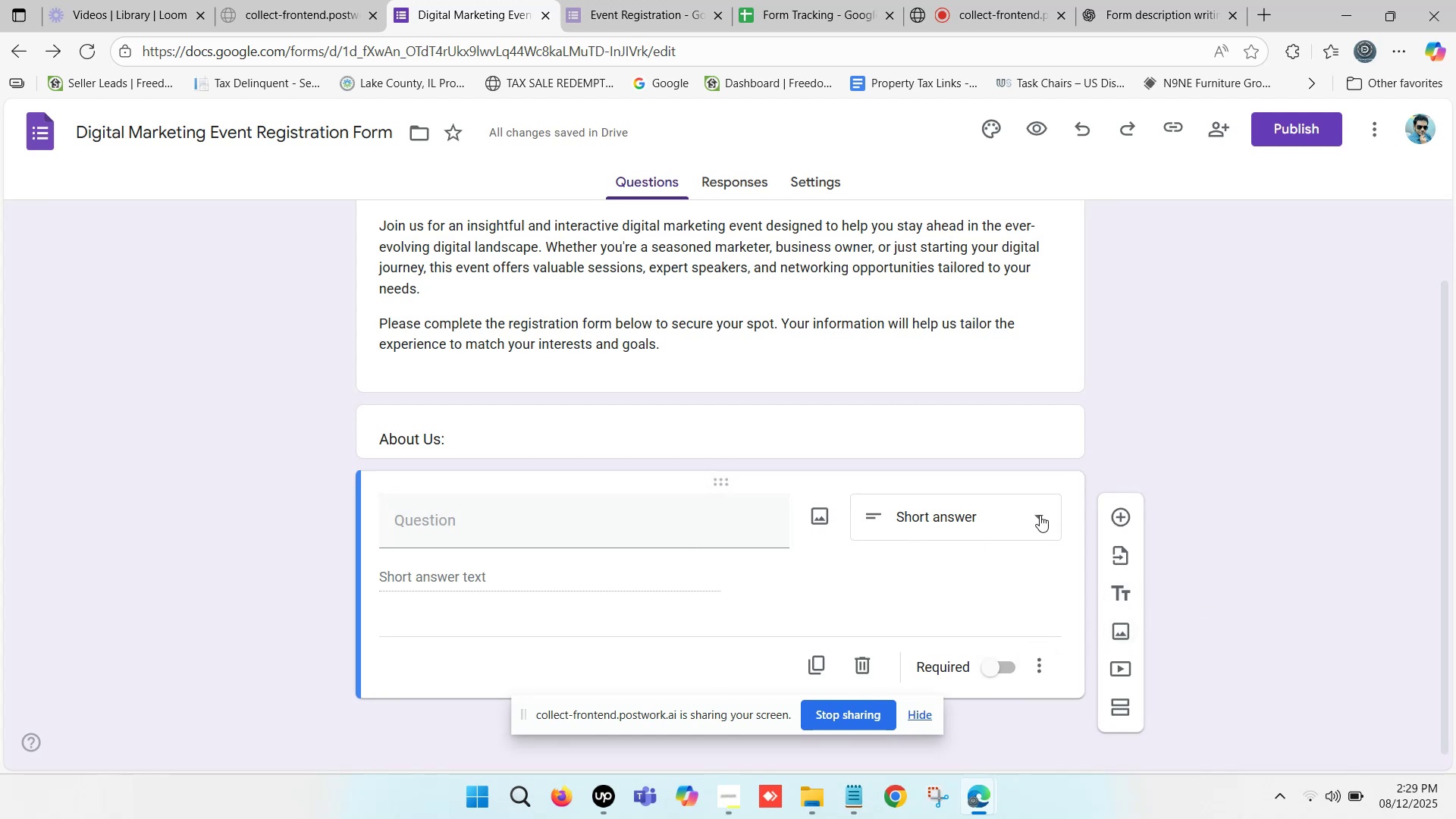 
left_click([808, 567])
 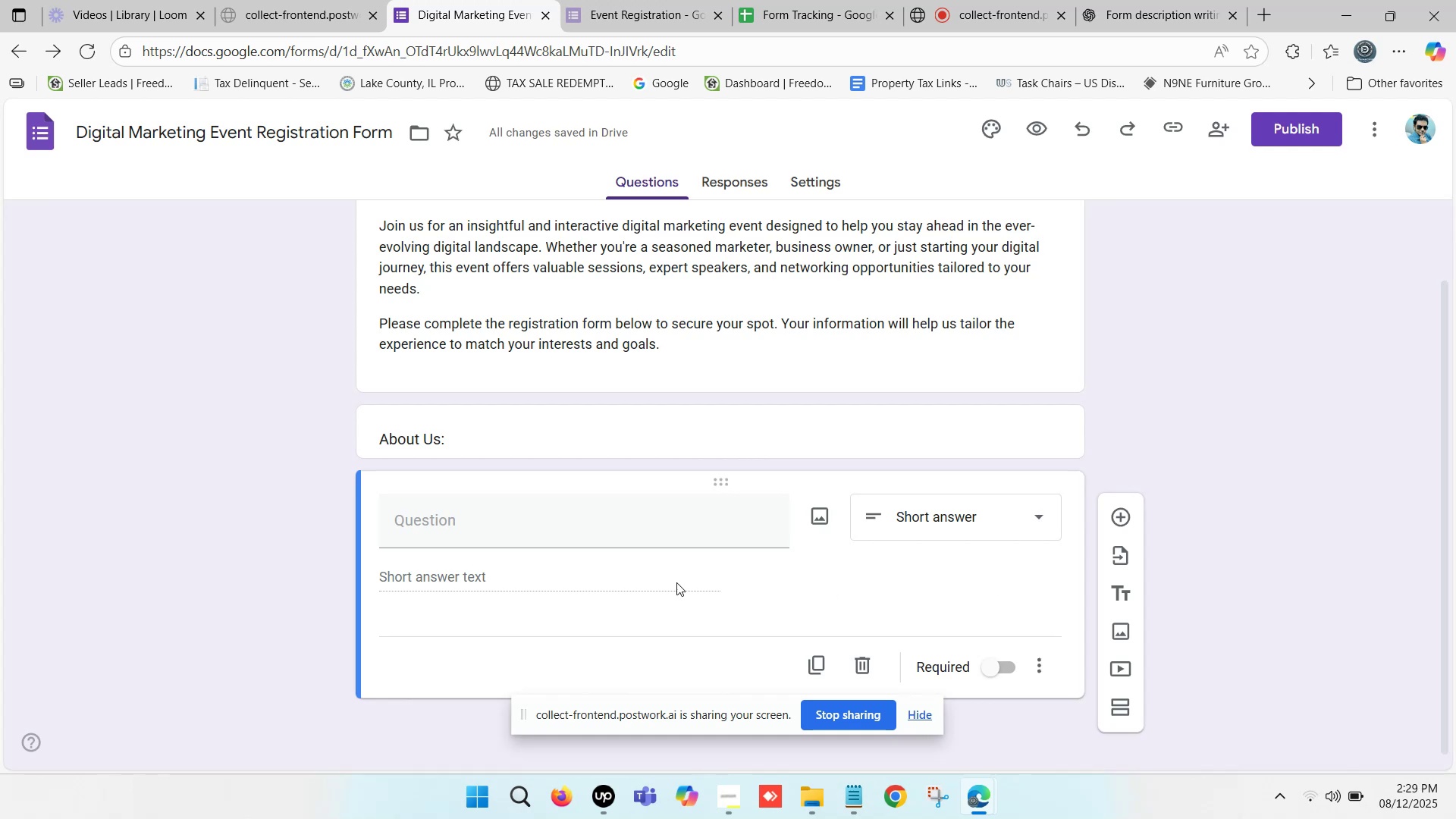 
left_click([585, 576])
 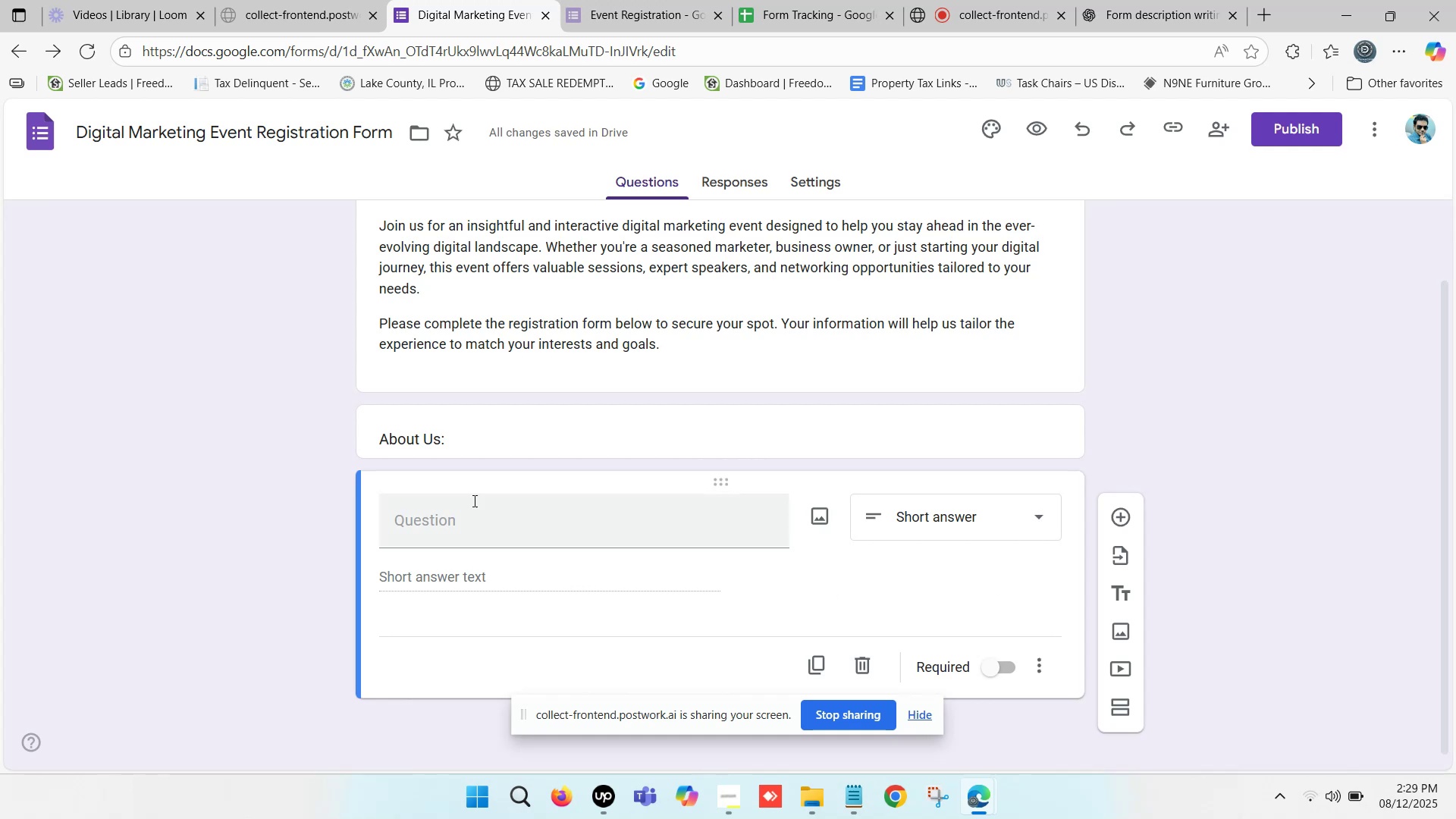 
left_click([484, 484])
 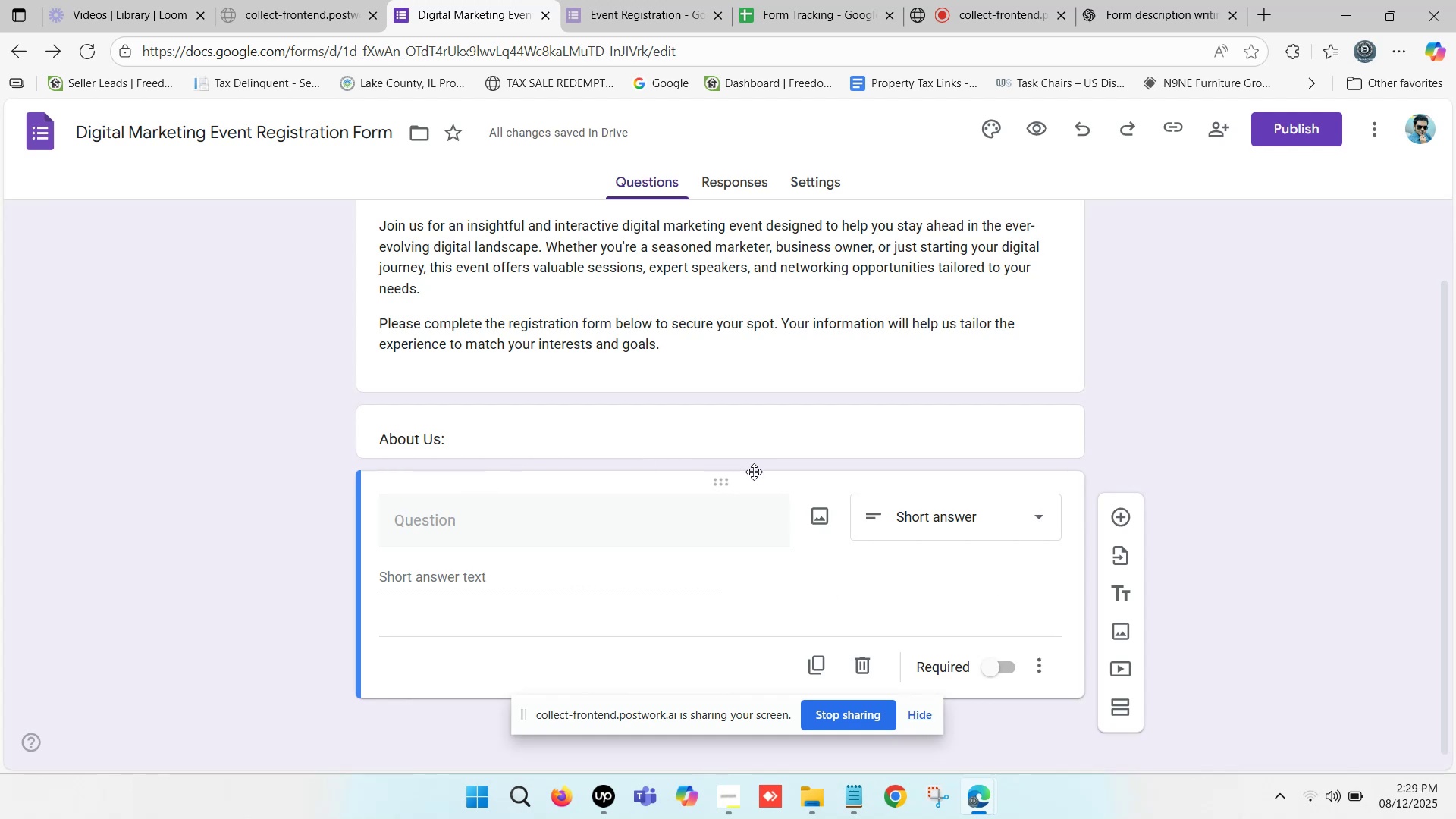 
left_click([719, 490])
 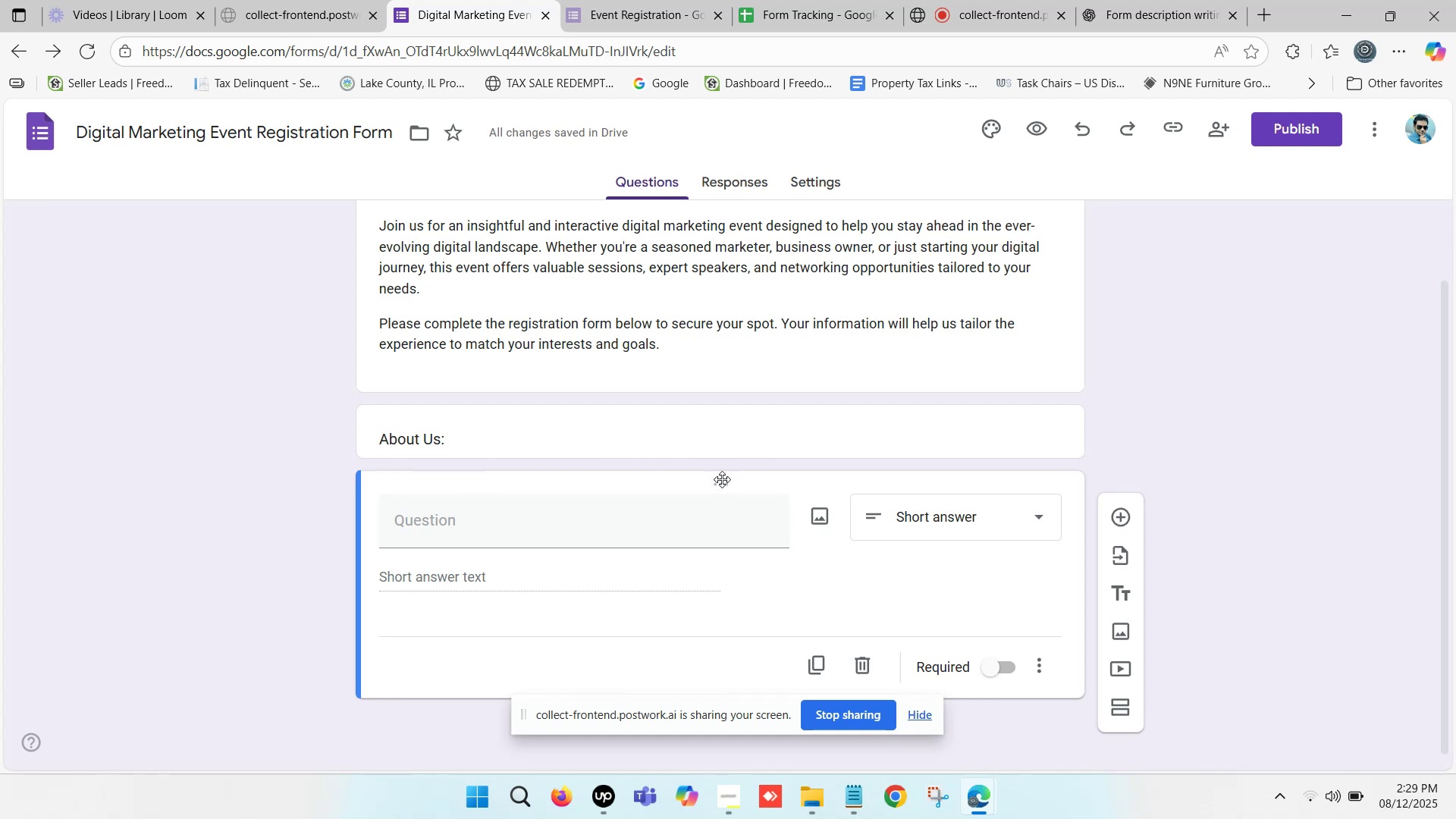 
left_click_drag(start_coordinate=[723, 479], to_coordinate=[547, 503])
 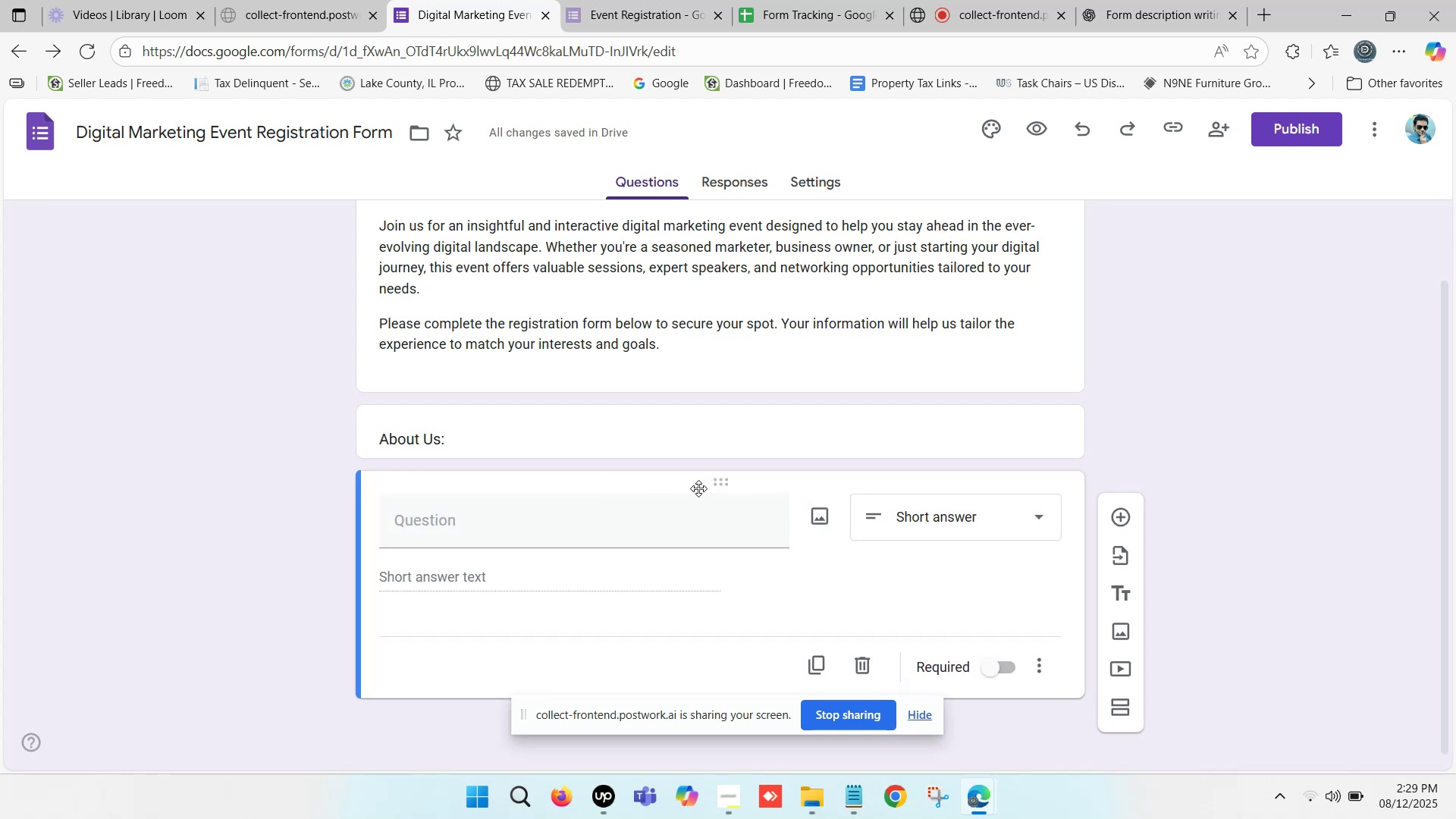 
left_click_drag(start_coordinate=[718, 482], to_coordinate=[715, 499])
 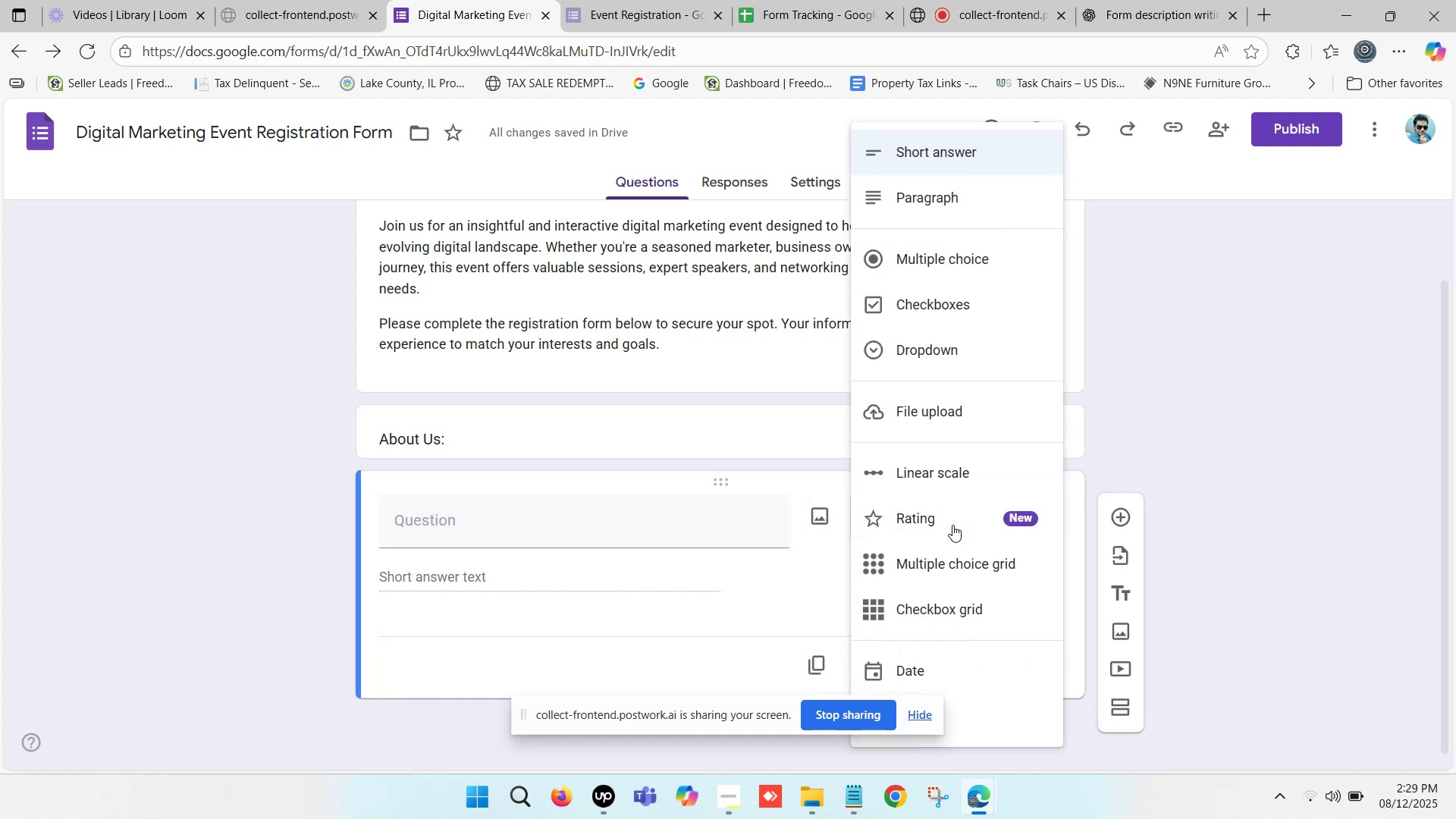 
scroll: coordinate [955, 528], scroll_direction: down, amount: 5.0
 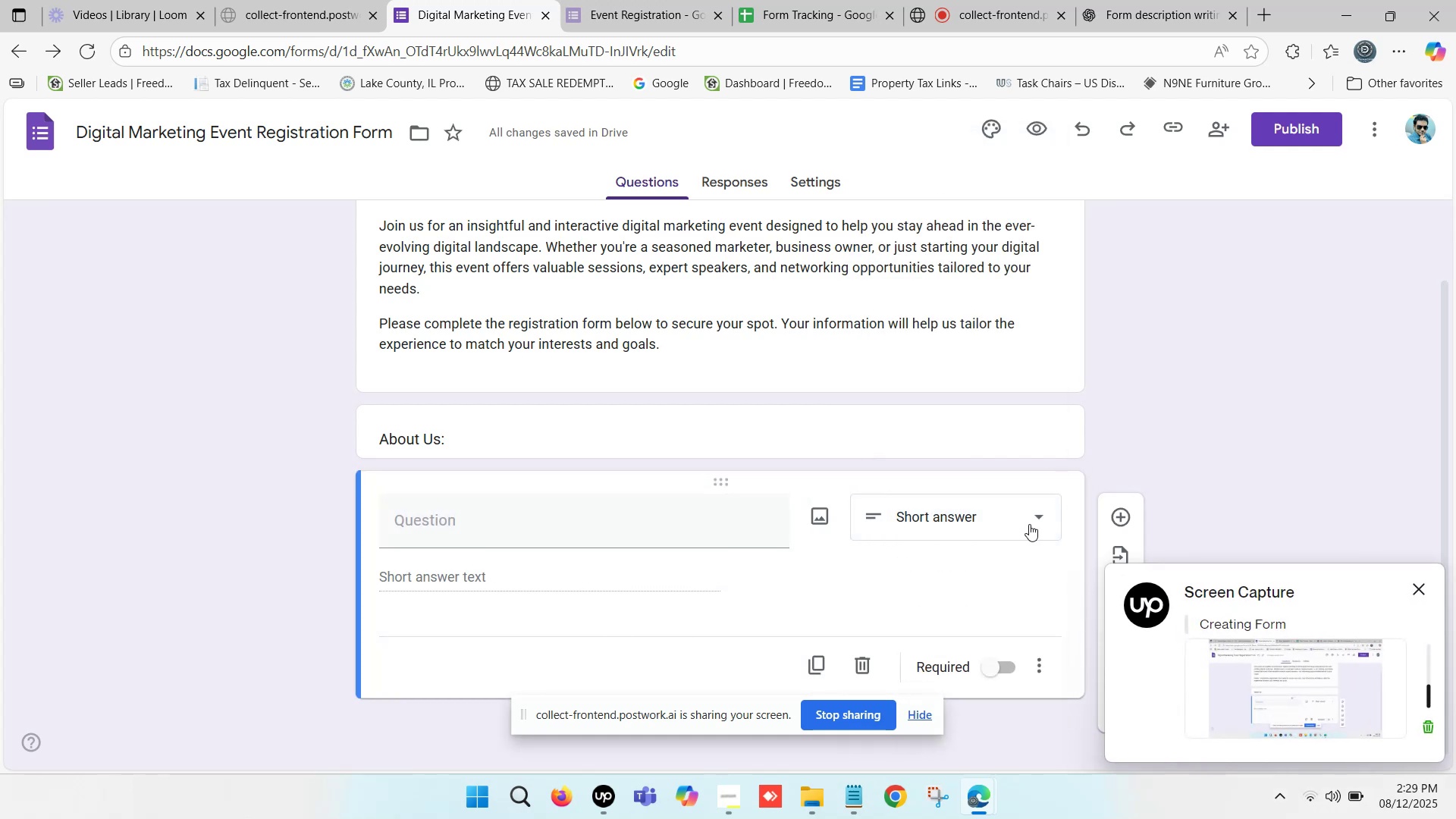 
left_click([1040, 667])
 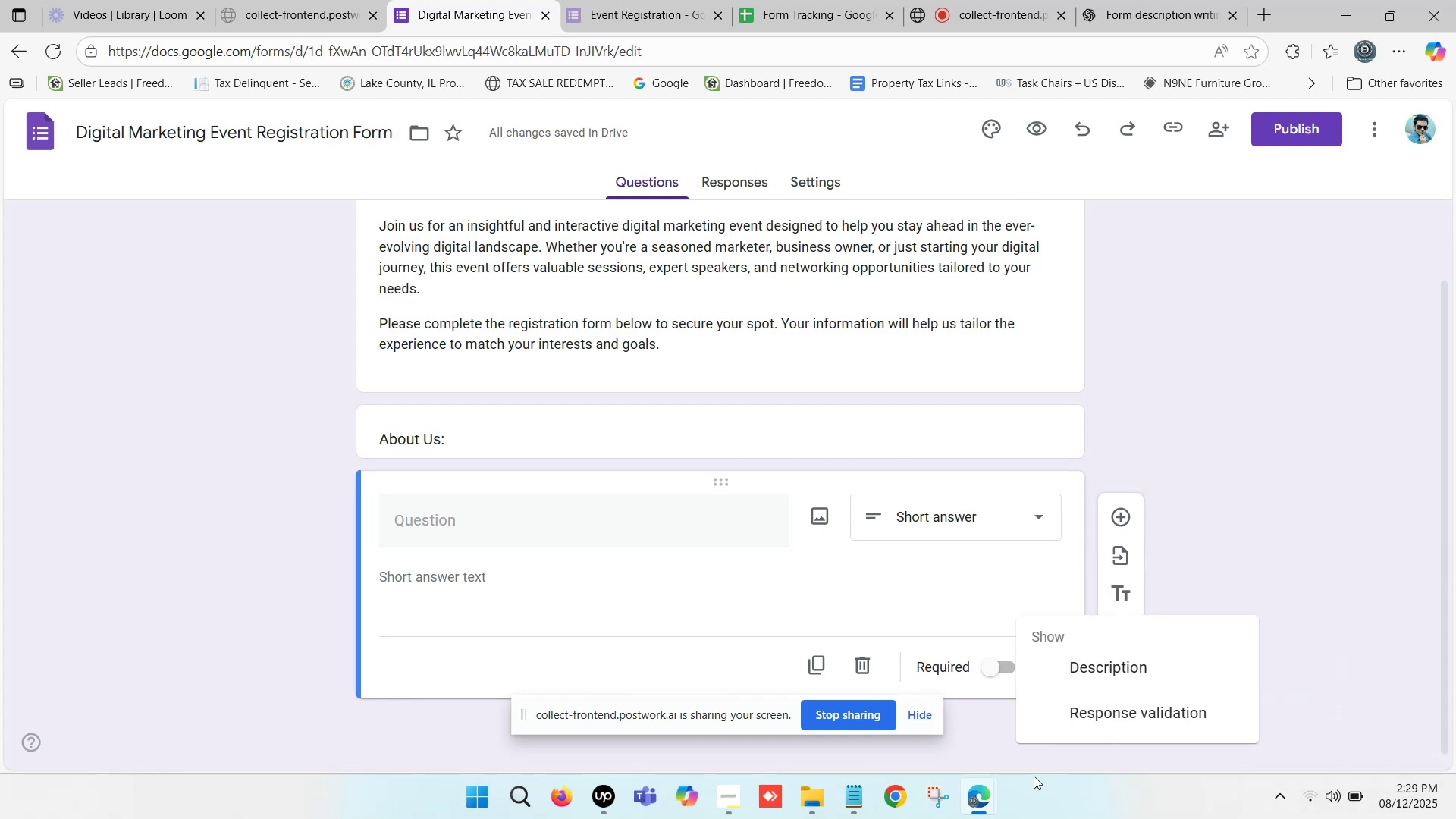 
scroll: coordinate [1046, 608], scroll_direction: down, amount: 4.0
 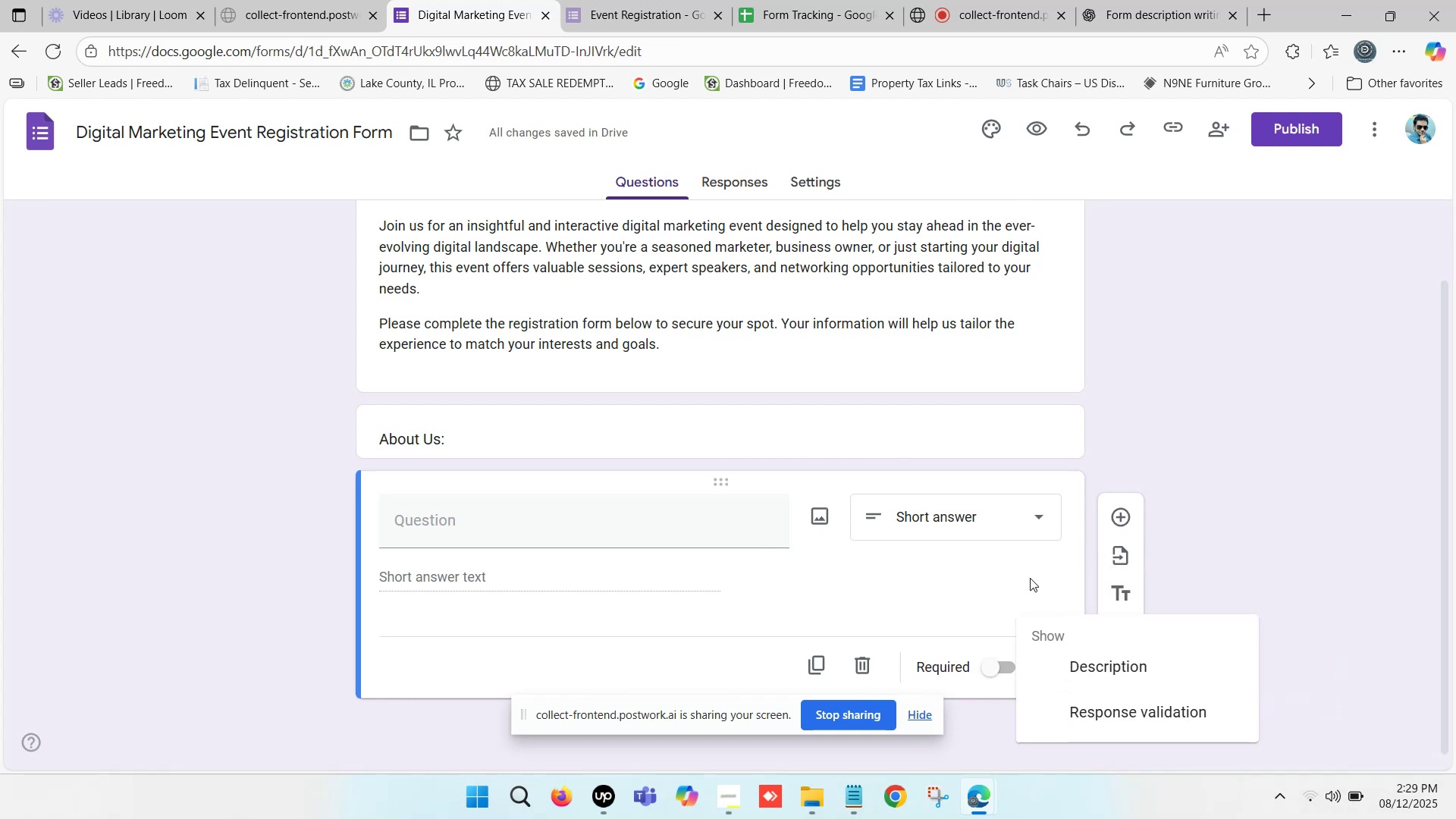 
left_click([1030, 578])
 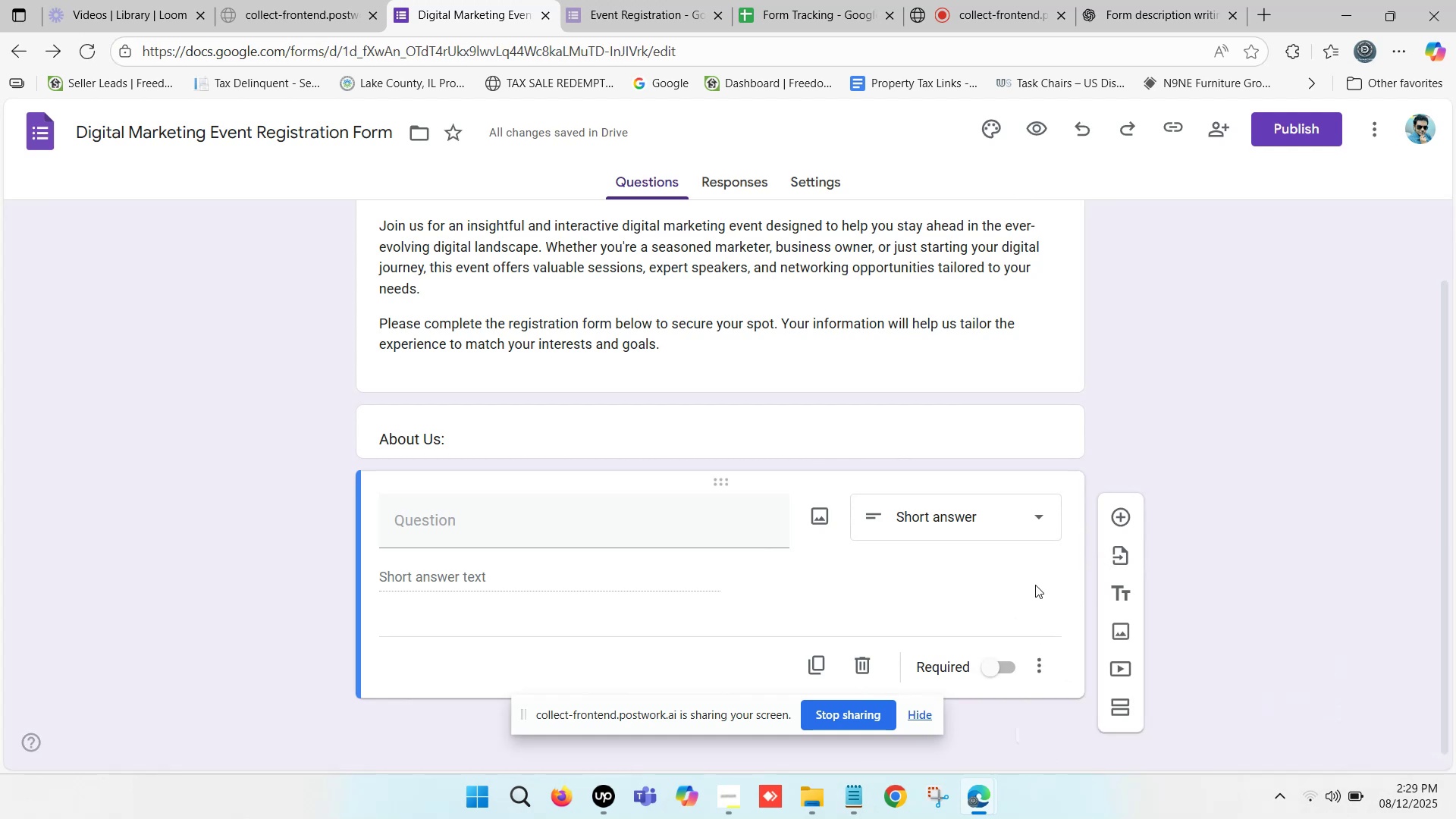 
left_click([1046, 585])
 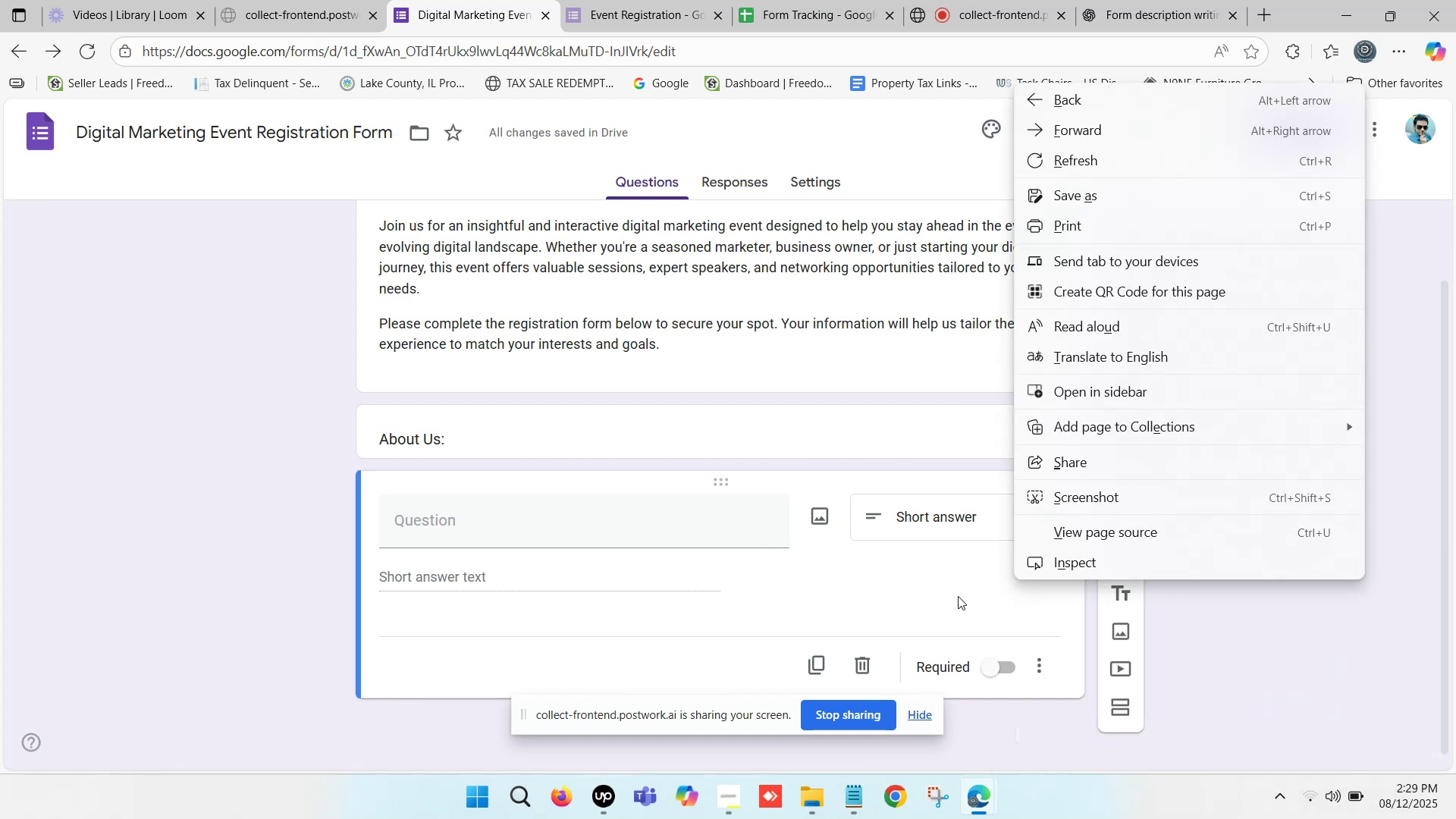 
left_click([958, 596])
 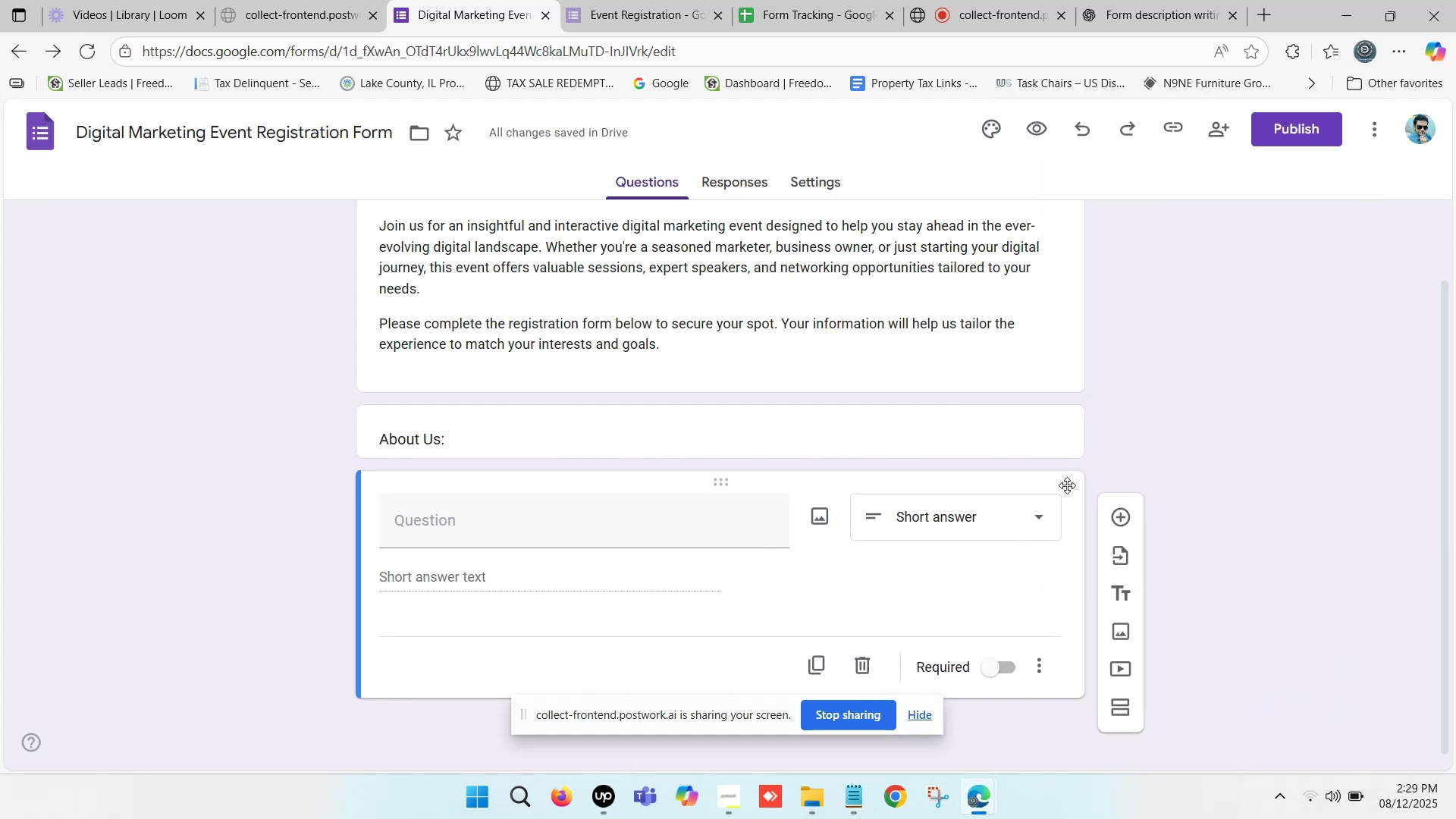 
left_click([1071, 482])
 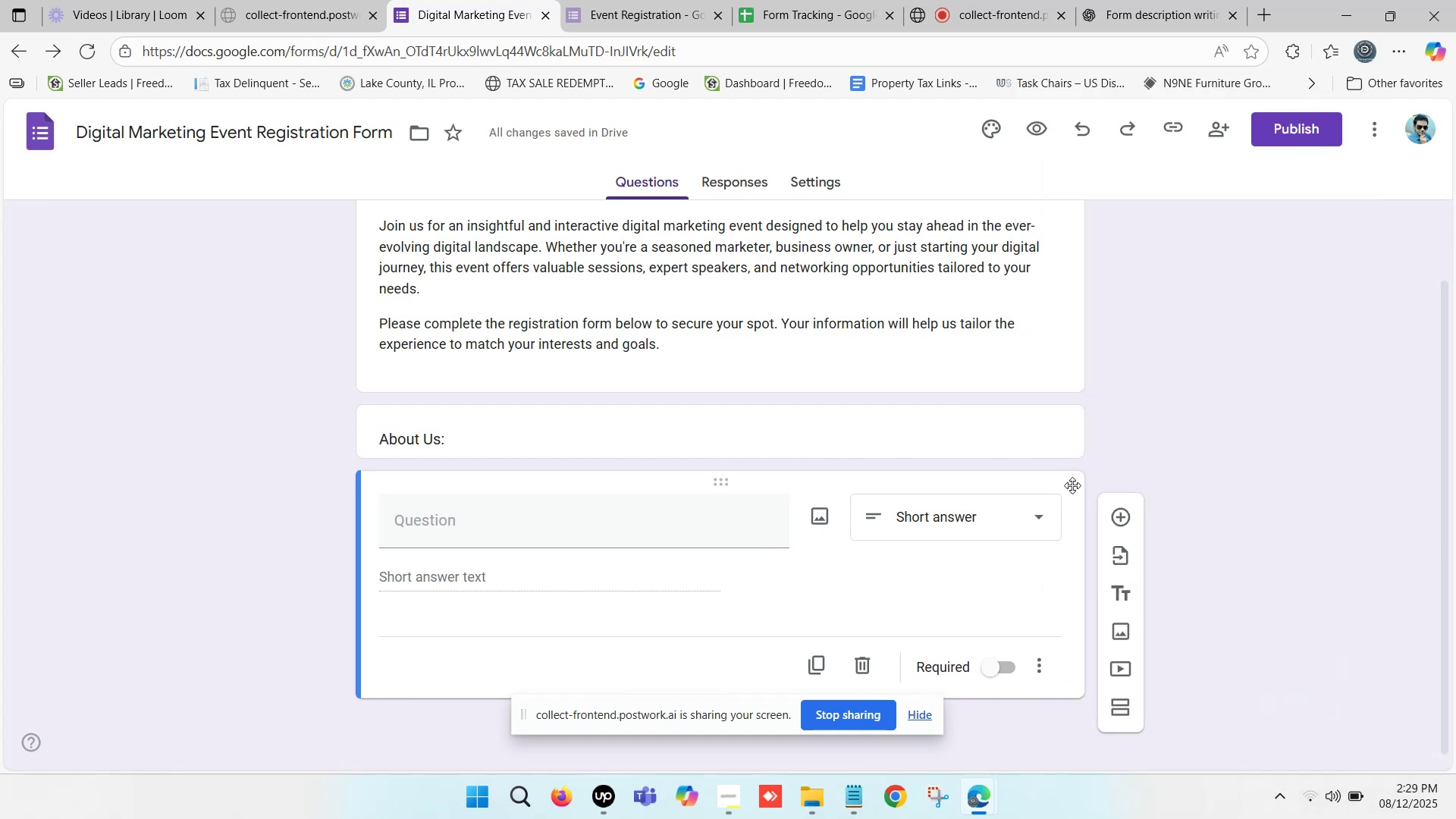 
left_click_drag(start_coordinate=[1073, 489], to_coordinate=[885, 501])
 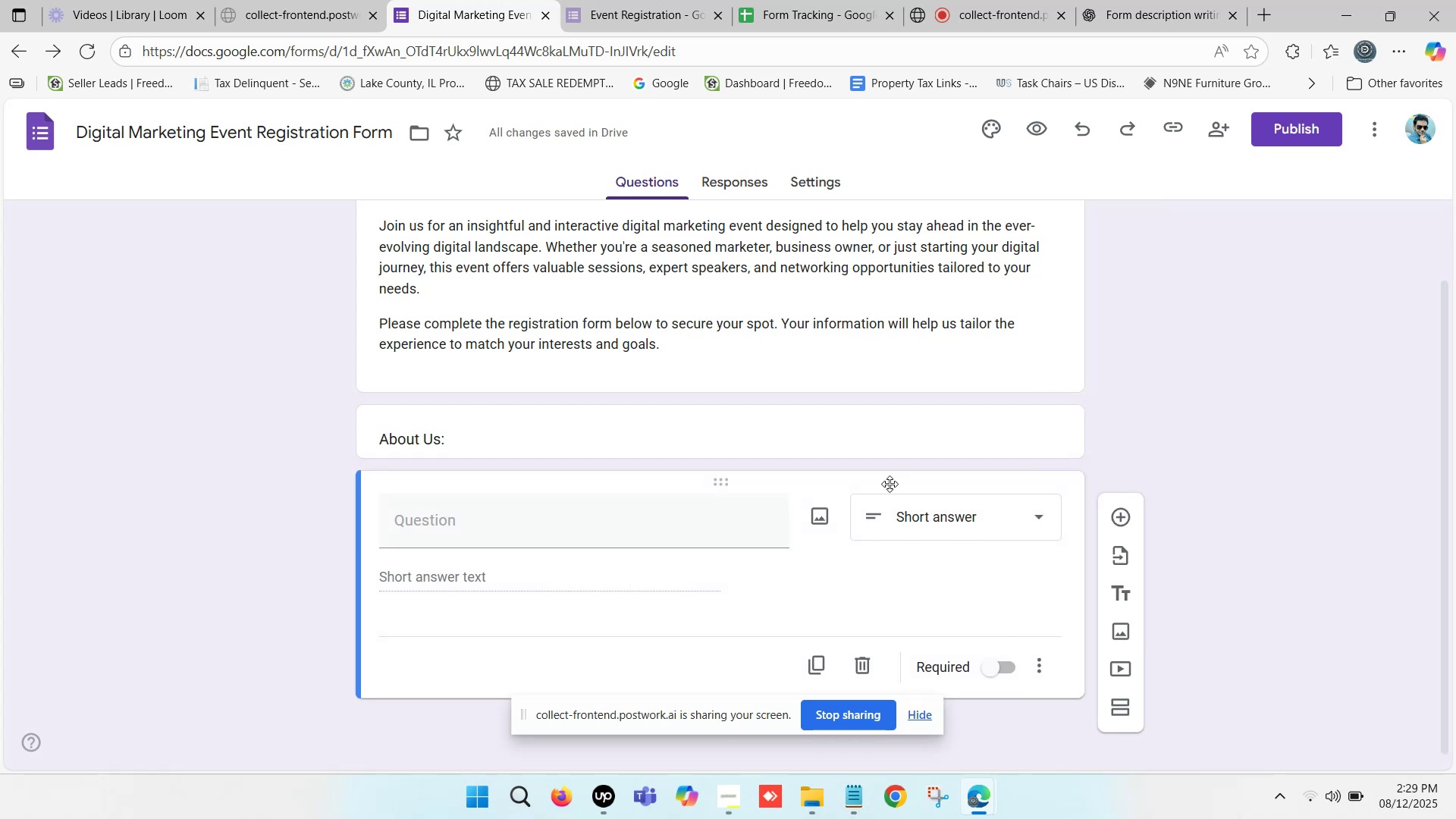 
left_click_drag(start_coordinate=[890, 479], to_coordinate=[919, 609])
 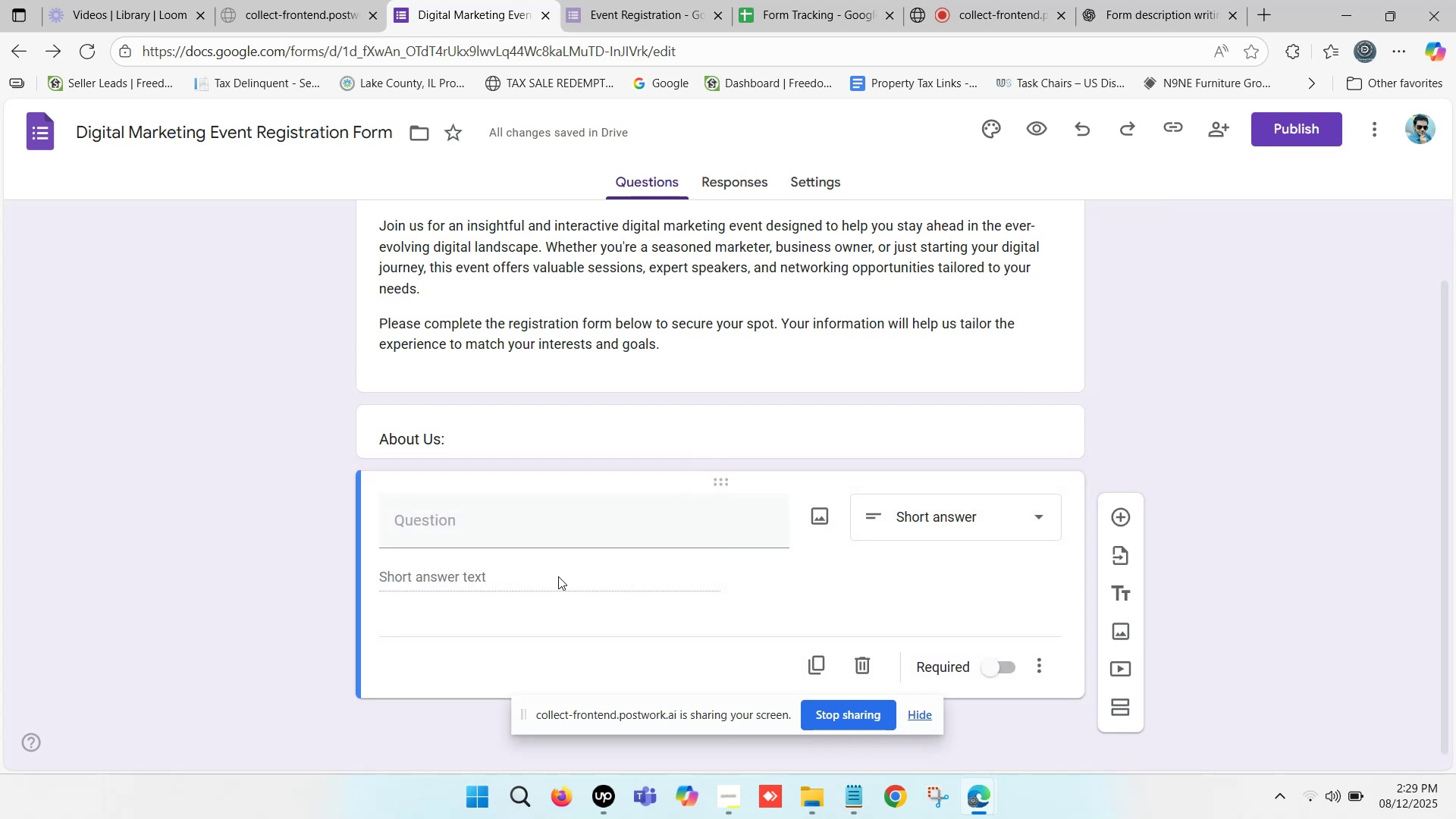 
scroll: coordinate [804, 648], scroll_direction: down, amount: 6.0
 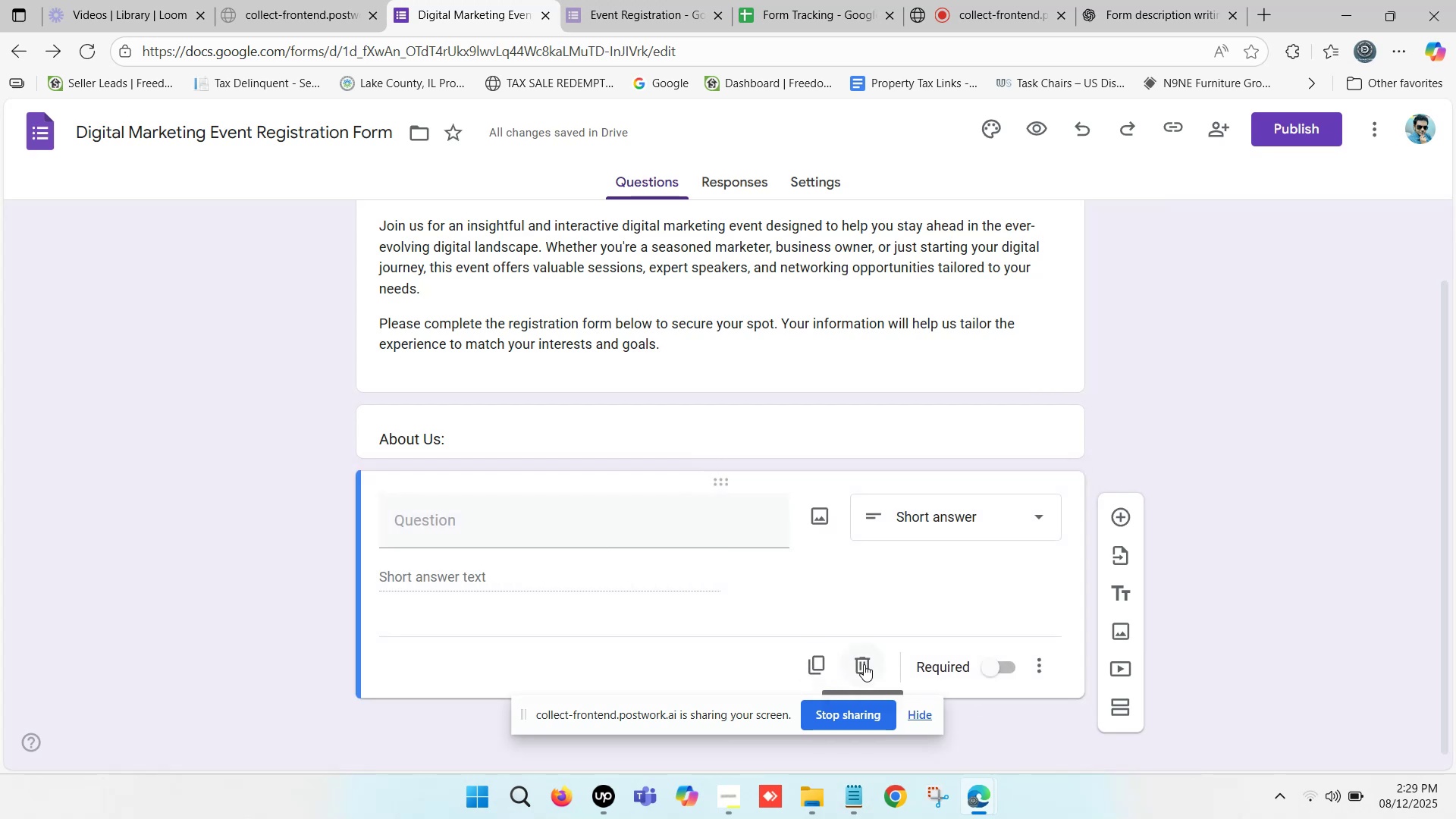 
left_click([868, 665])
 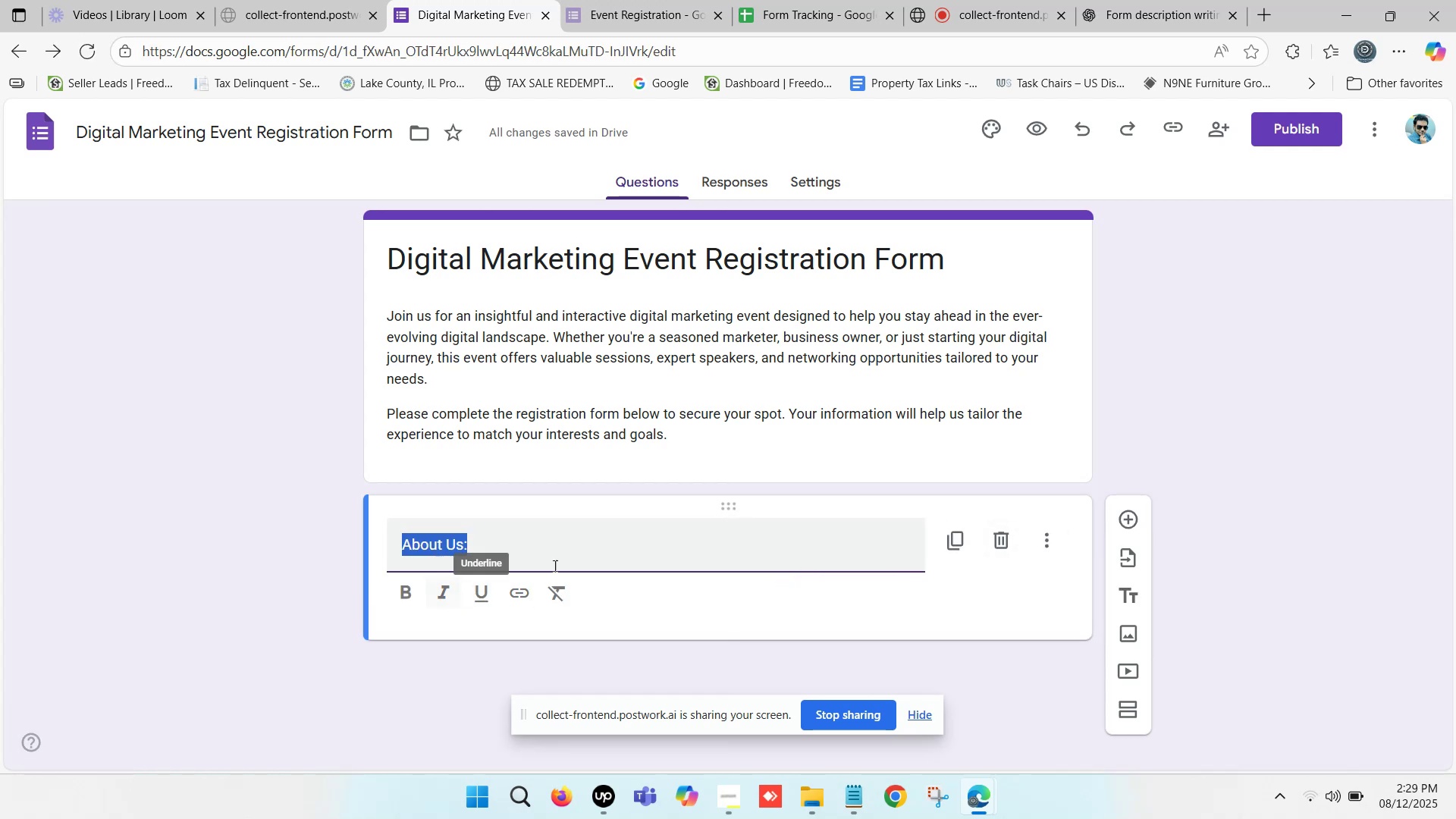 
wait(16.08)
 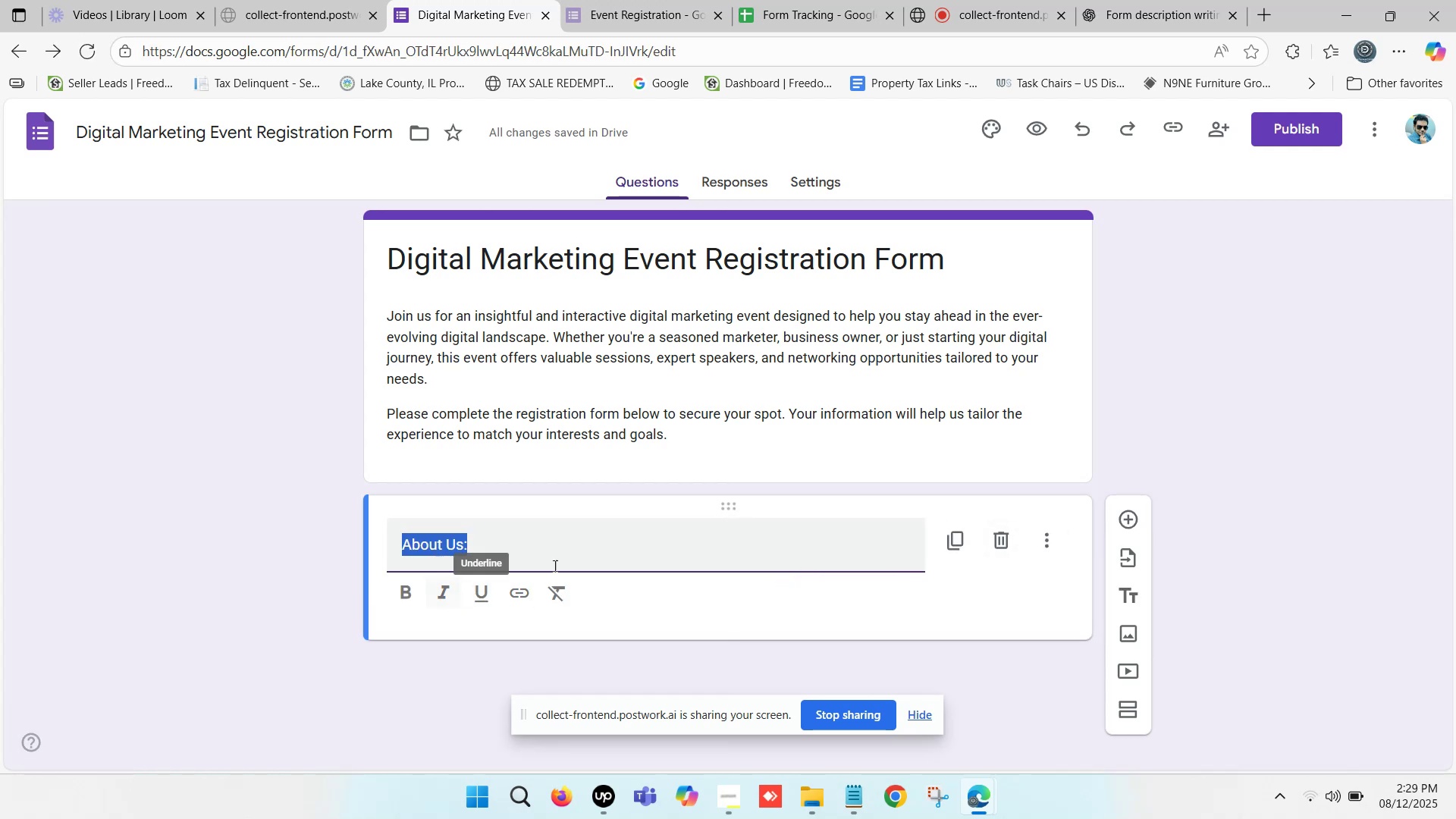 
mouse_move([1142, 576])
 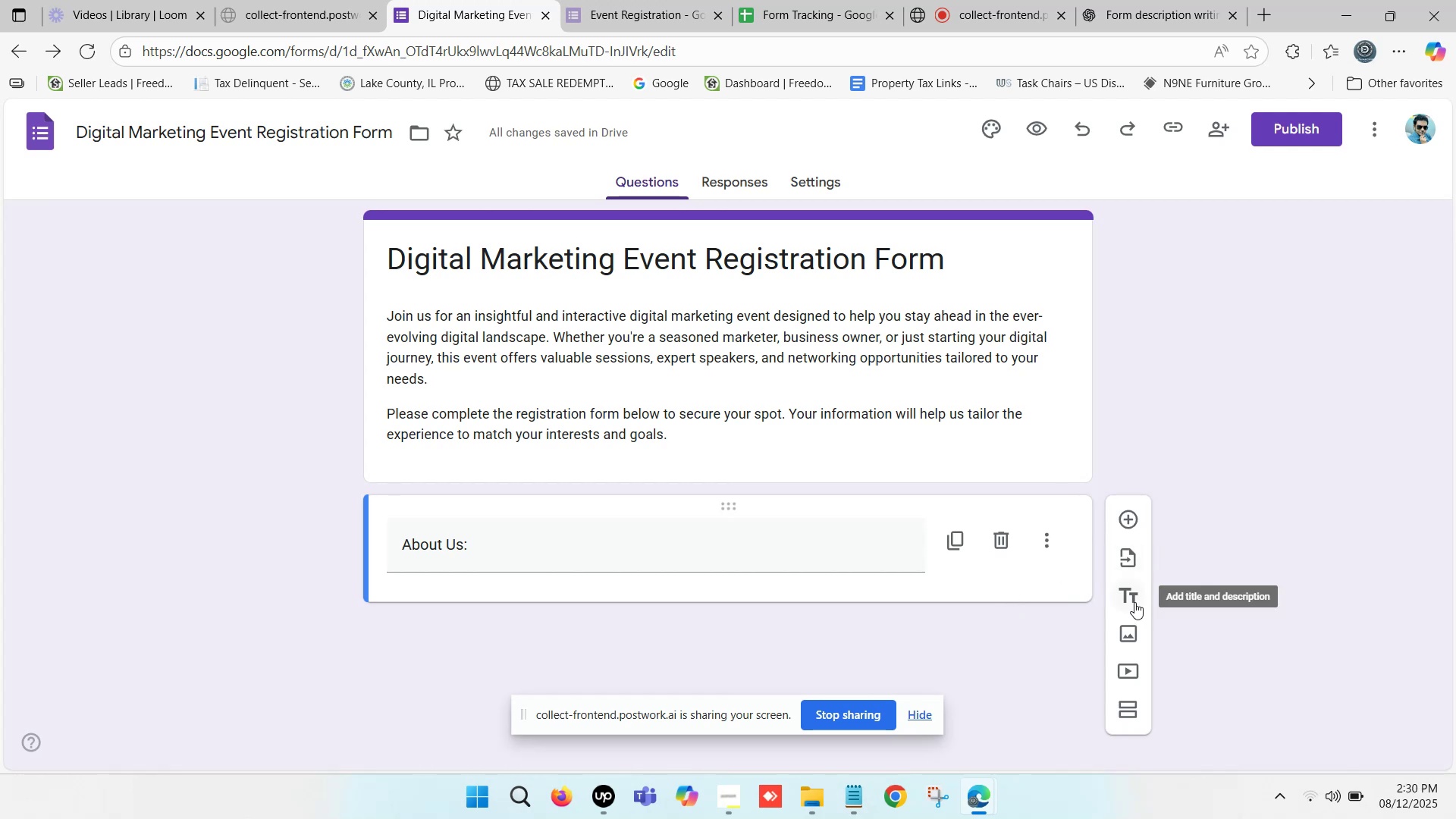 
left_click([1134, 595])
 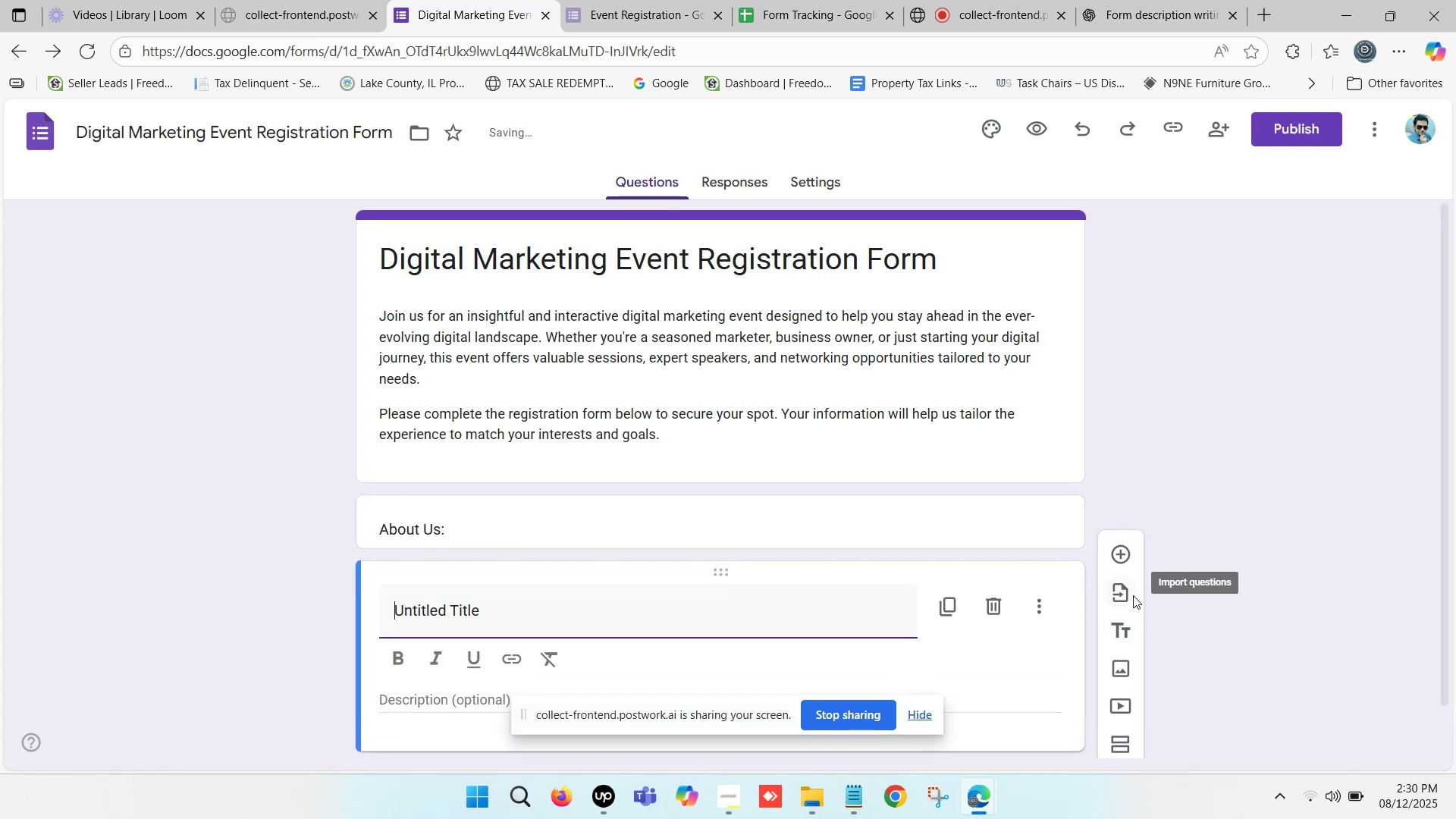 
scroll: coordinate [808, 579], scroll_direction: down, amount: 3.0
 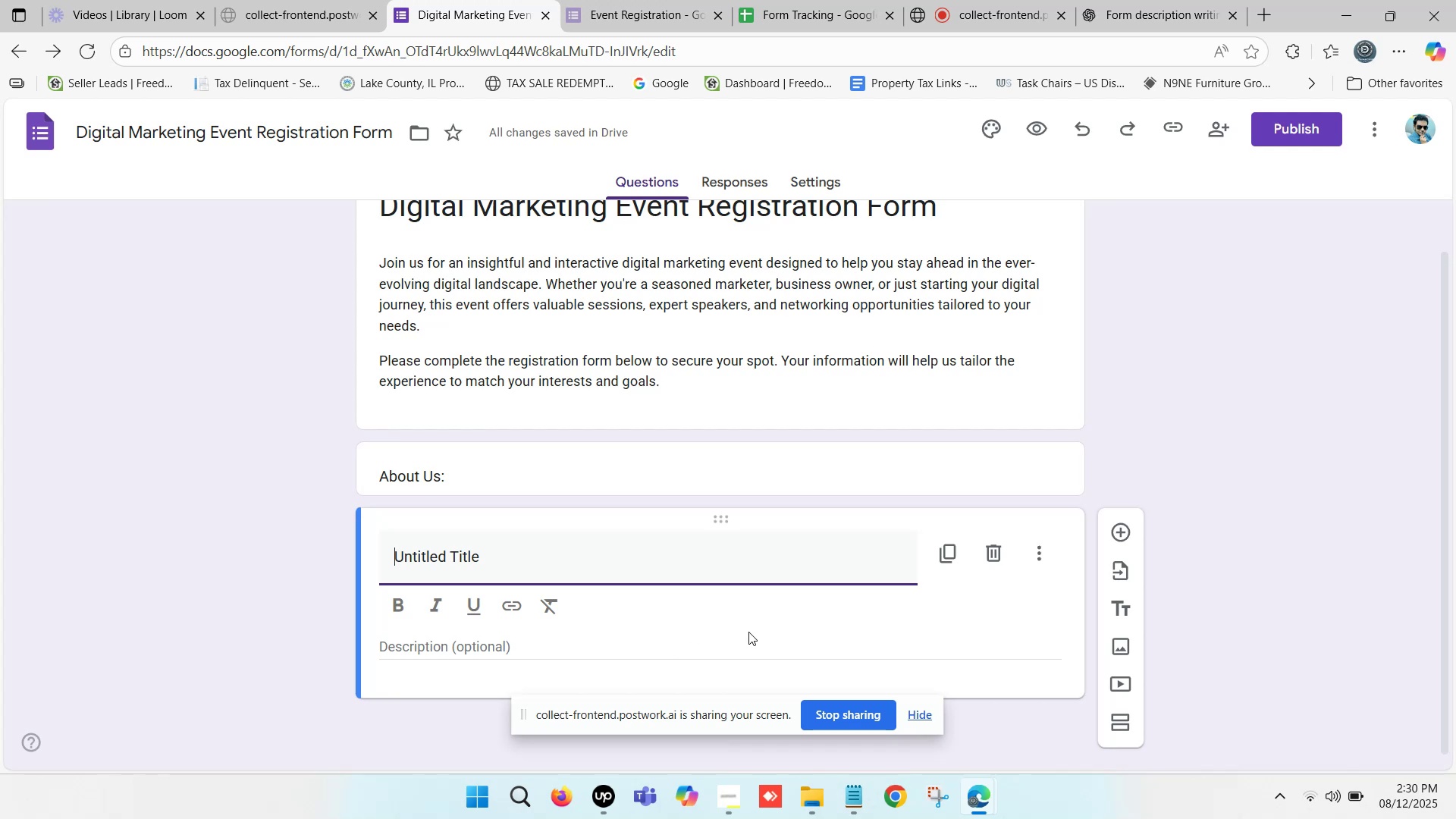 
wait(33.44)
 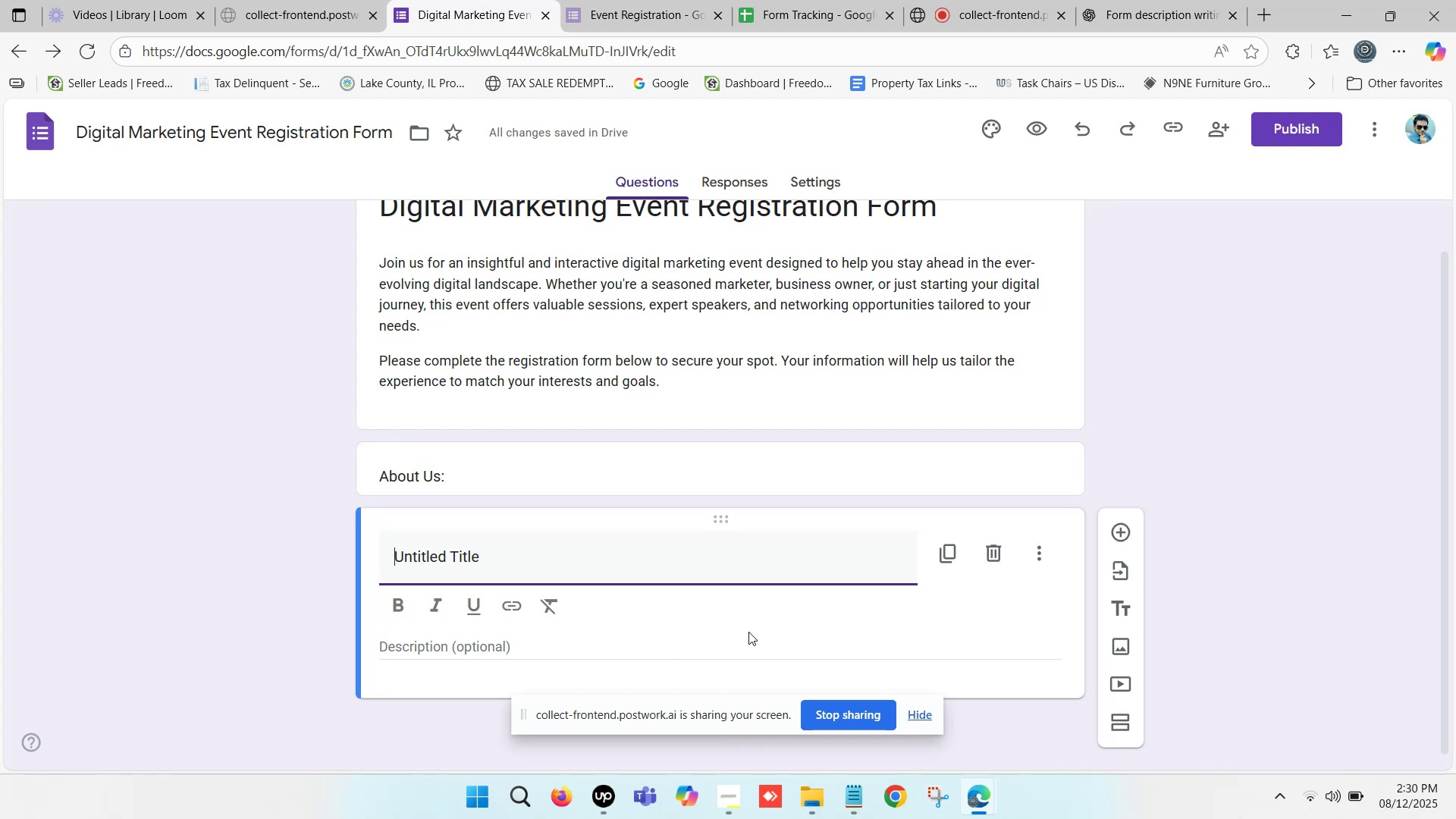 
left_click([1037, 548])
 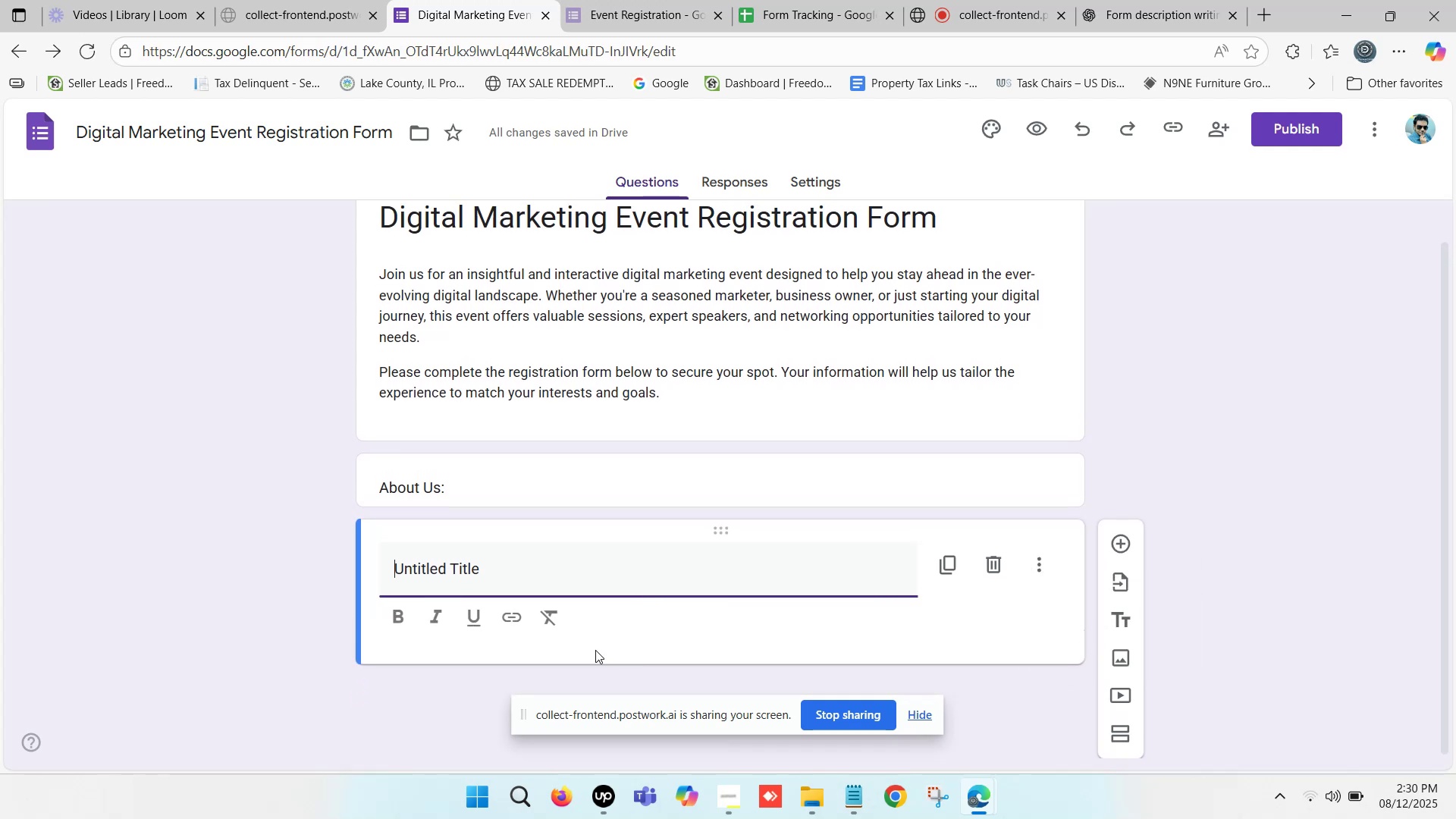 
left_click([473, 561])
 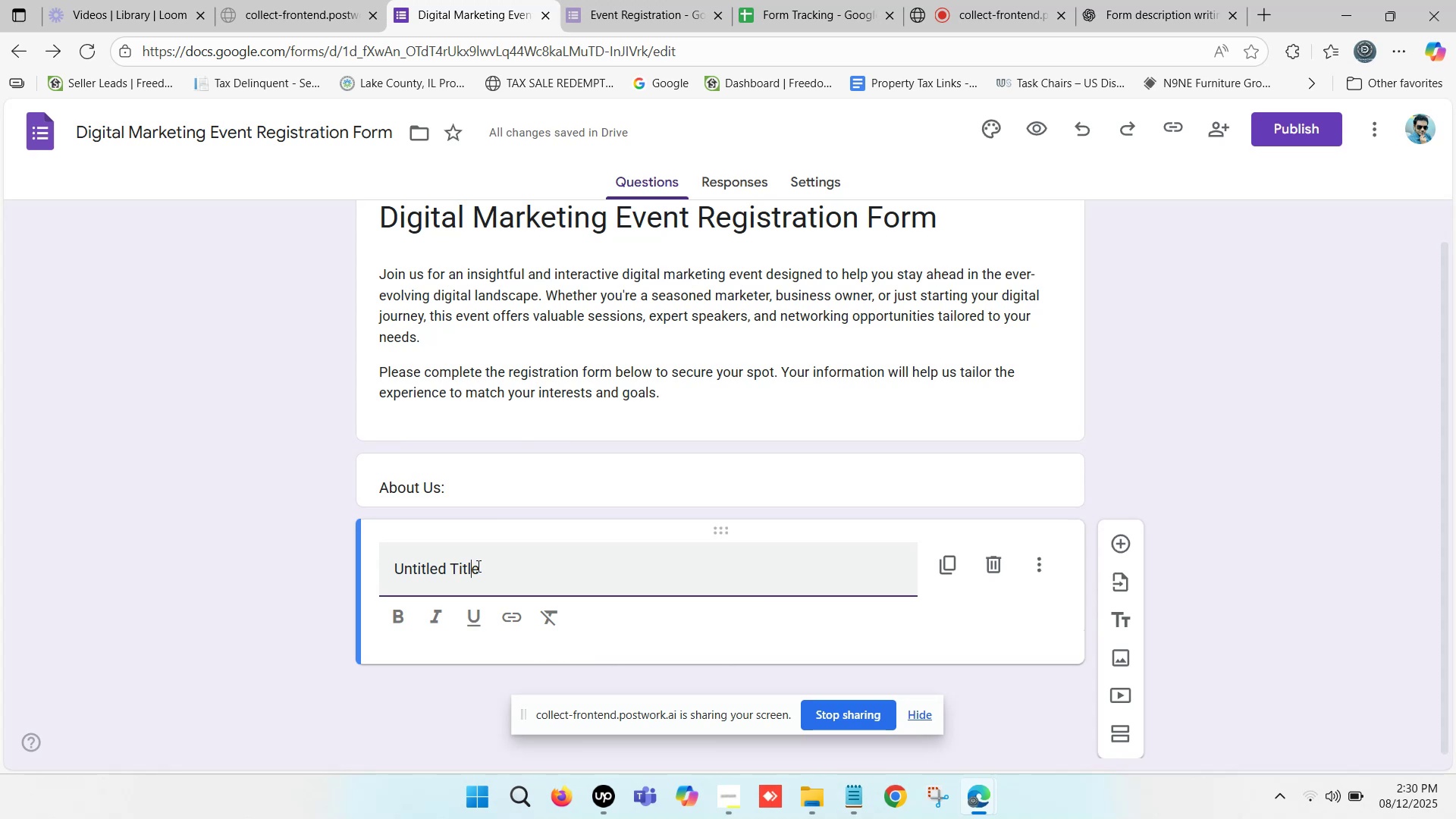 
left_click_drag(start_coordinate=[508, 563], to_coordinate=[370, 583])
 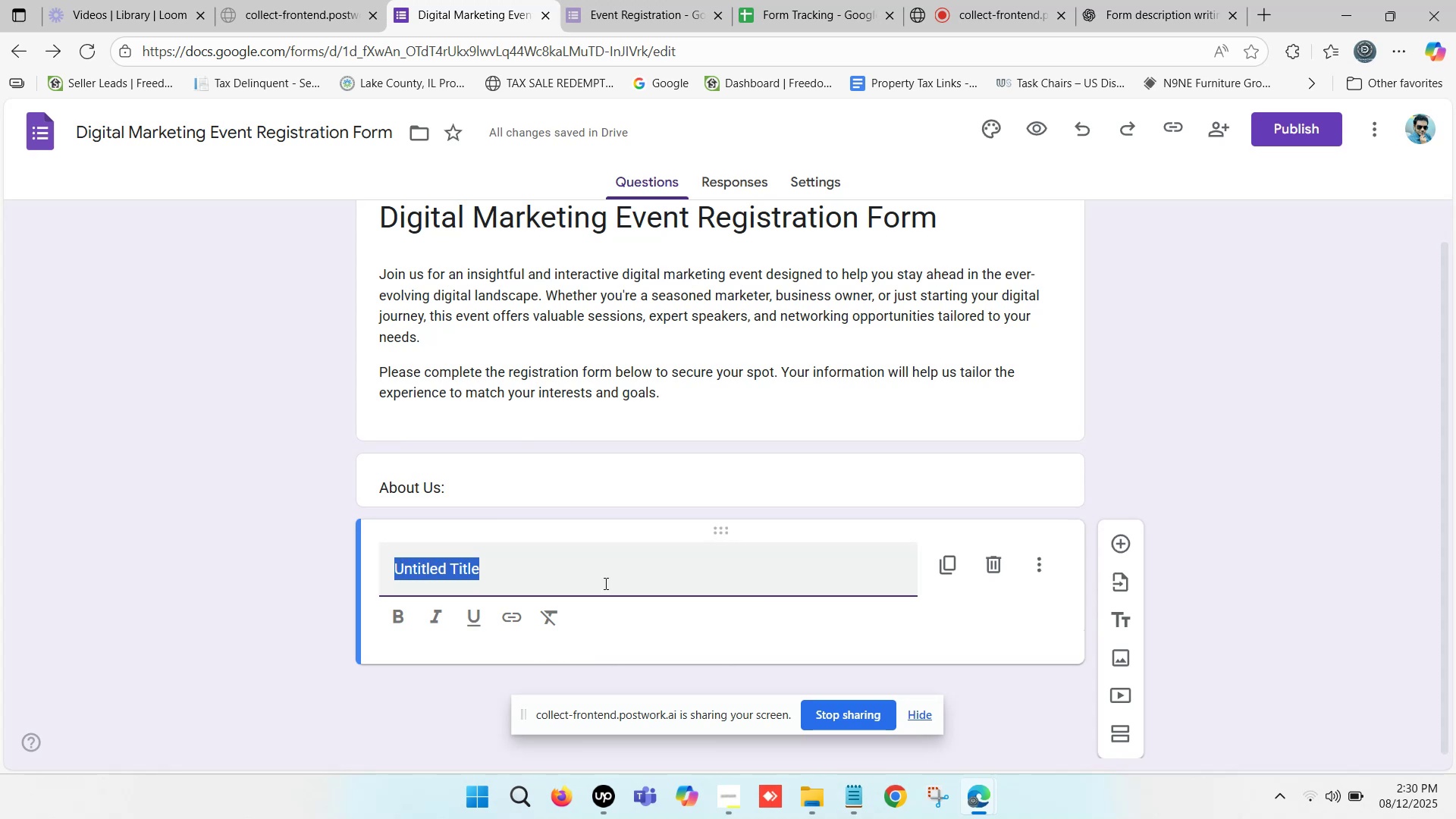 
type(Event Name: )
 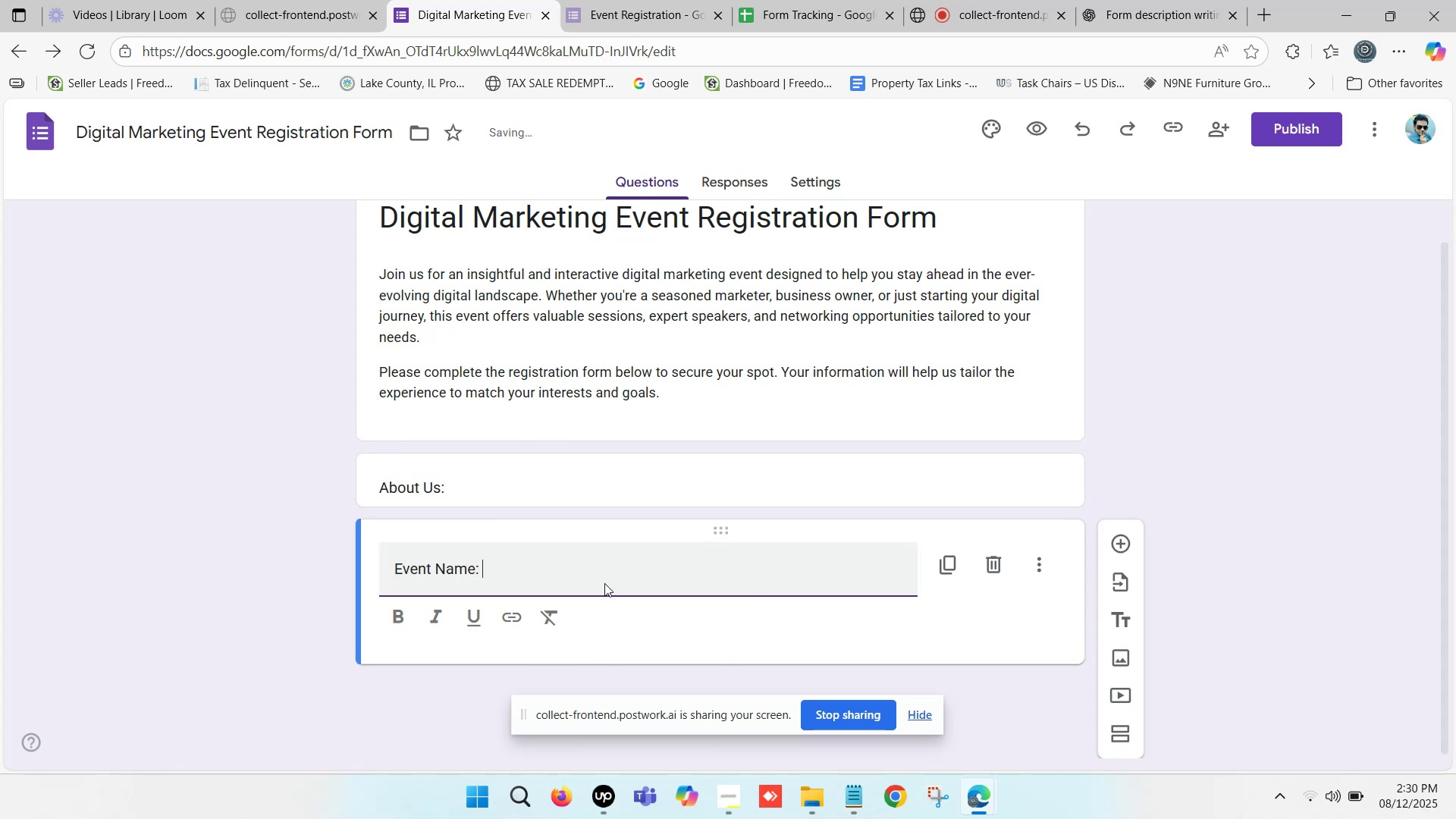 
double_click([713, 224])
 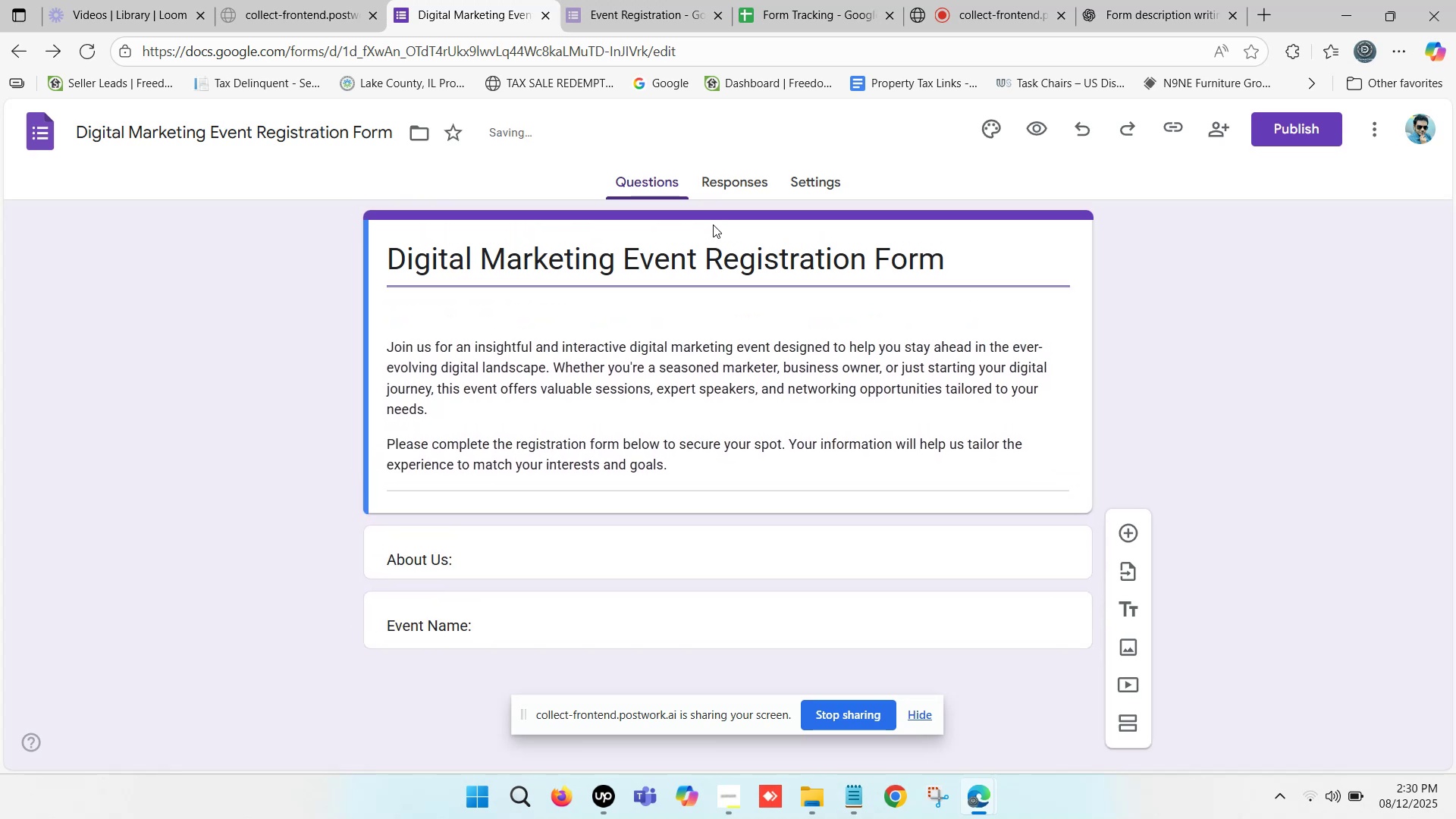 
triple_click([713, 224])
 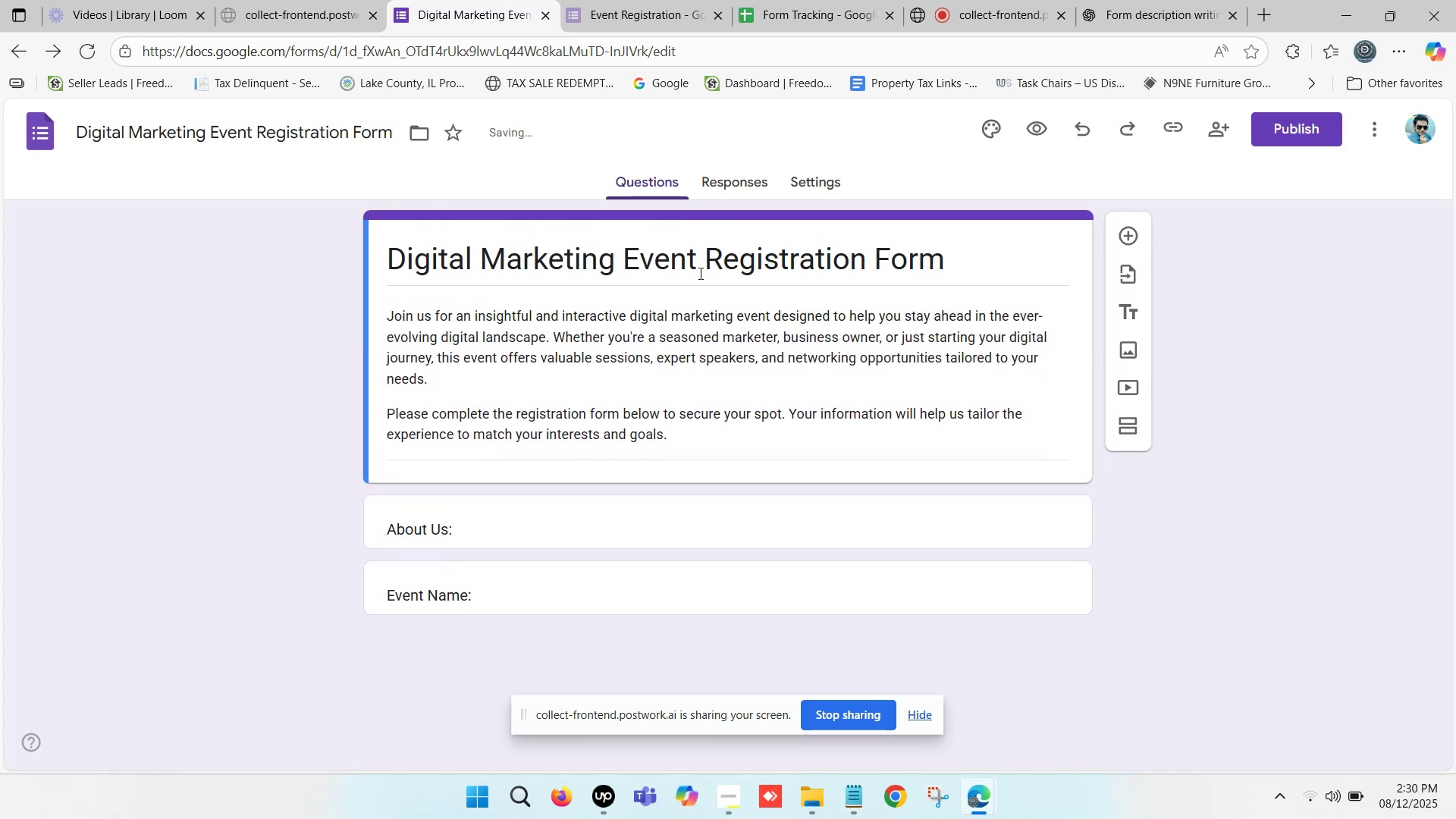 
triple_click([699, 273])
 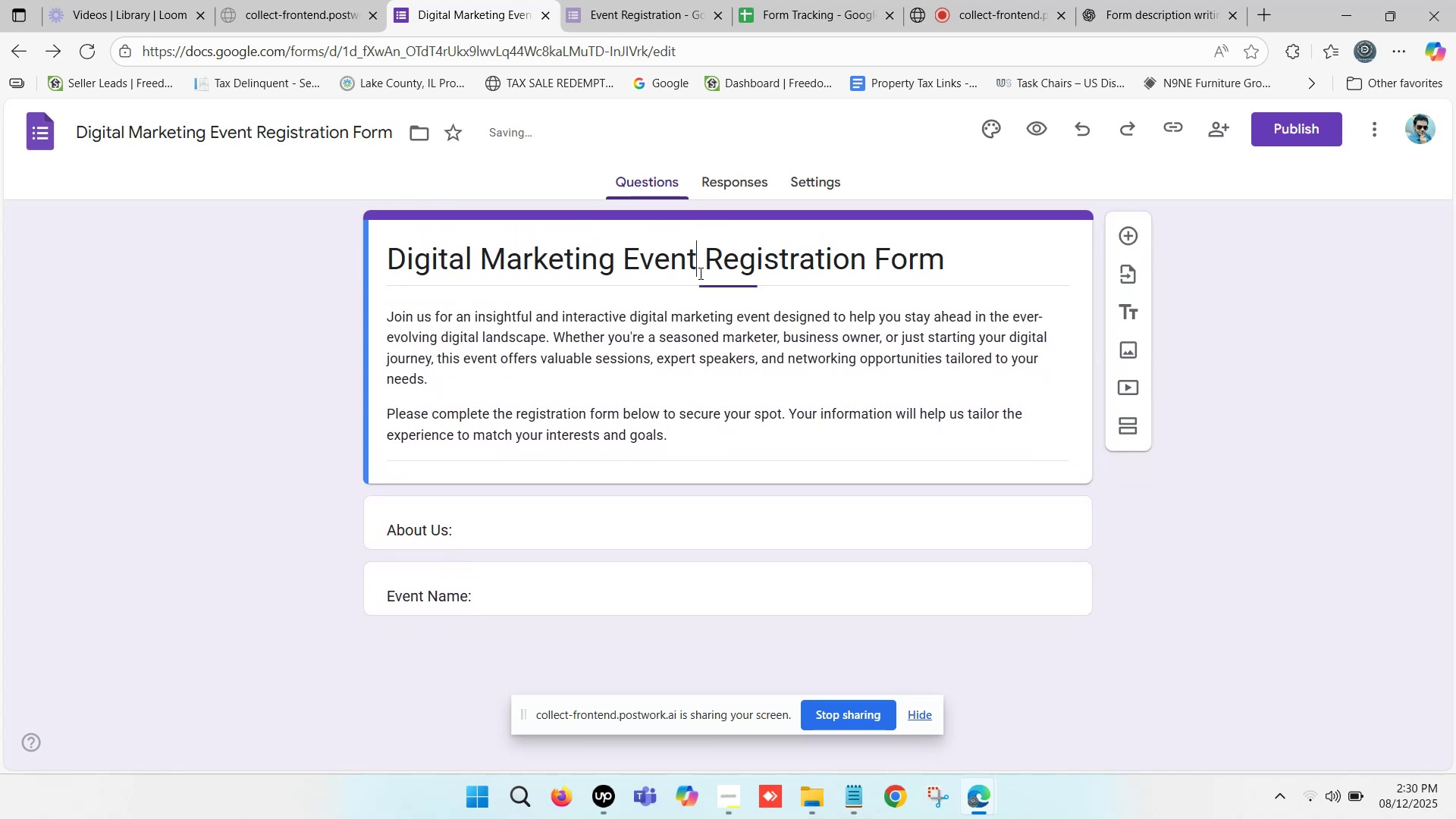 
triple_click([699, 273])
 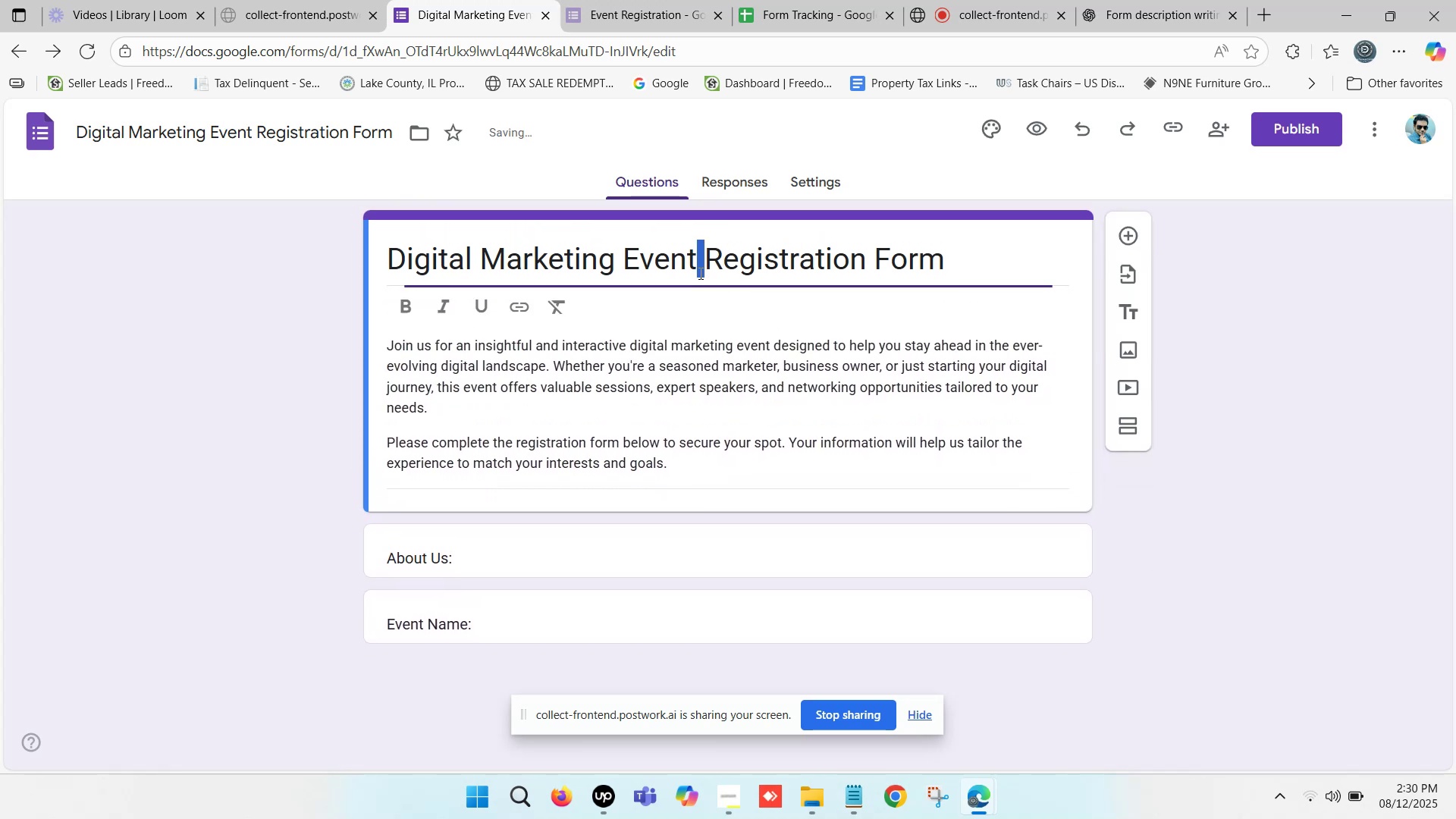 
triple_click([699, 273])
 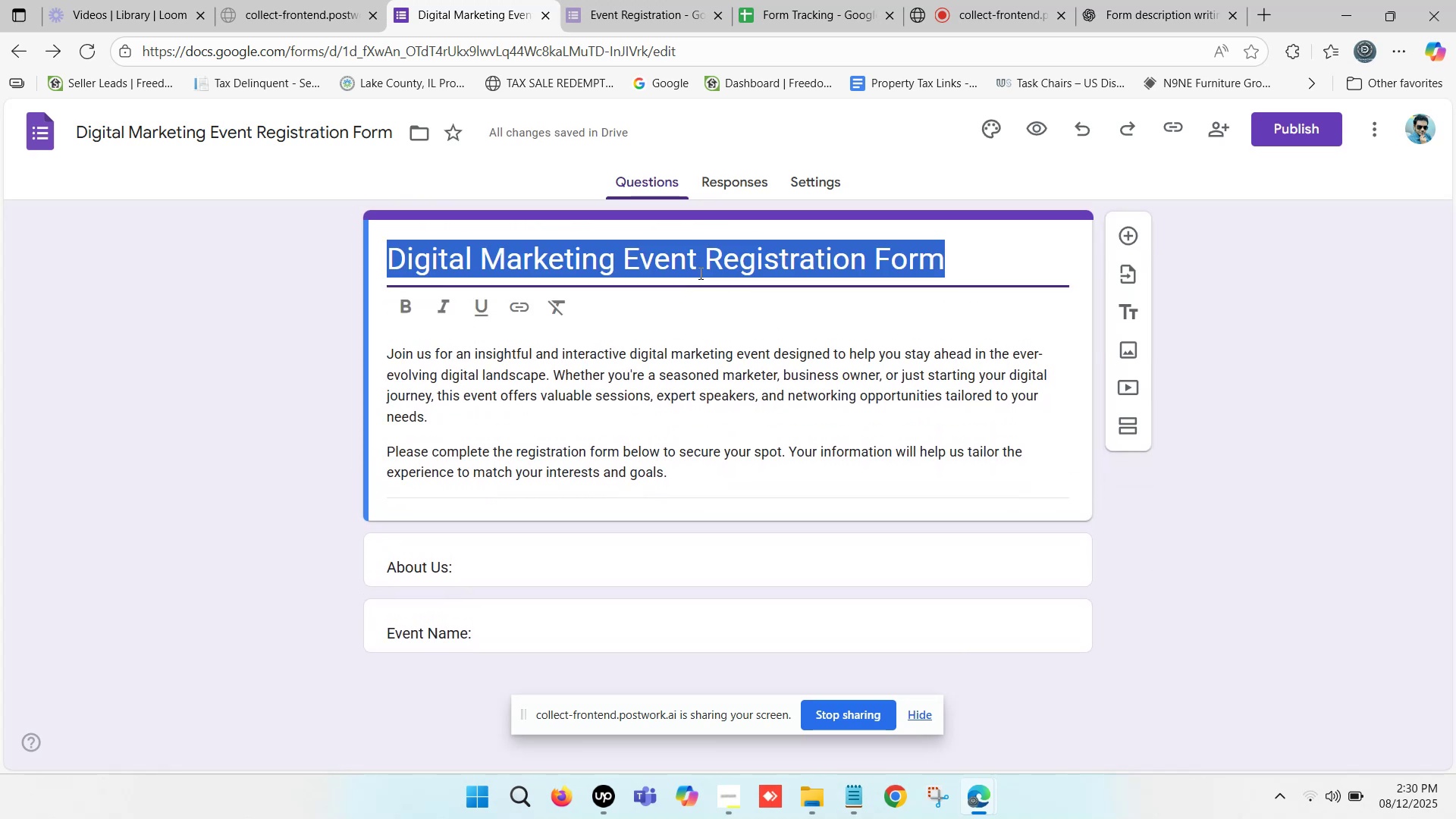 
key(Control+C)
 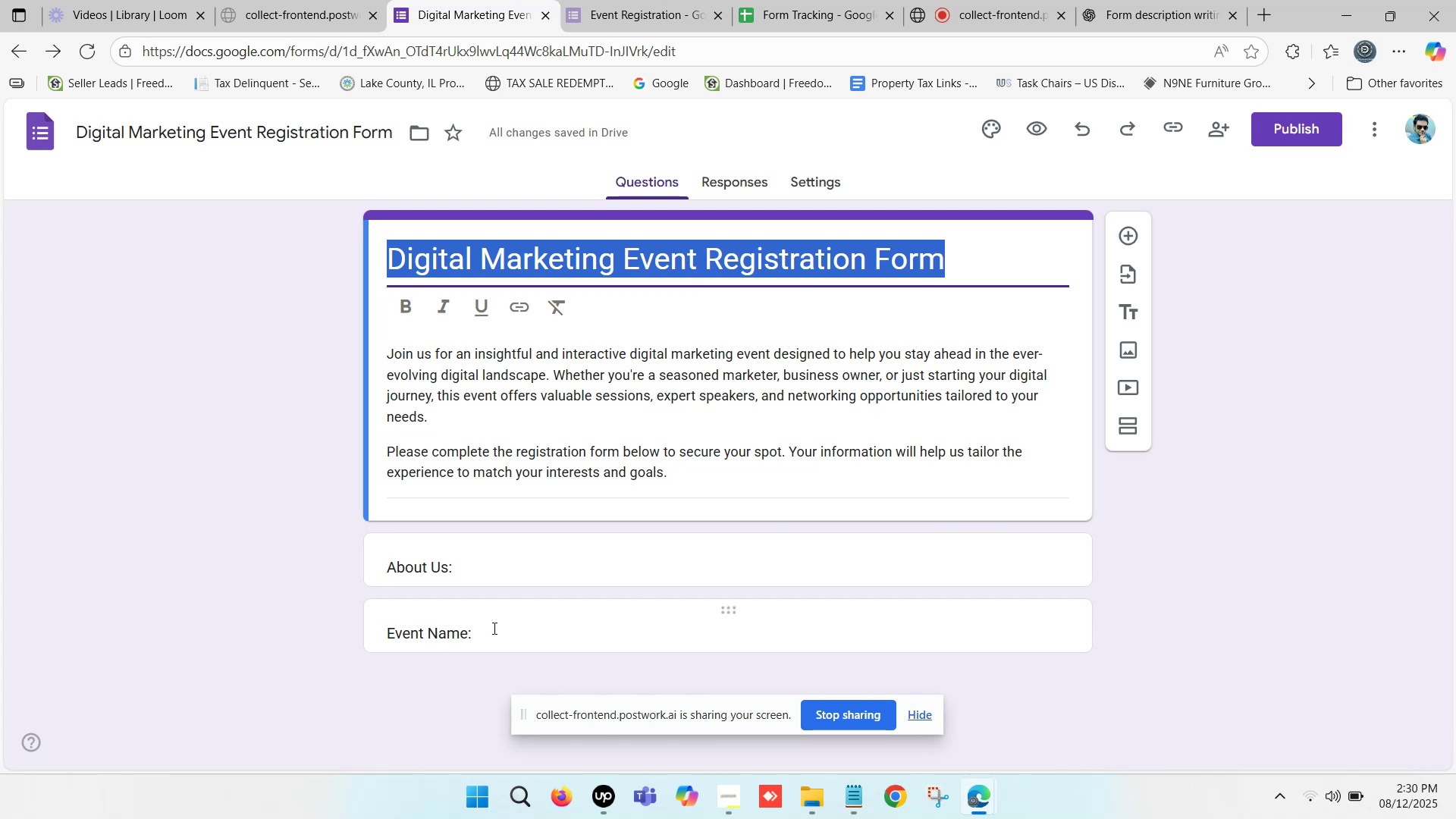 
key(Control+ControlLeft)
 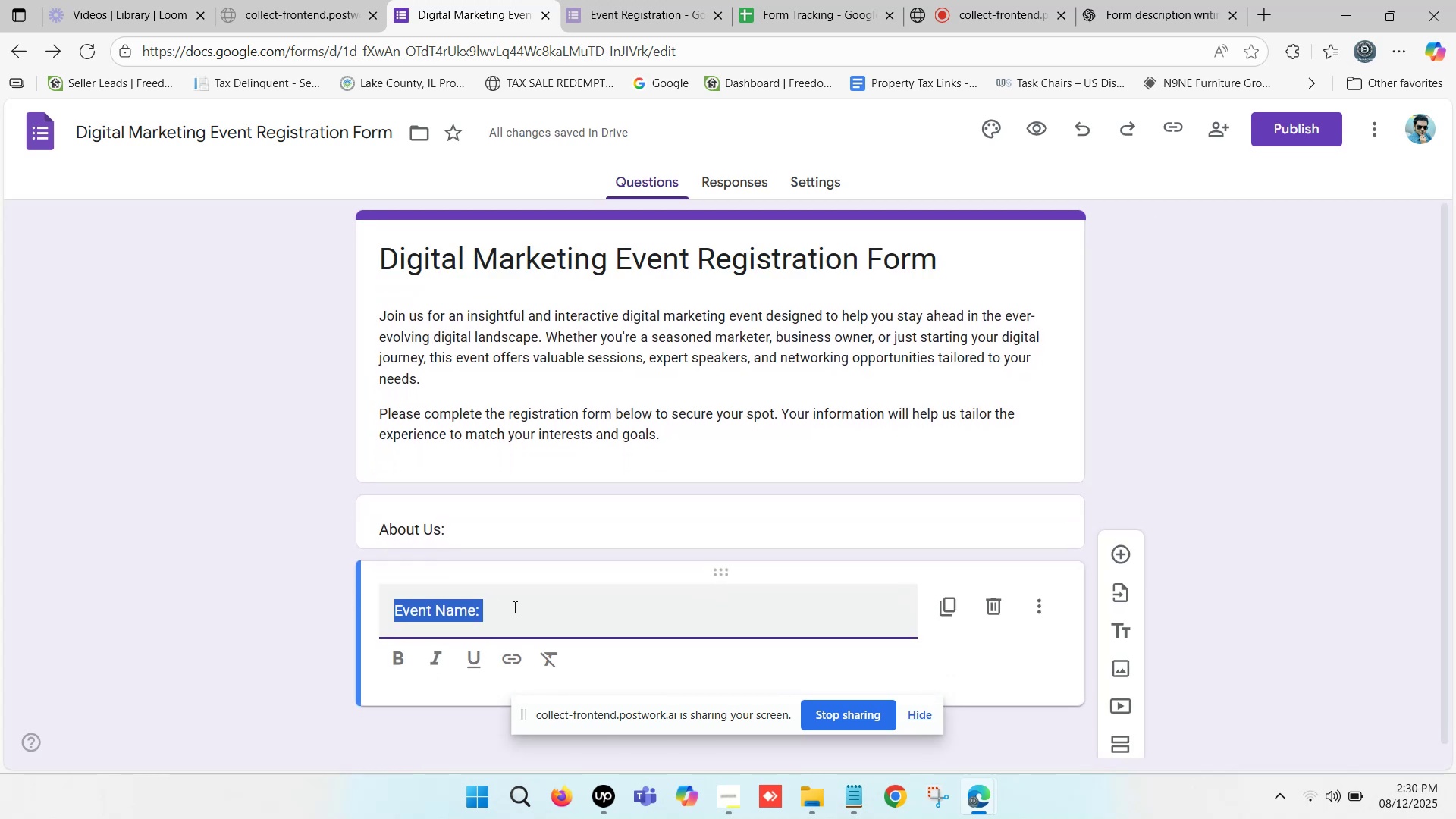 
left_click([513, 607])
 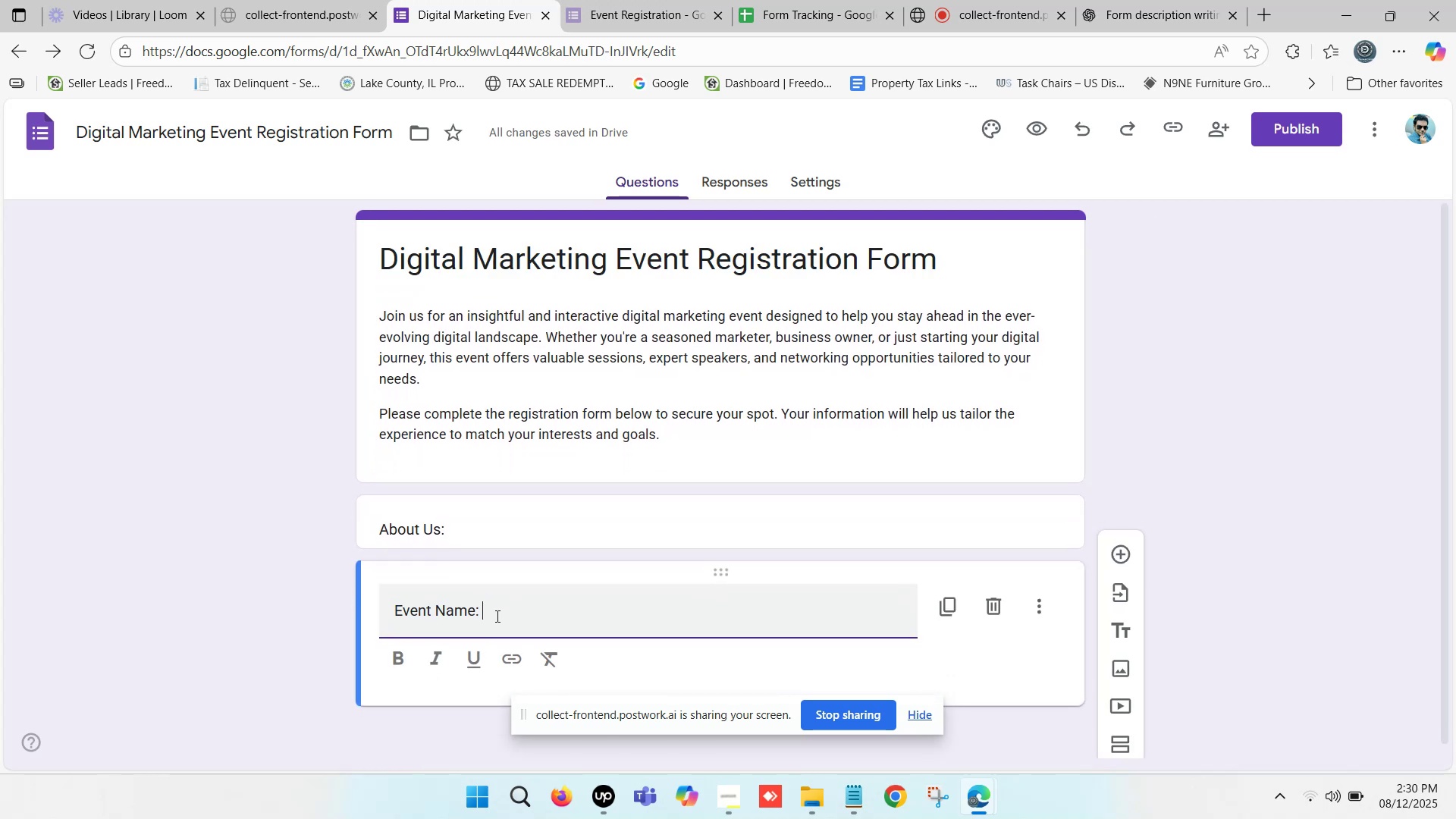 
key(Control+V)
 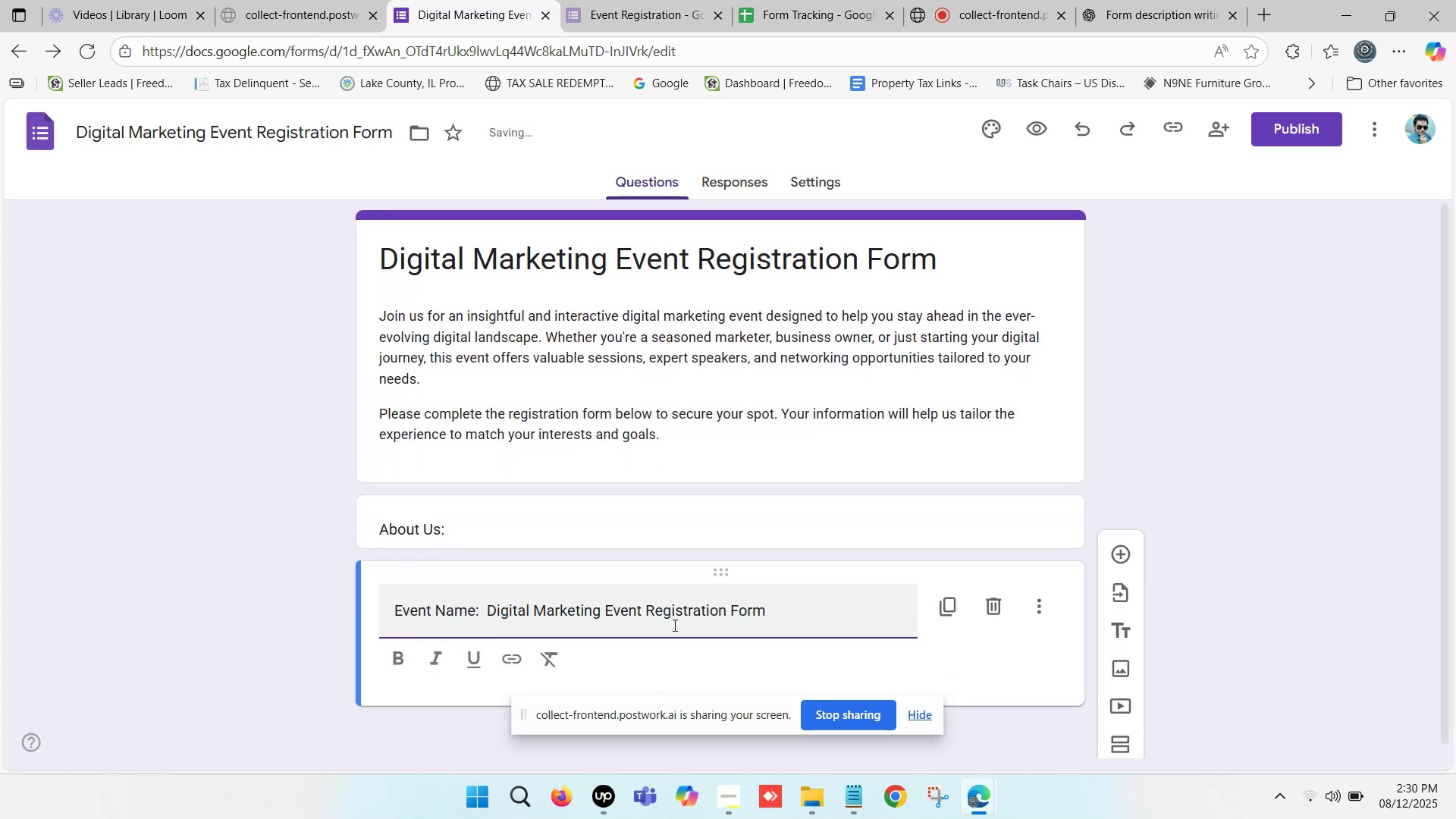 
key(Shift+Enter)
 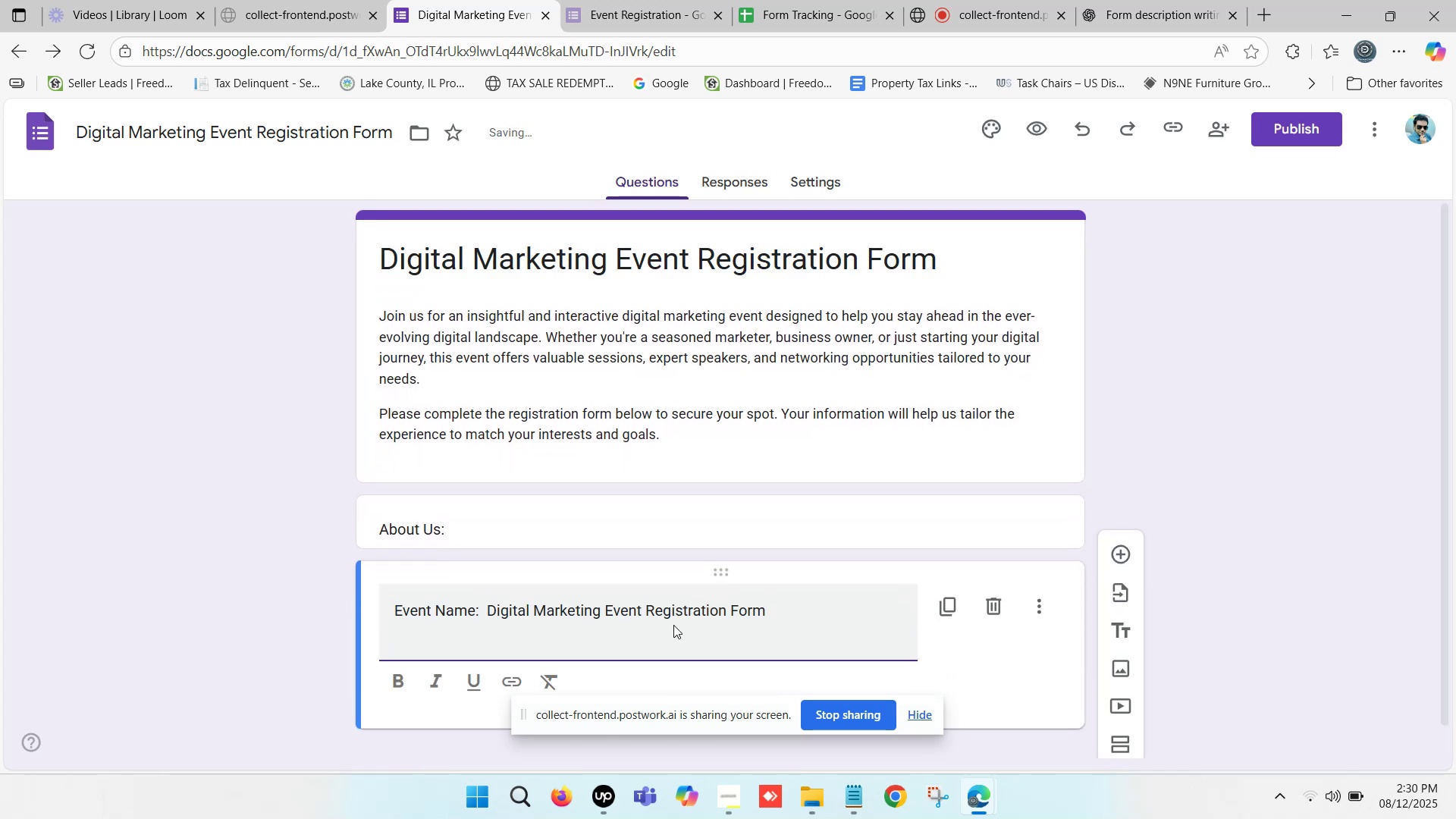 
type(DAte)
key(Backspace)
key(Backspace)
key(Backspace)
type(at:)
key(Backspace)
type(e: )
 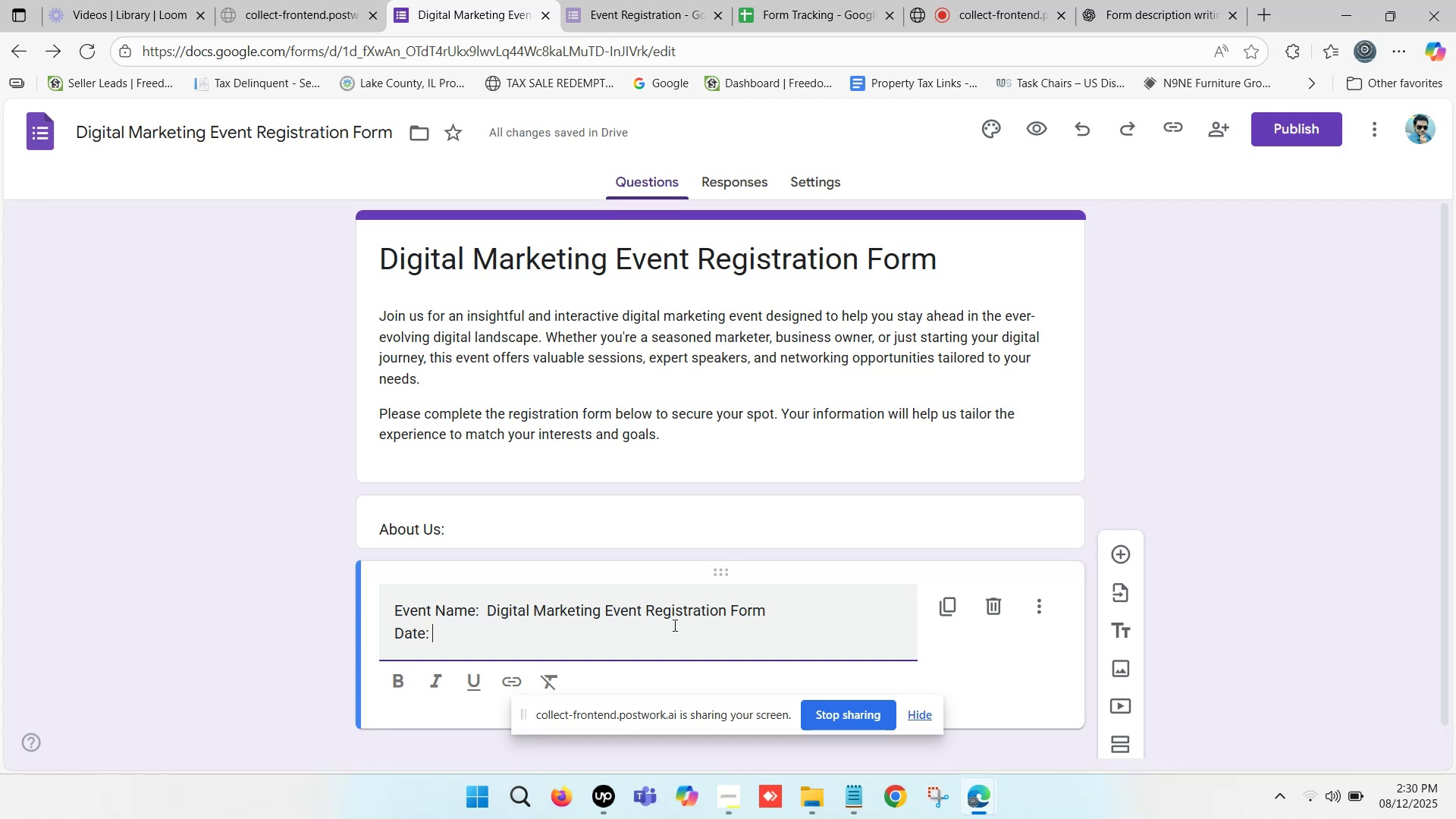 
type(SE)
key(Backspace)
type(eptember 11, 2025)
 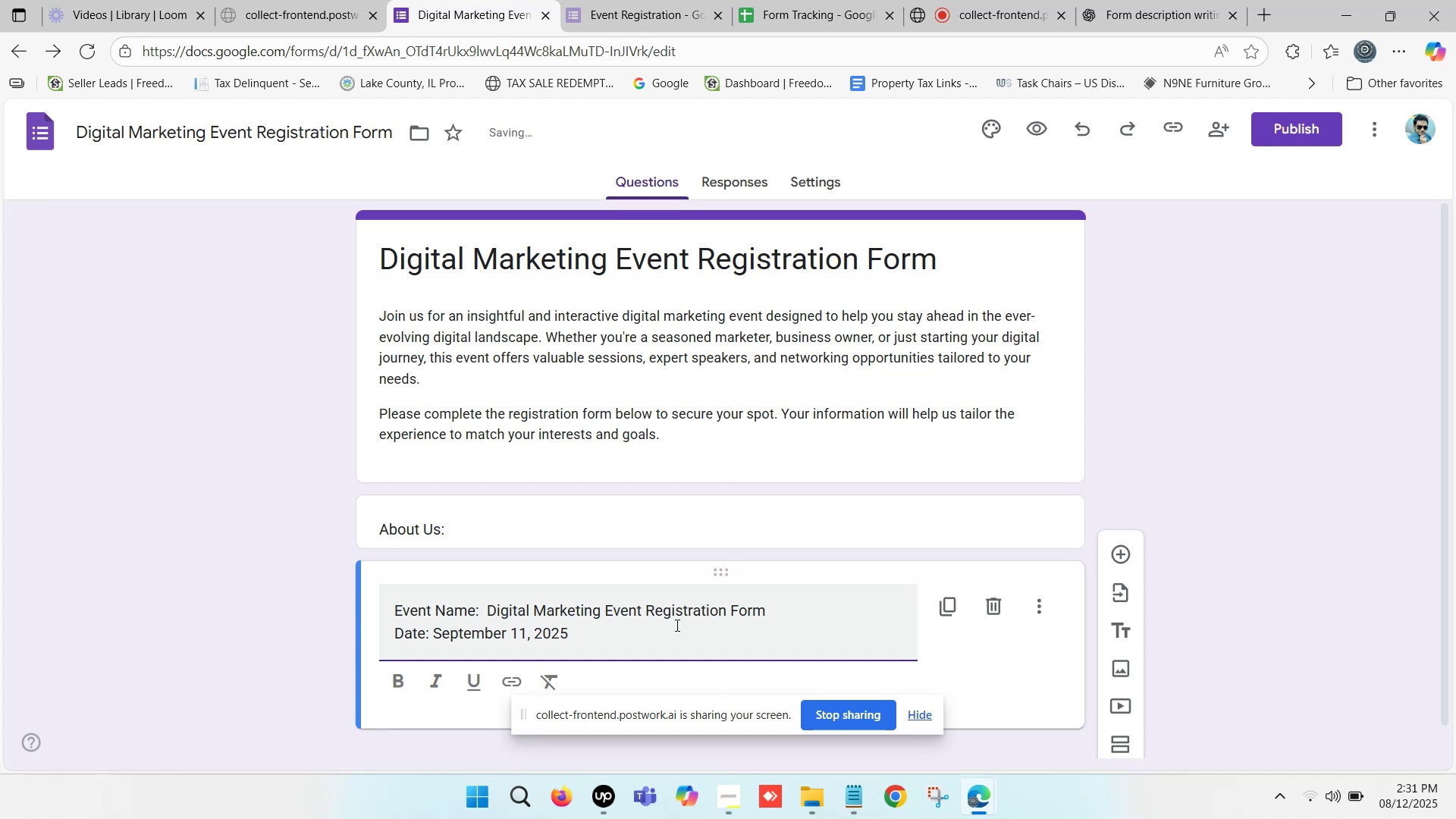 
key(Shift+Enter)
 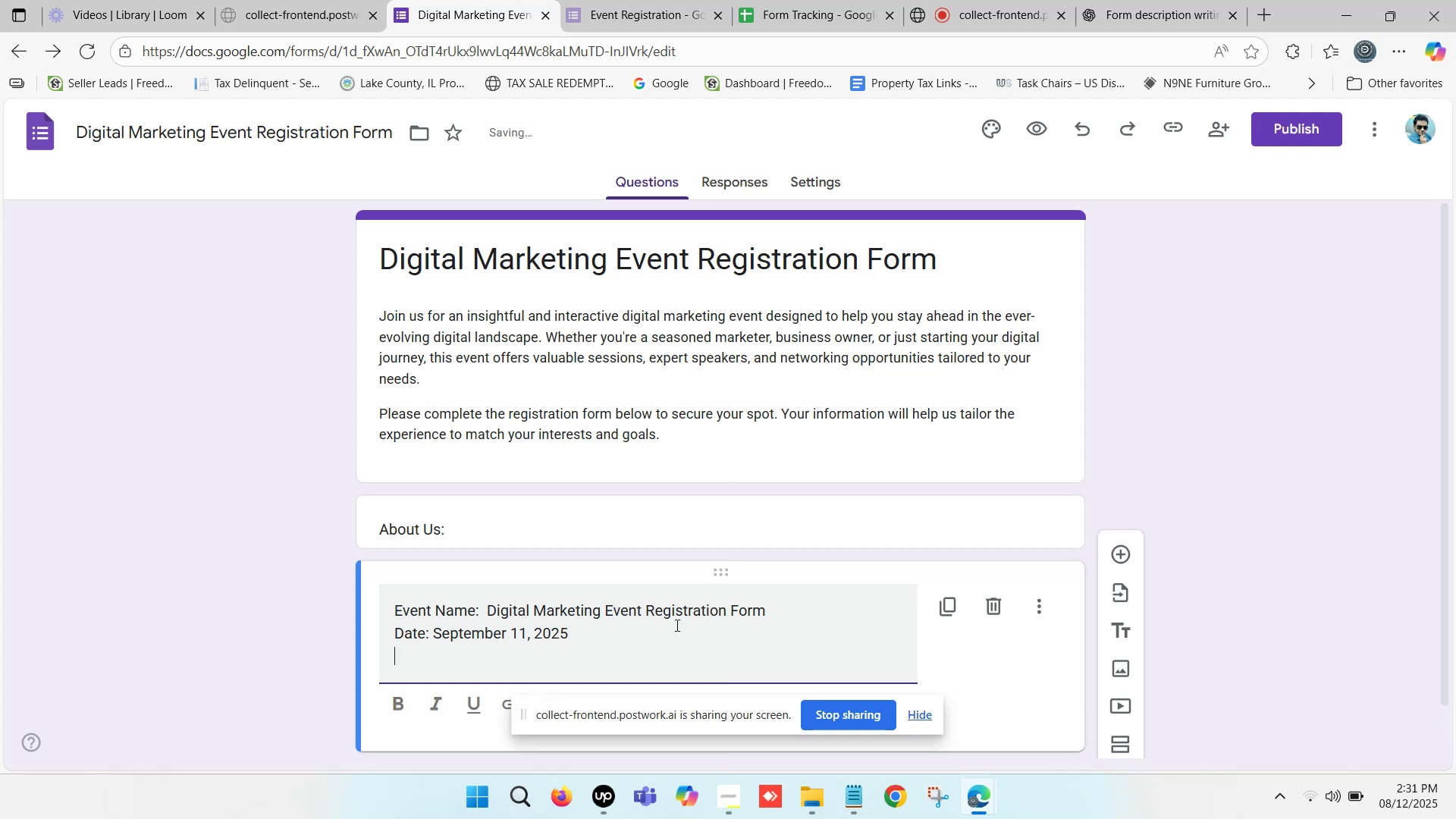 
type(Time: 2:00 PM)
 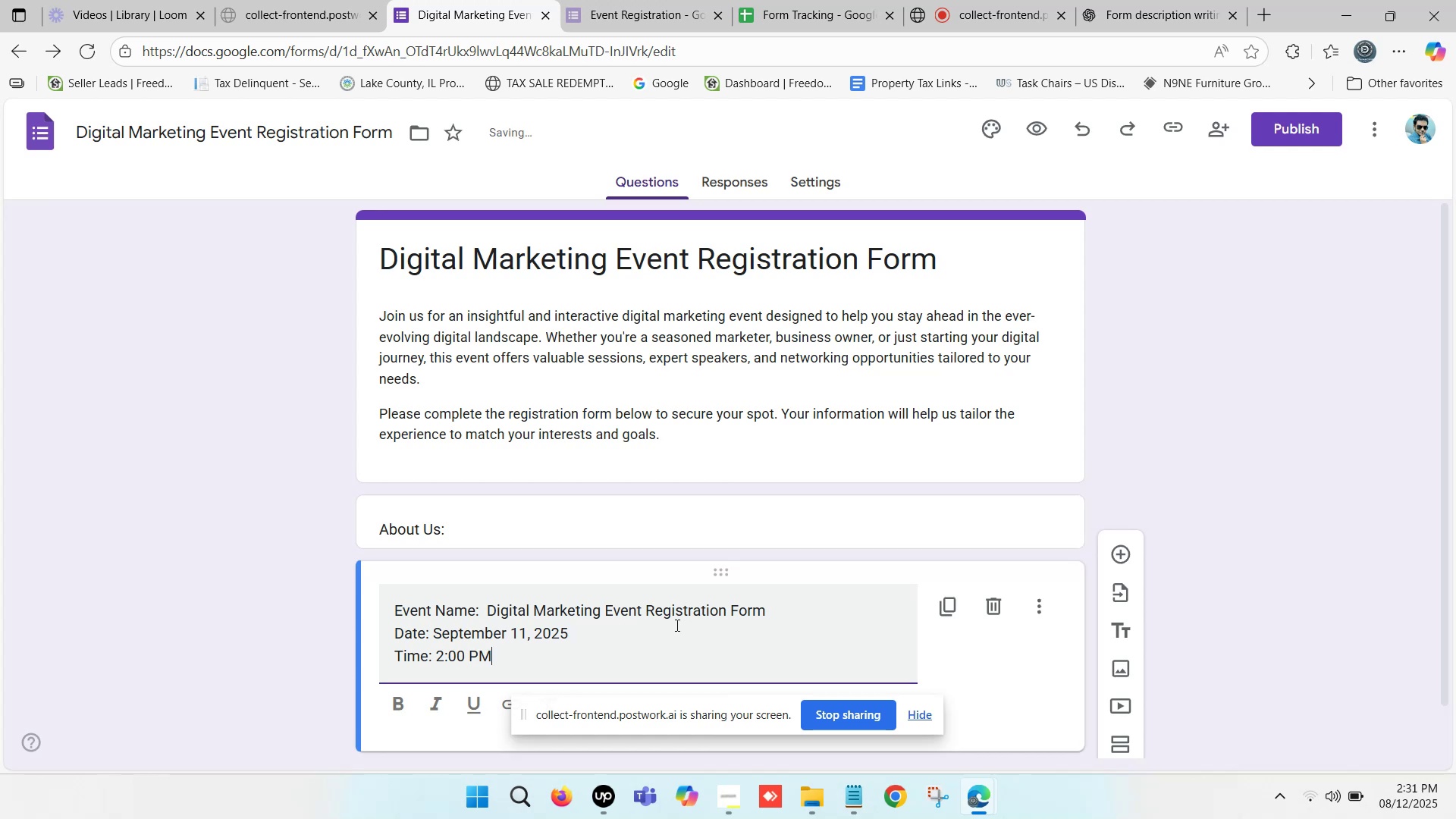 
wait(14.31)
 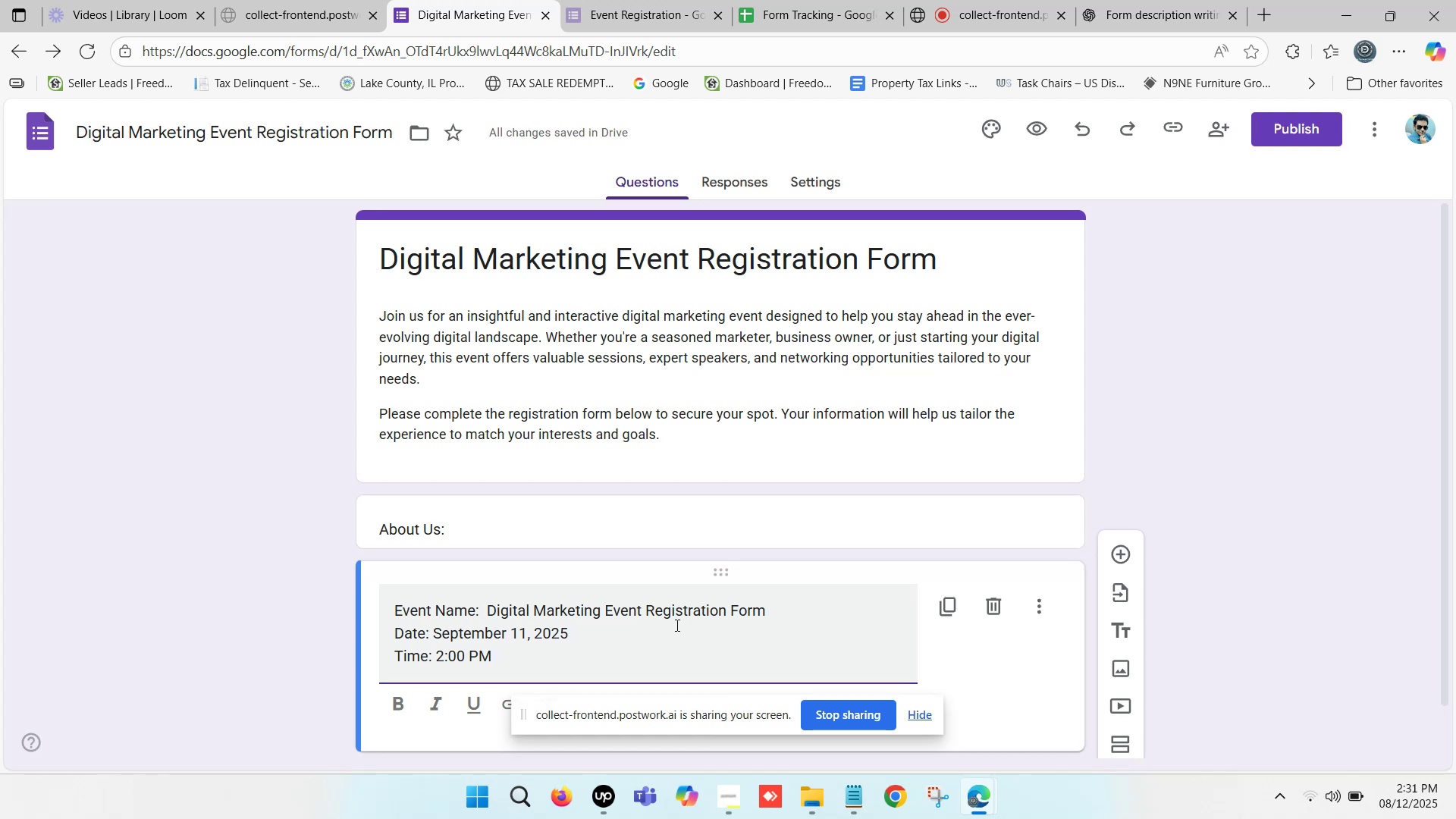 
scroll: coordinate [730, 581], scroll_direction: down, amount: 2.0
 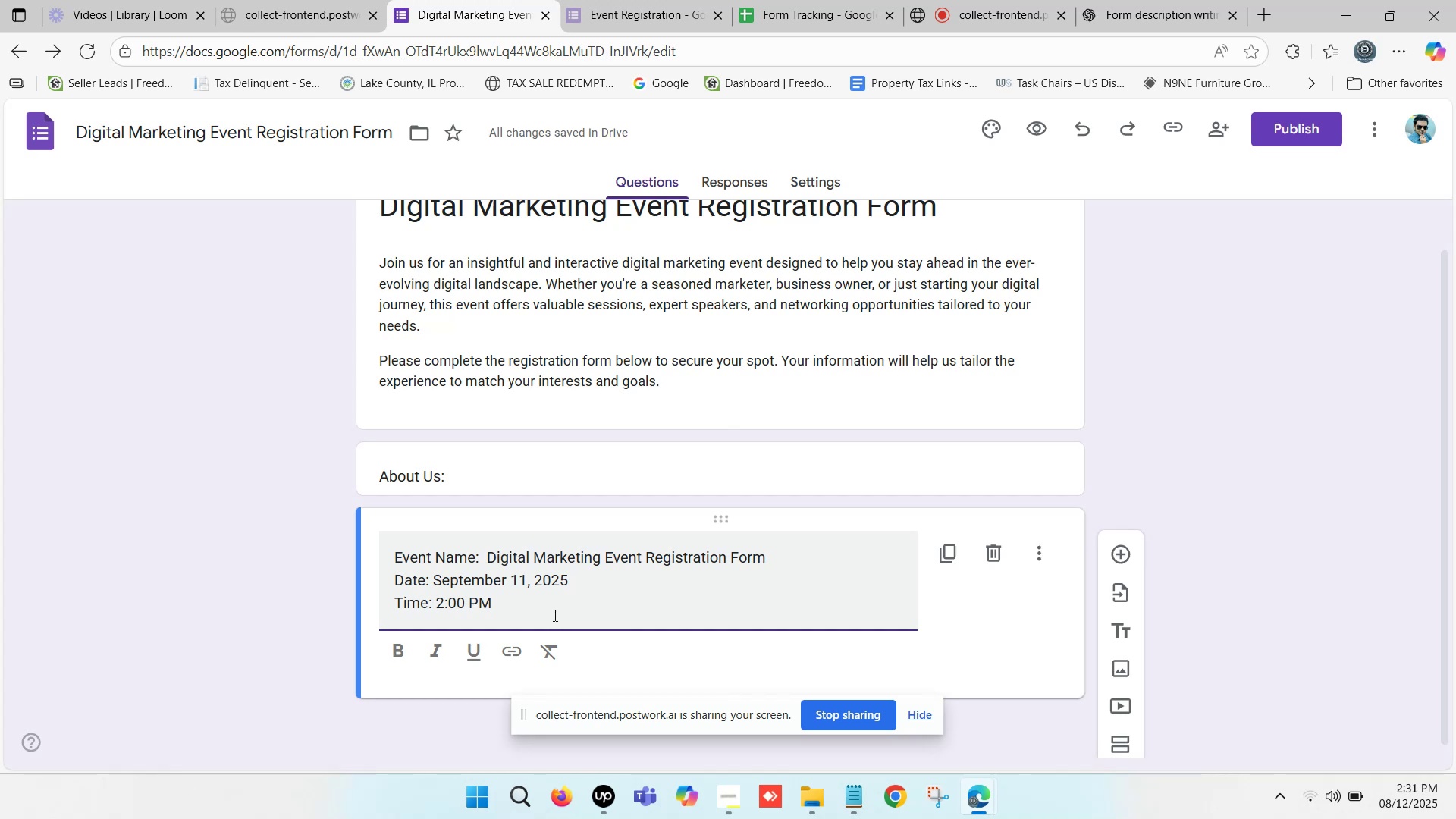 
wait(10.98)
 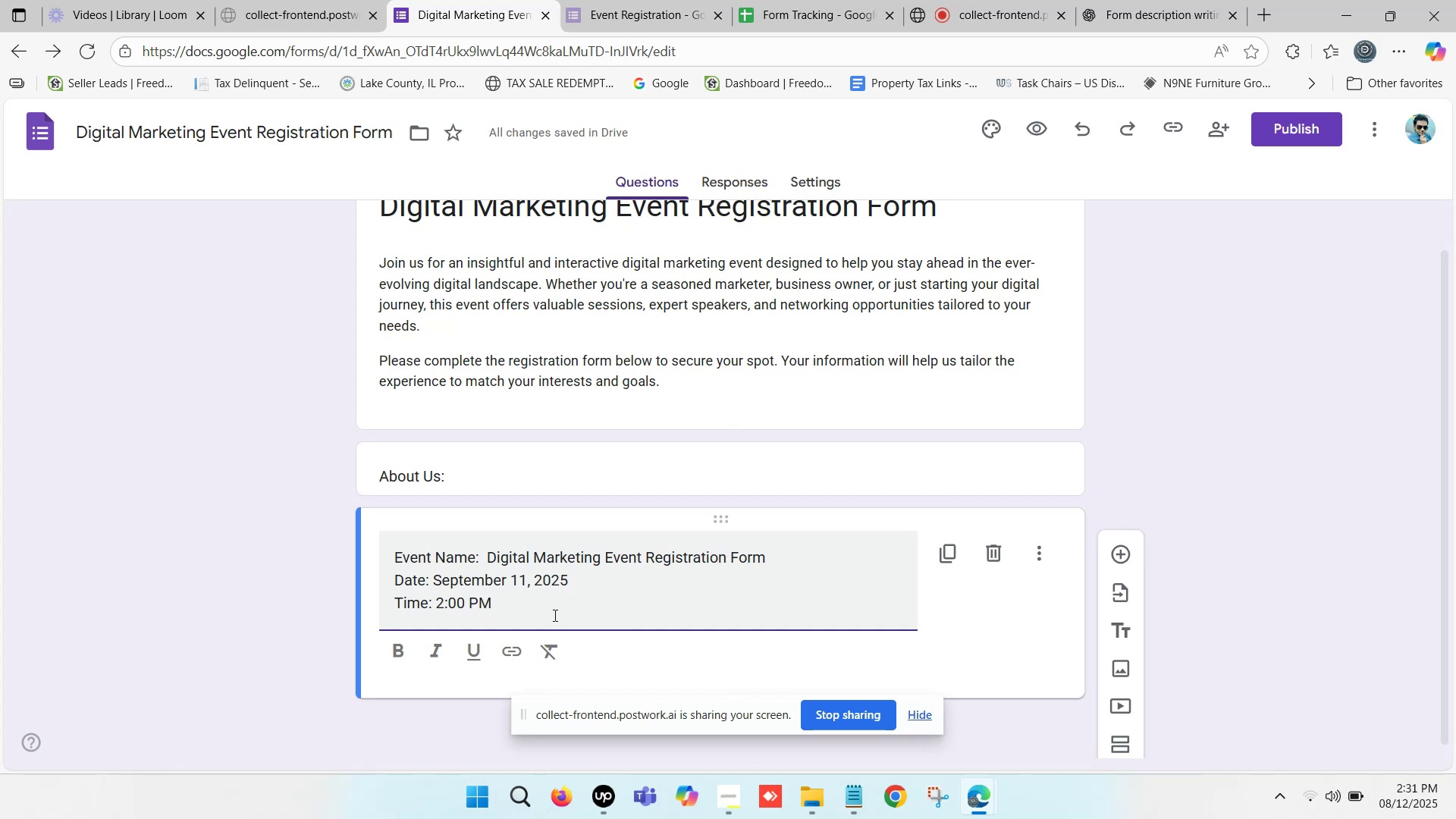 
key(Shift+Enter)
 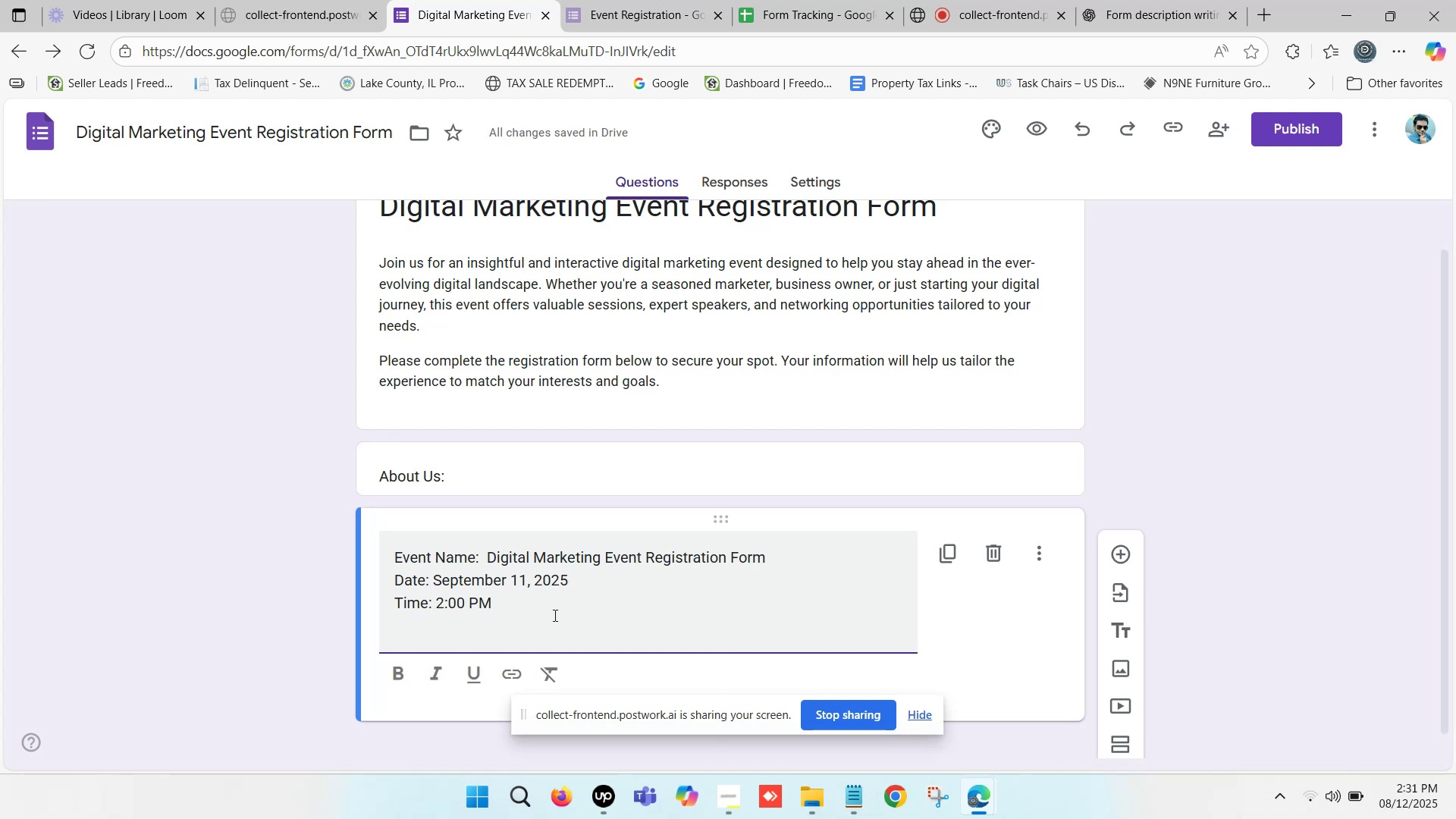 
wait(5.33)
 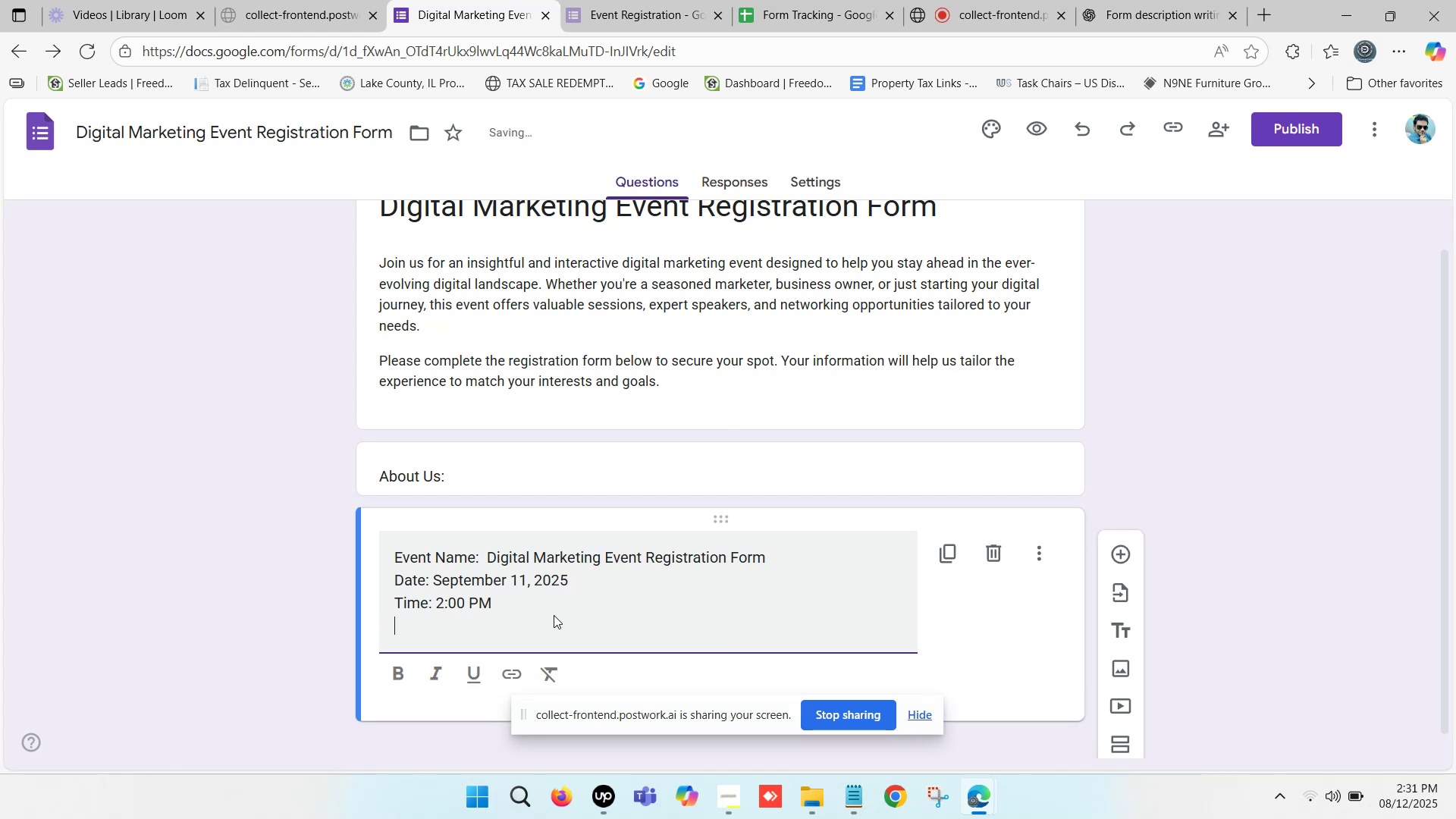 
type(Speaker: Andrew Horton)
 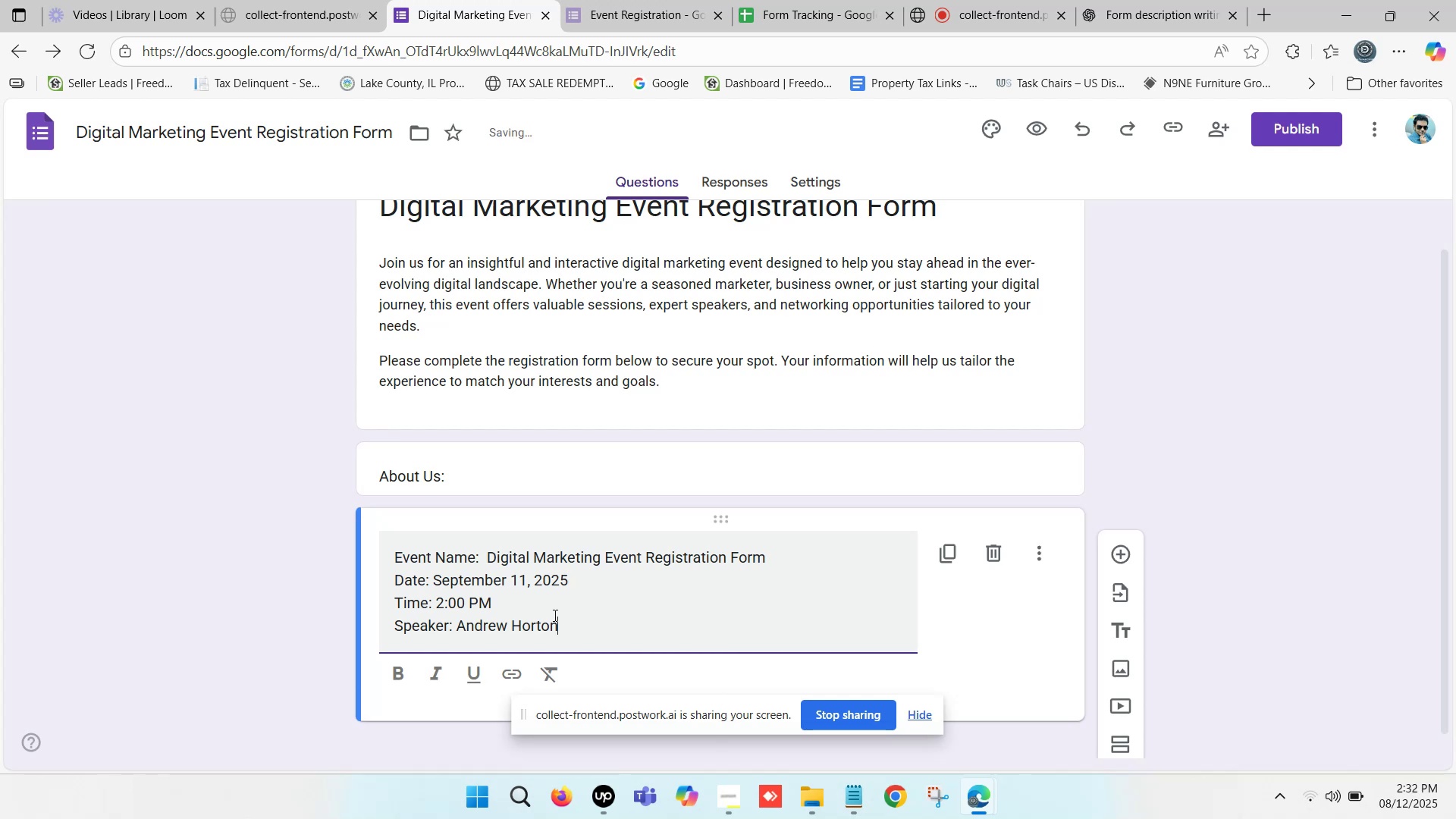 
type( (Certifie )
key(Backspace)
type(d Expert))
 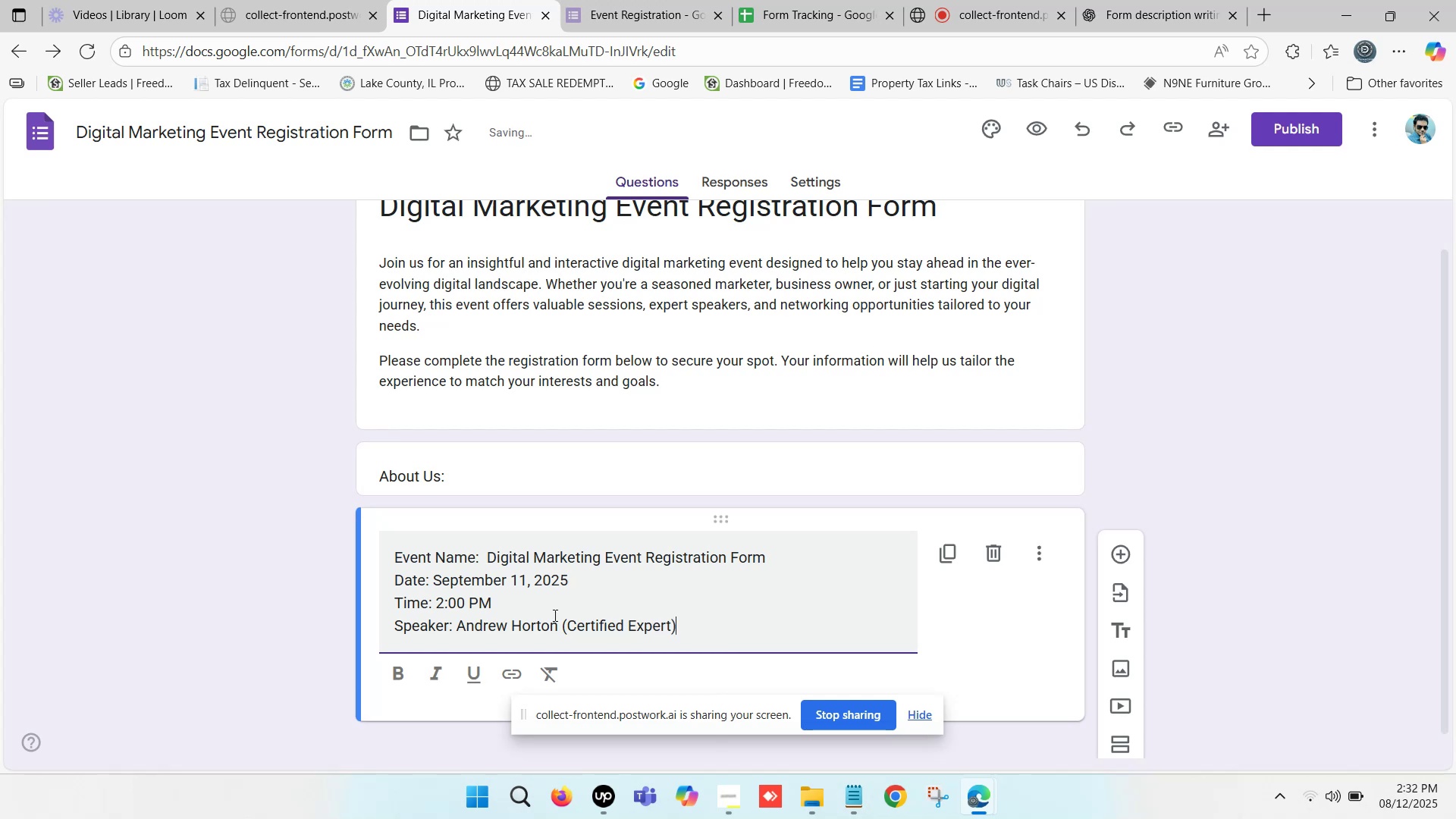 
left_click([977, 610])
 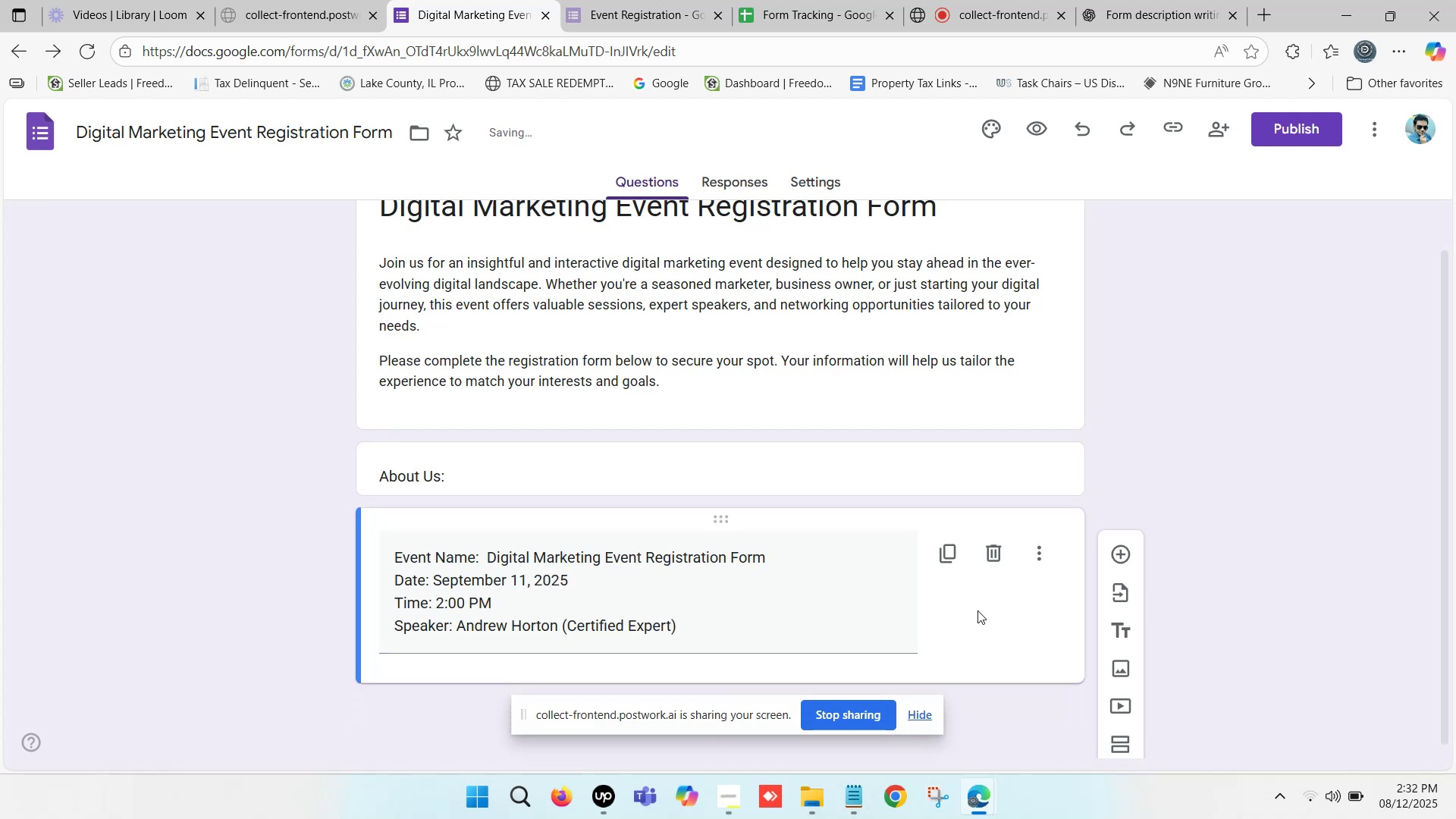 
scroll: coordinate [977, 611], scroll_direction: down, amount: 5.0
 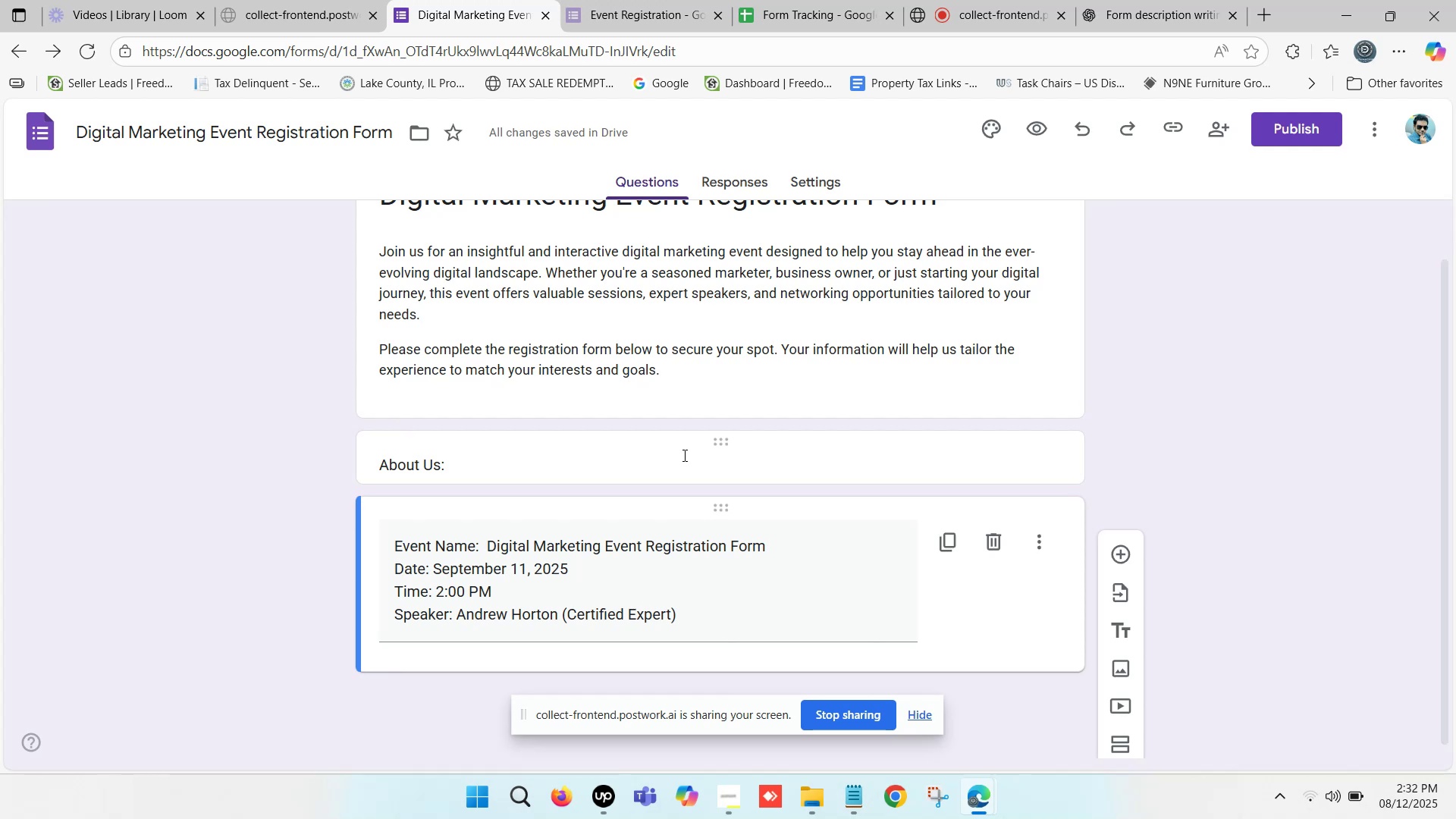 
wait(6.4)
 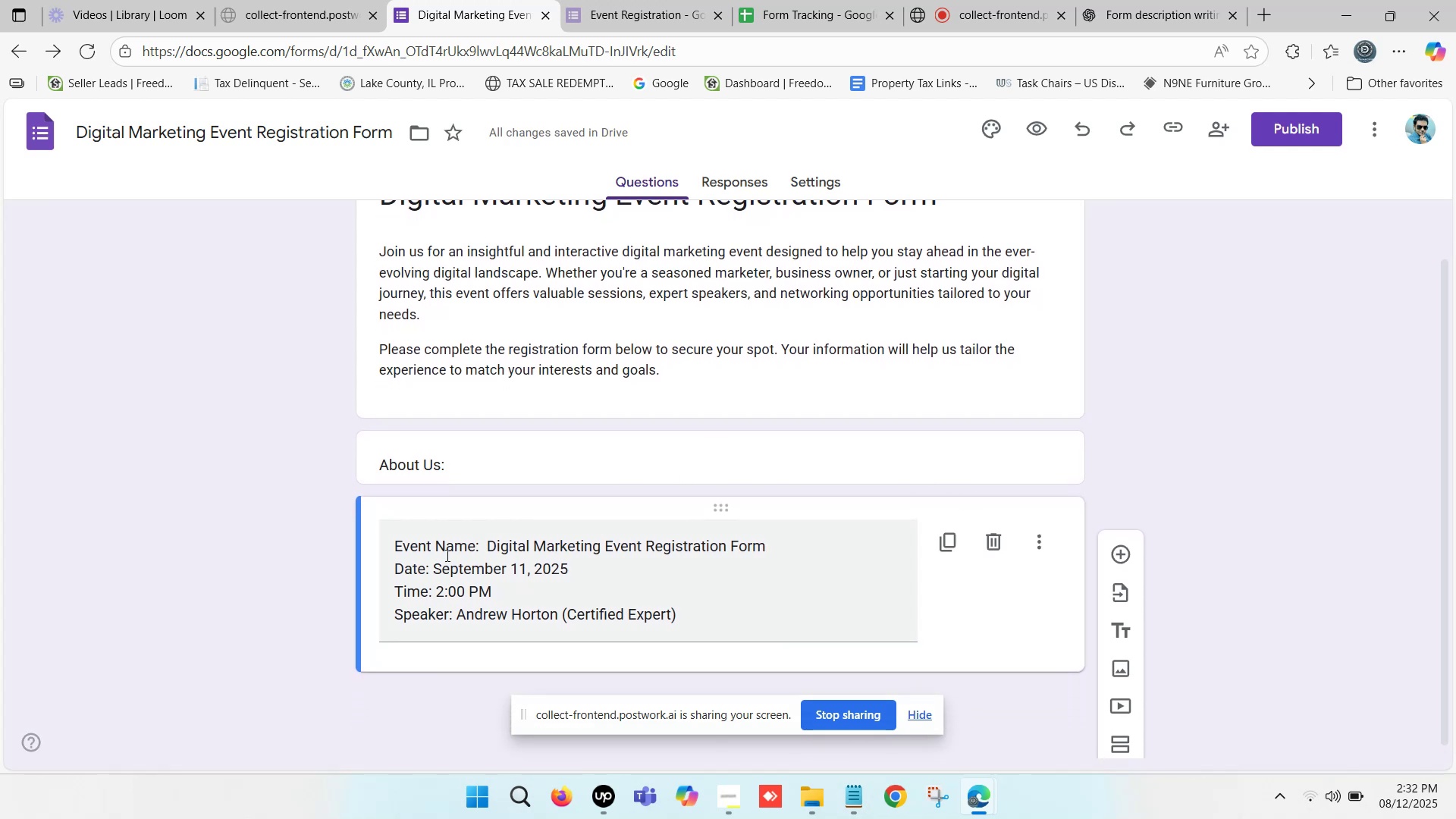 
left_click([797, 632])
 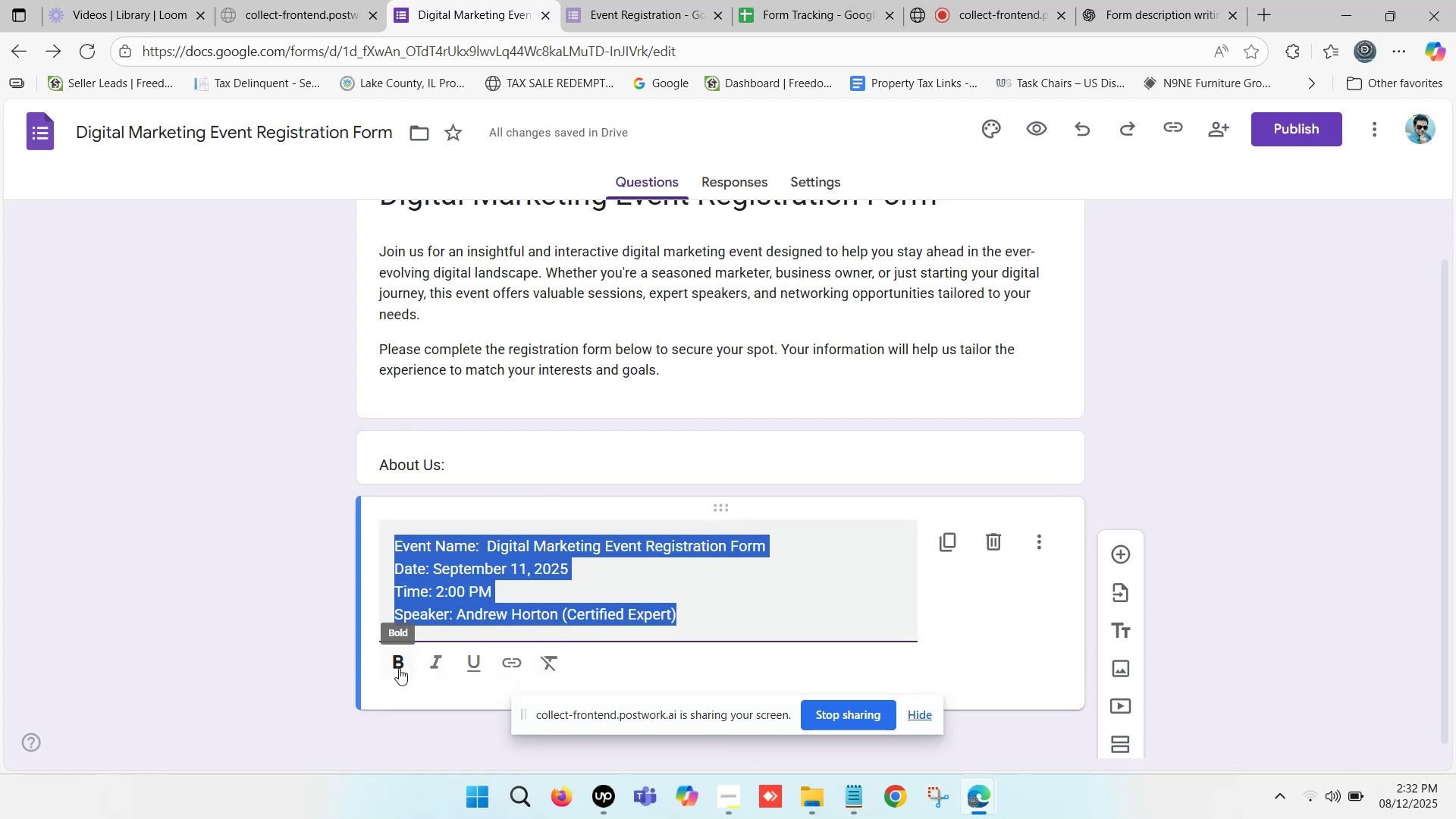 
left_click([403, 529])
 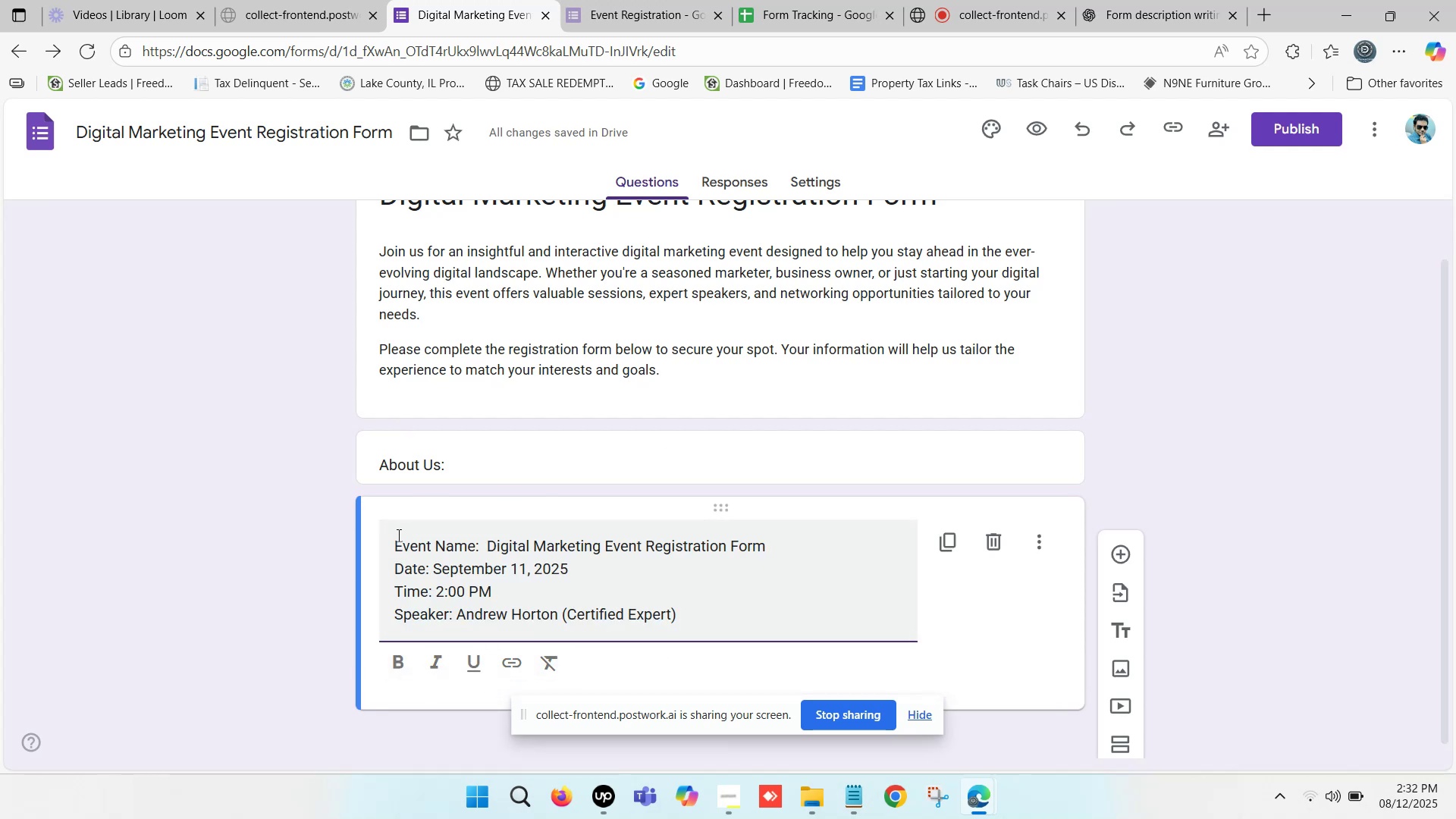 
left_click([396, 537])
 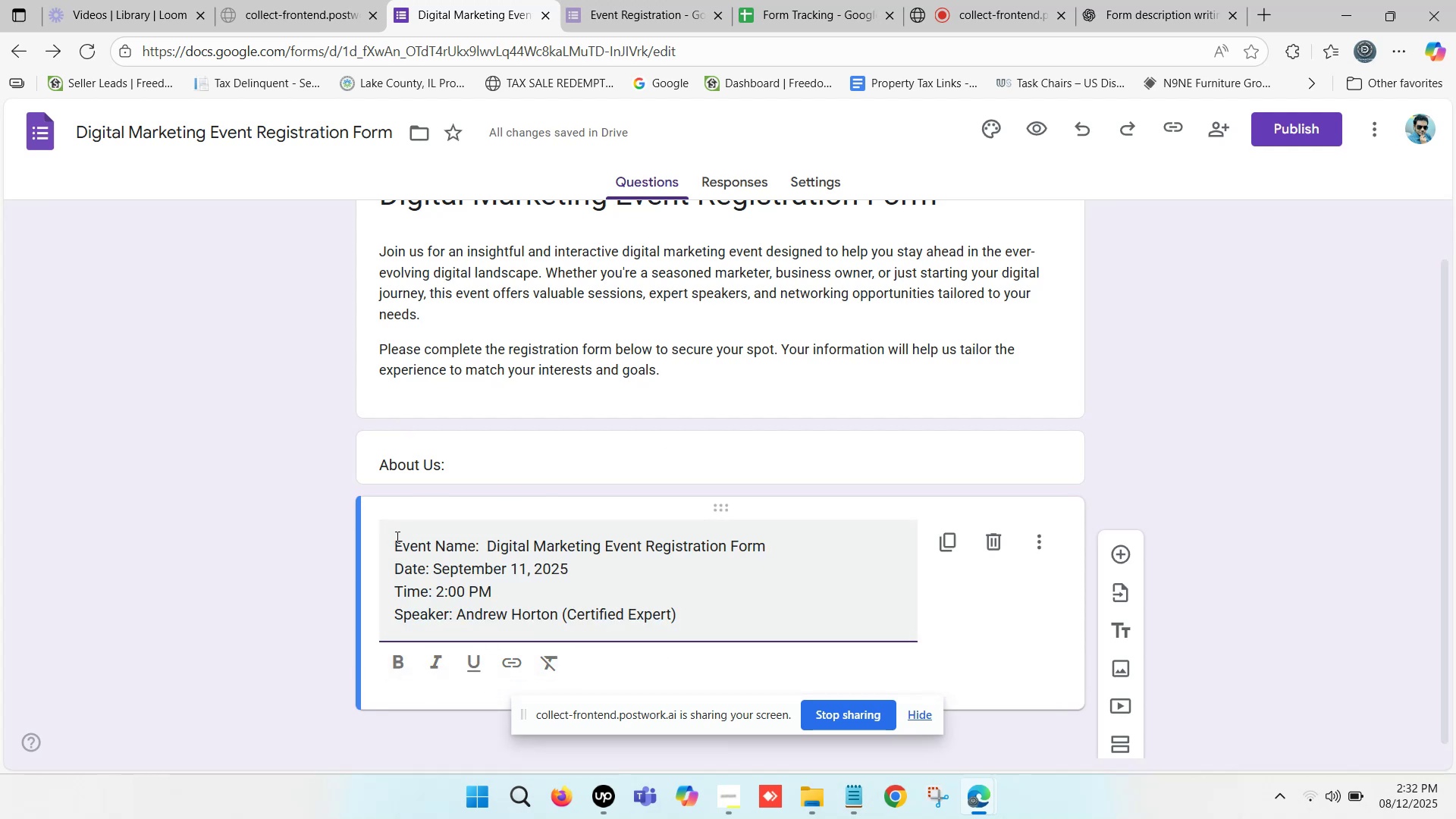 
key(Shift+Enter)
 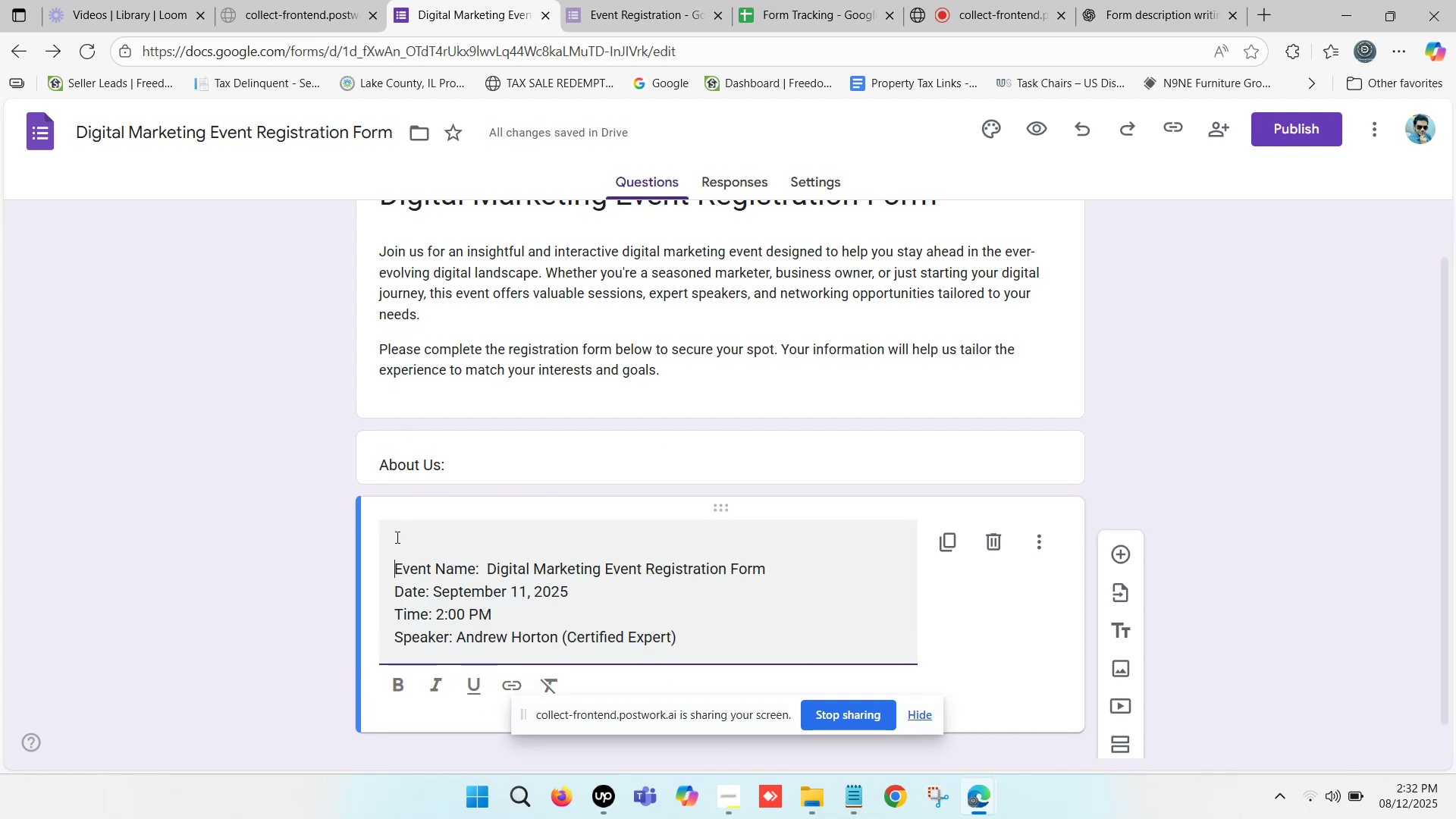 
key(ArrowUp)
 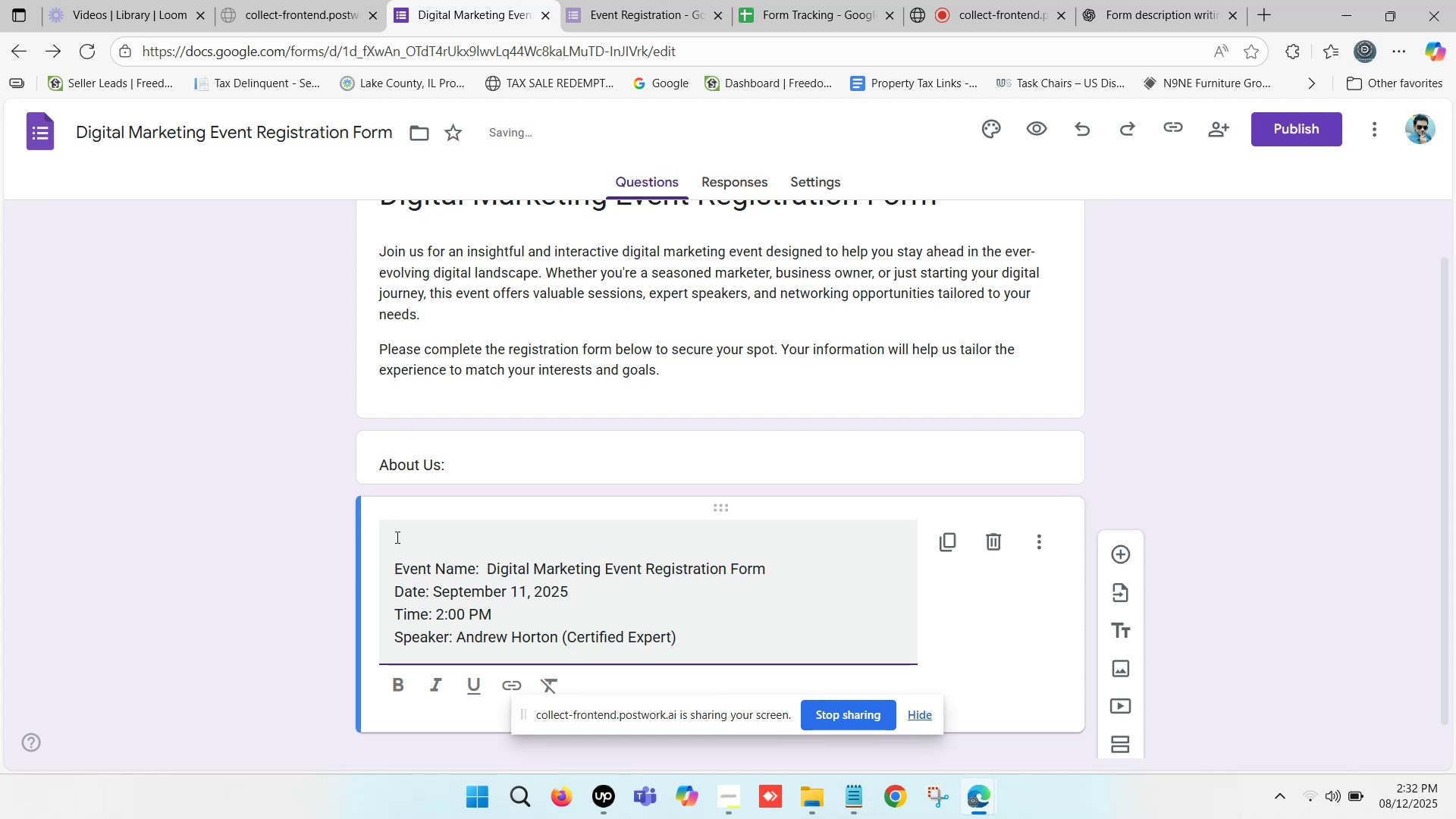 
type(About Us:)
 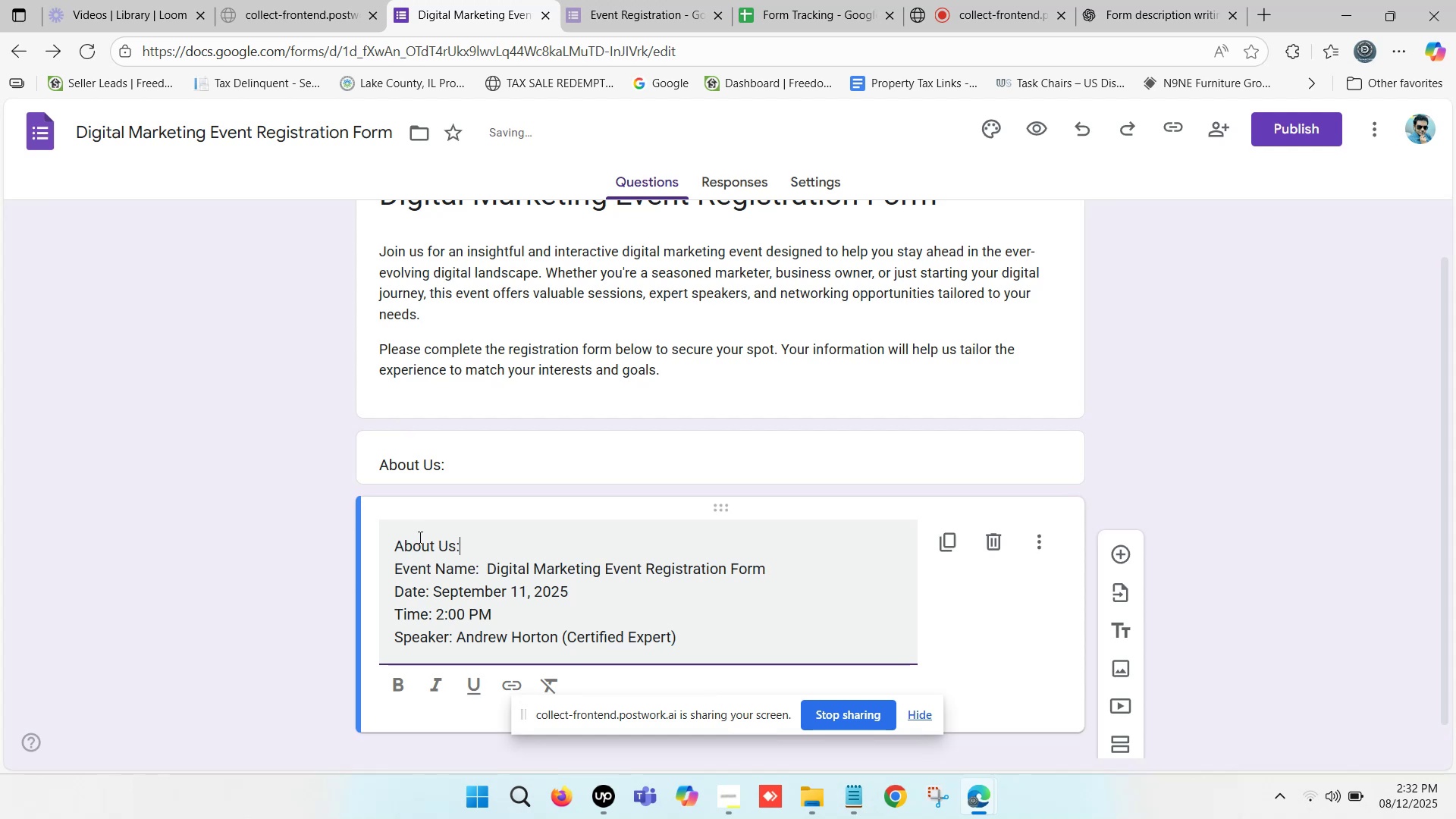 
left_click_drag(start_coordinate=[485, 538], to_coordinate=[396, 546])
 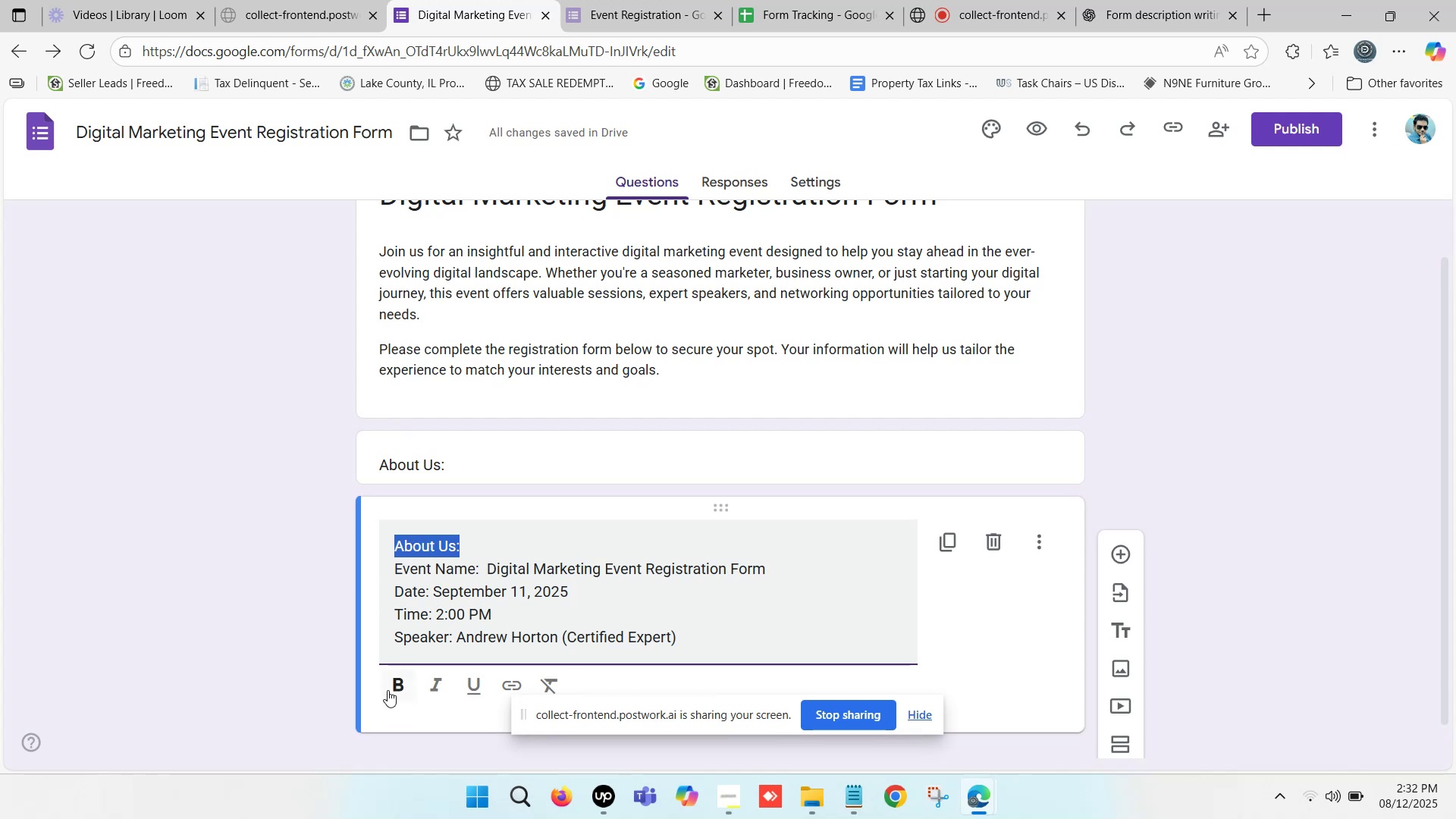 
left_click([392, 686])
 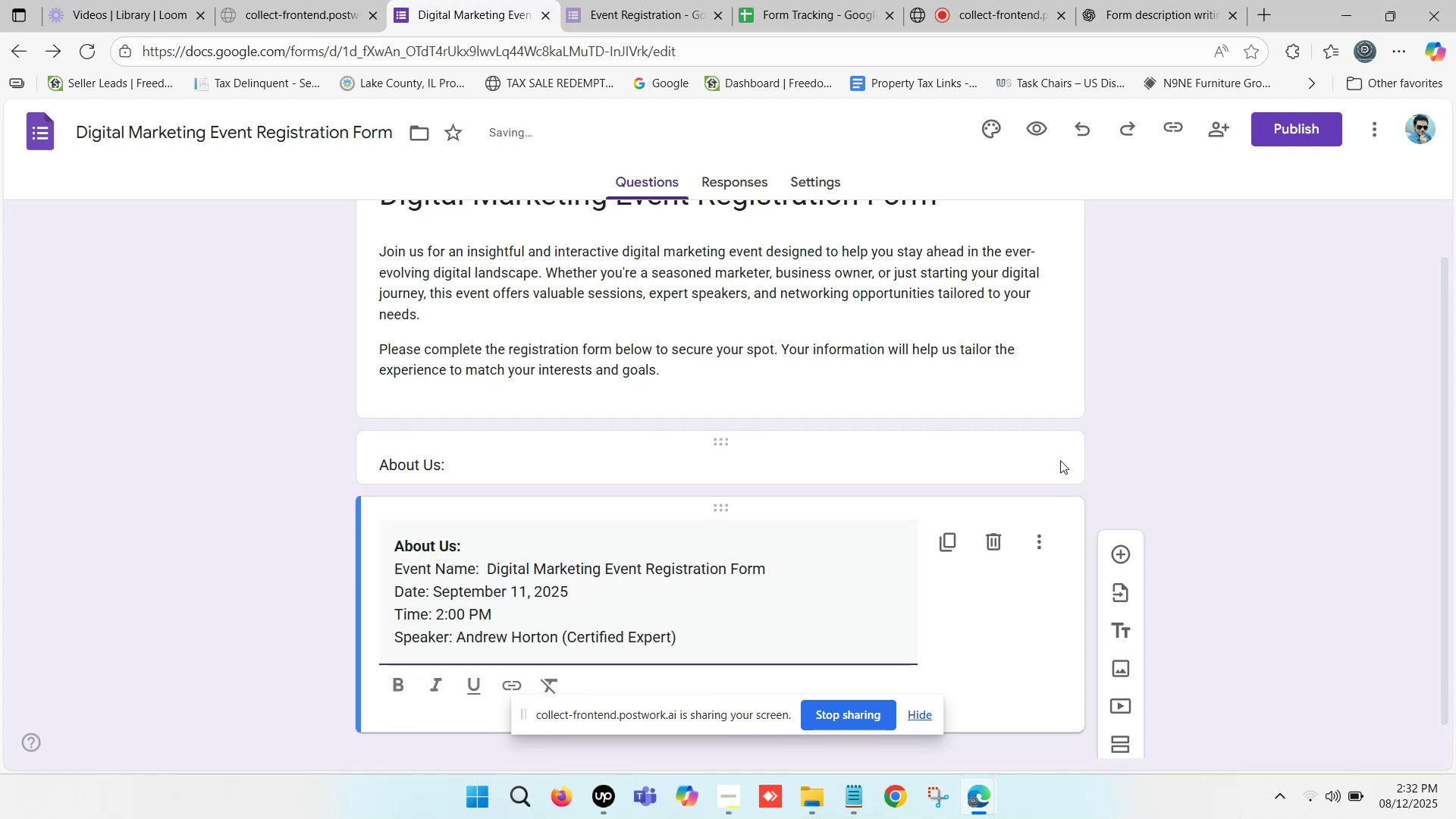 
left_click([723, 447])
 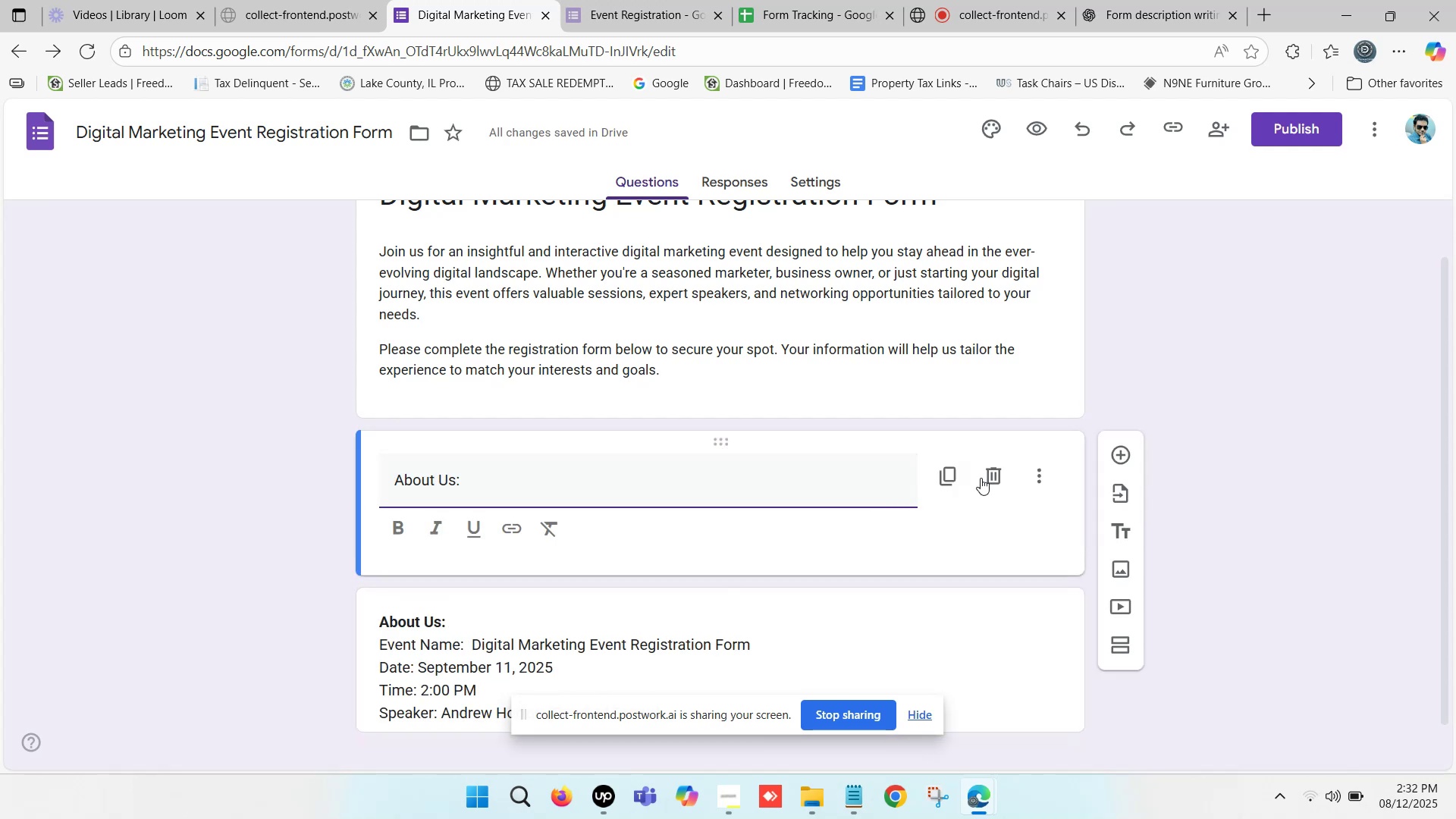 
left_click([992, 481])
 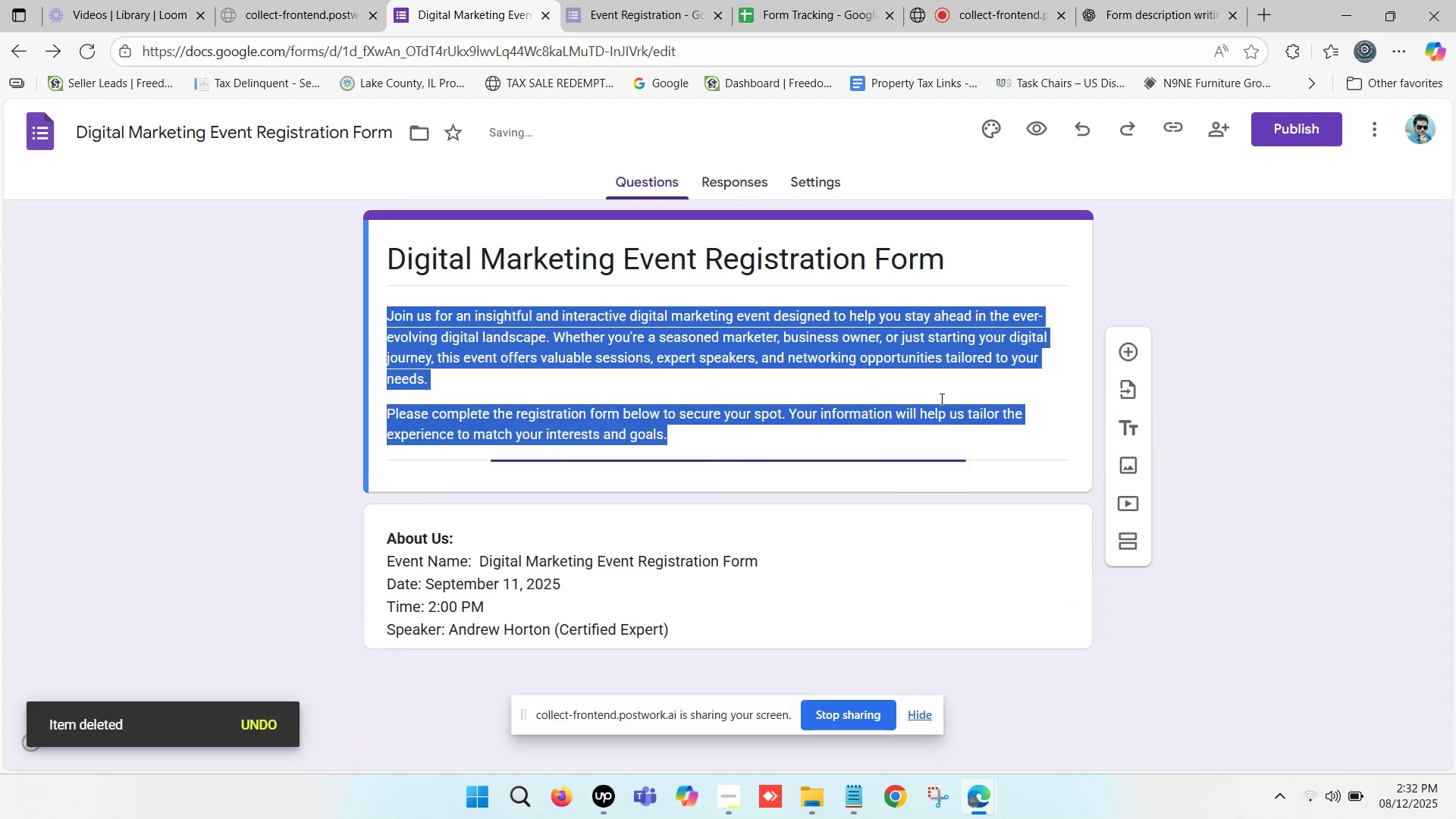 
left_click([1270, 428])
 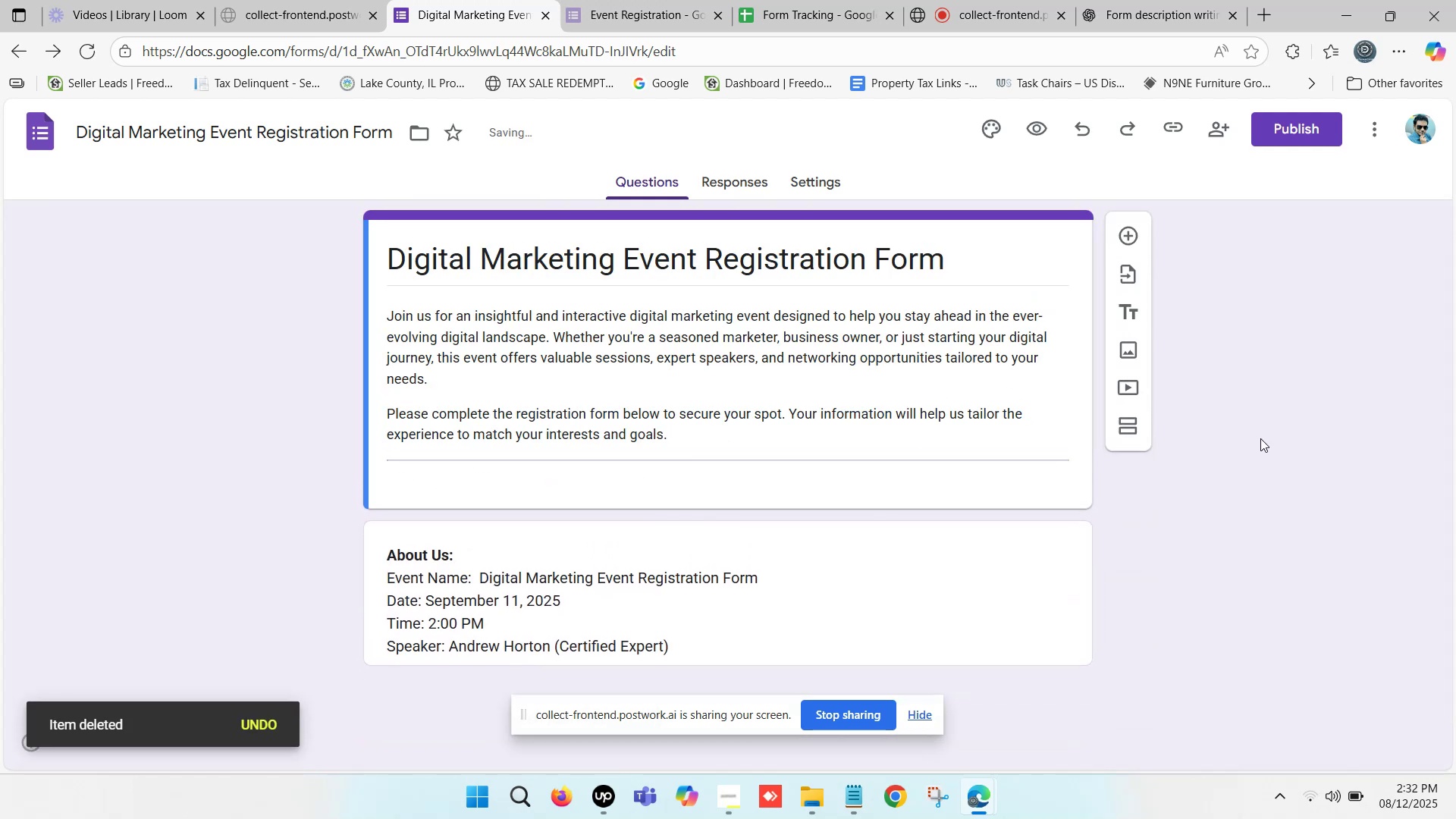 
scroll: coordinate [1163, 532], scroll_direction: down, amount: 4.0
 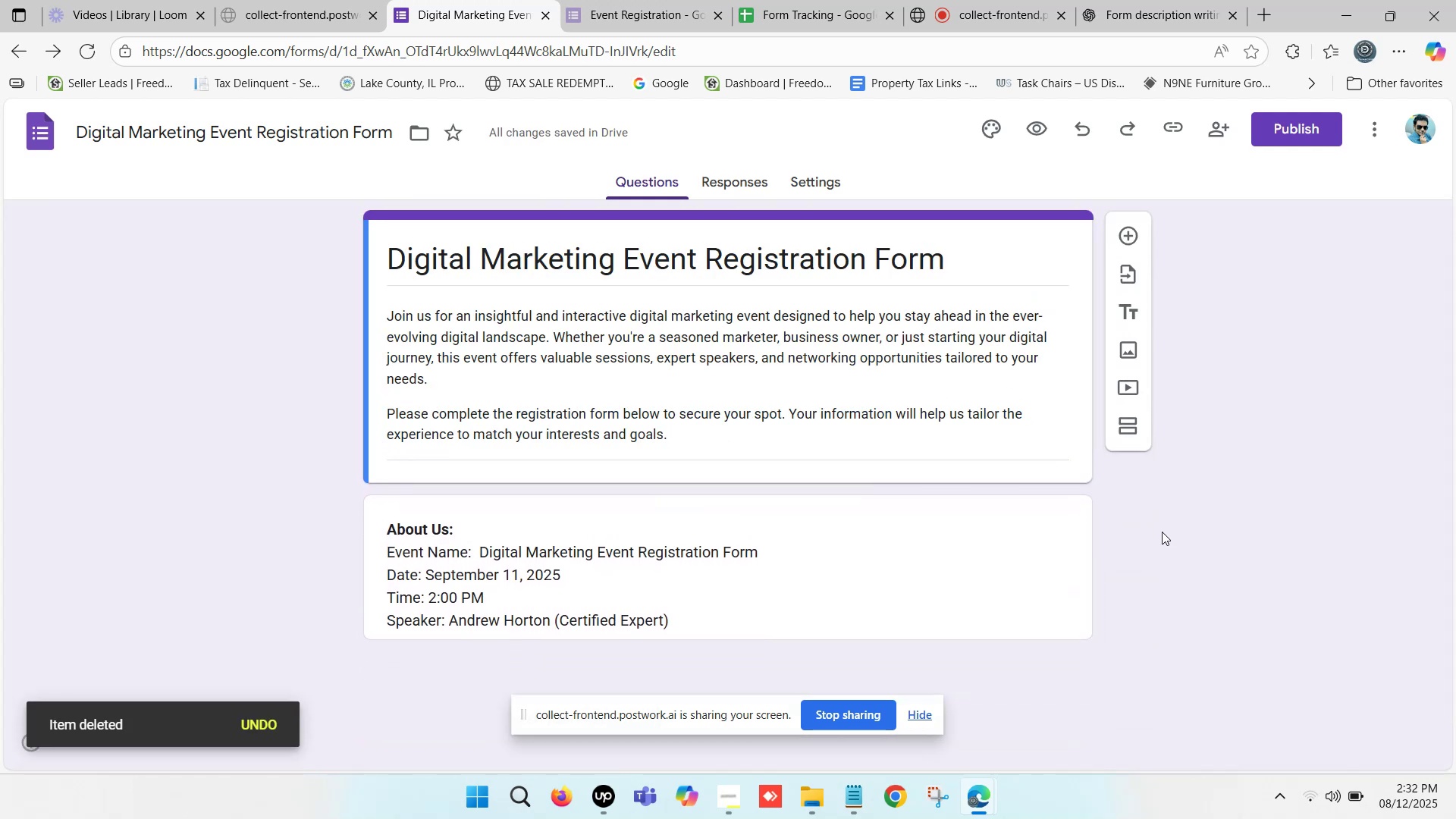 
wait(8.87)
 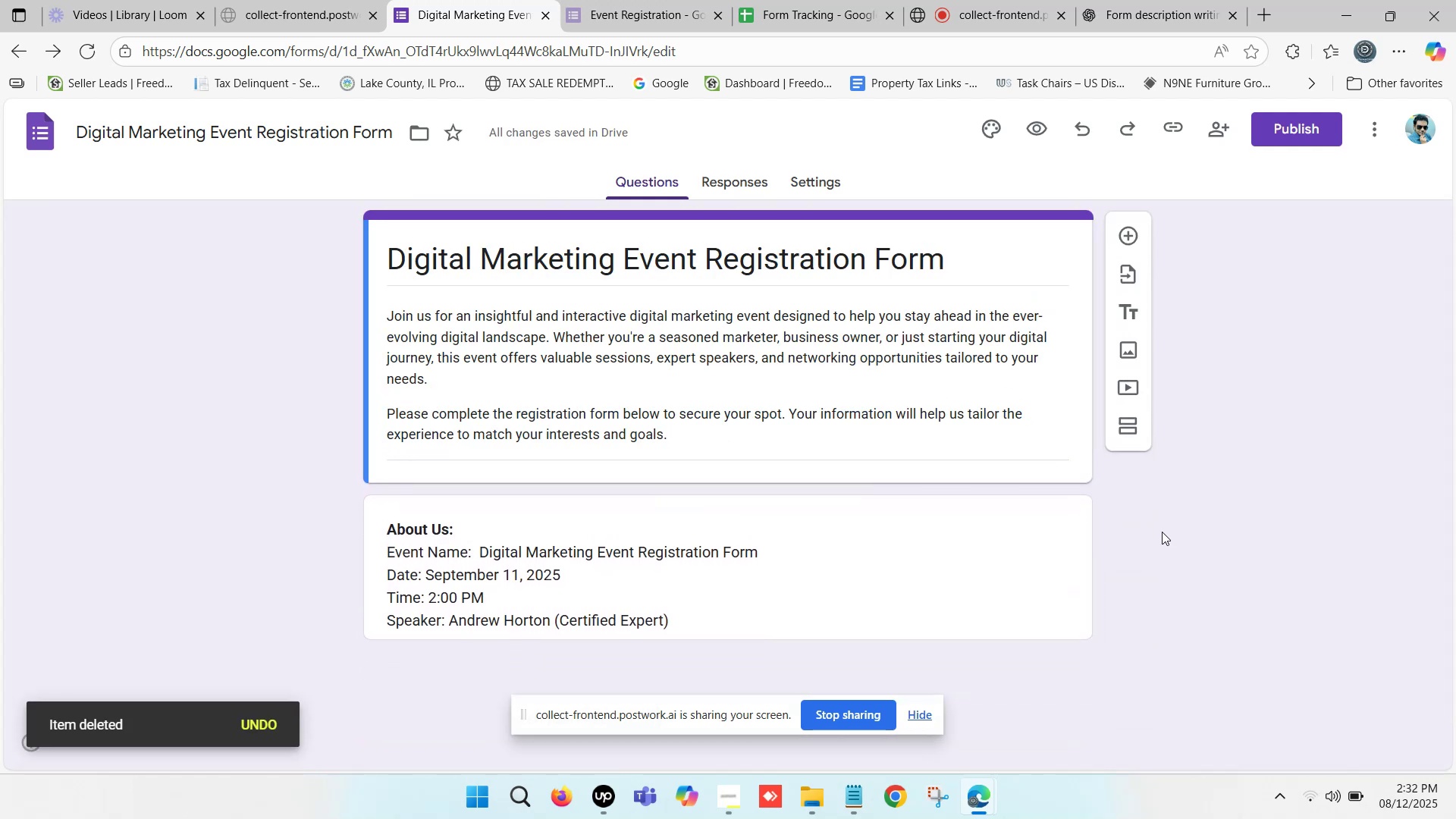 
scroll: coordinate [927, 540], scroll_direction: down, amount: 2.0
 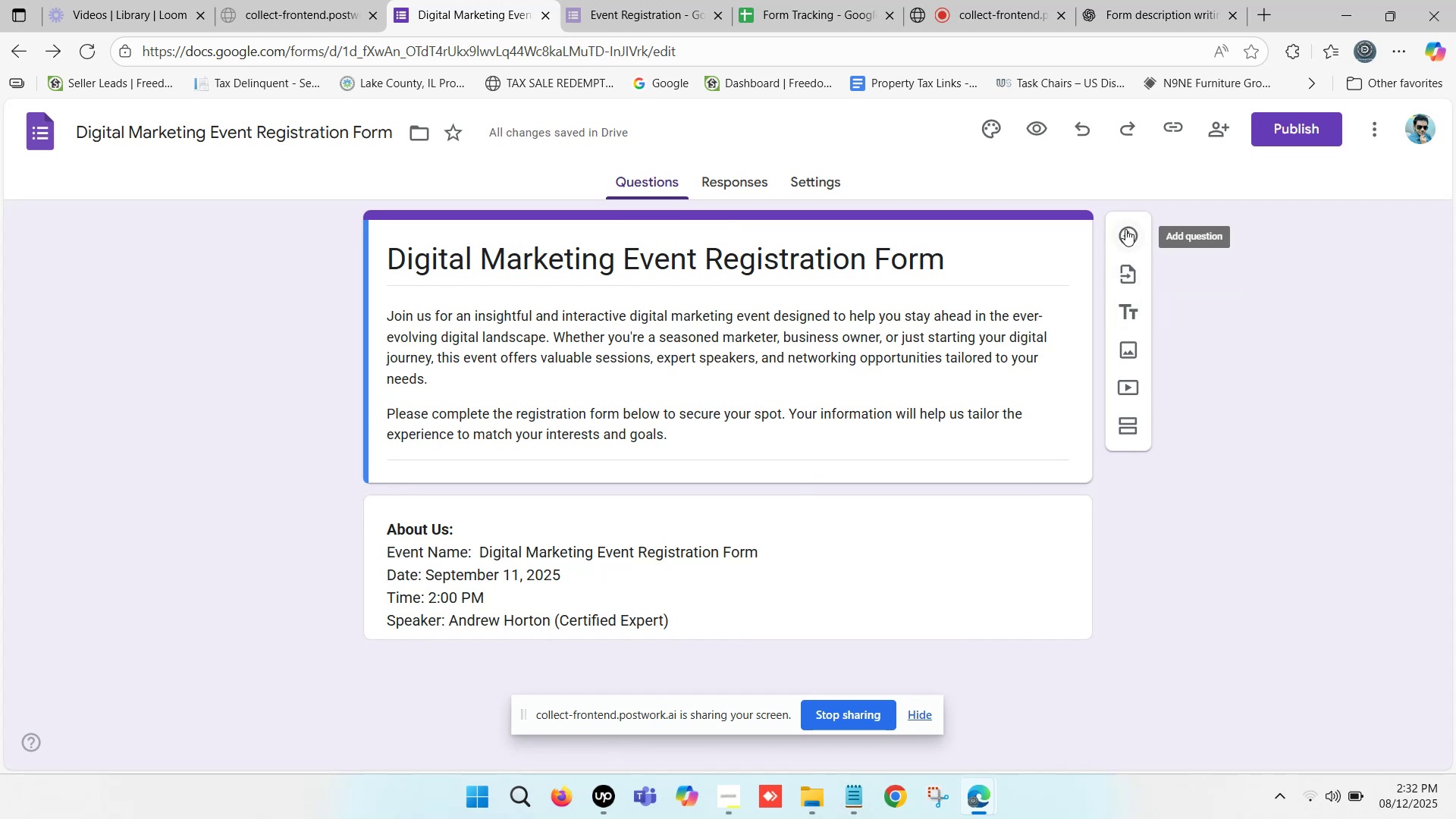 
wait(6.41)
 